 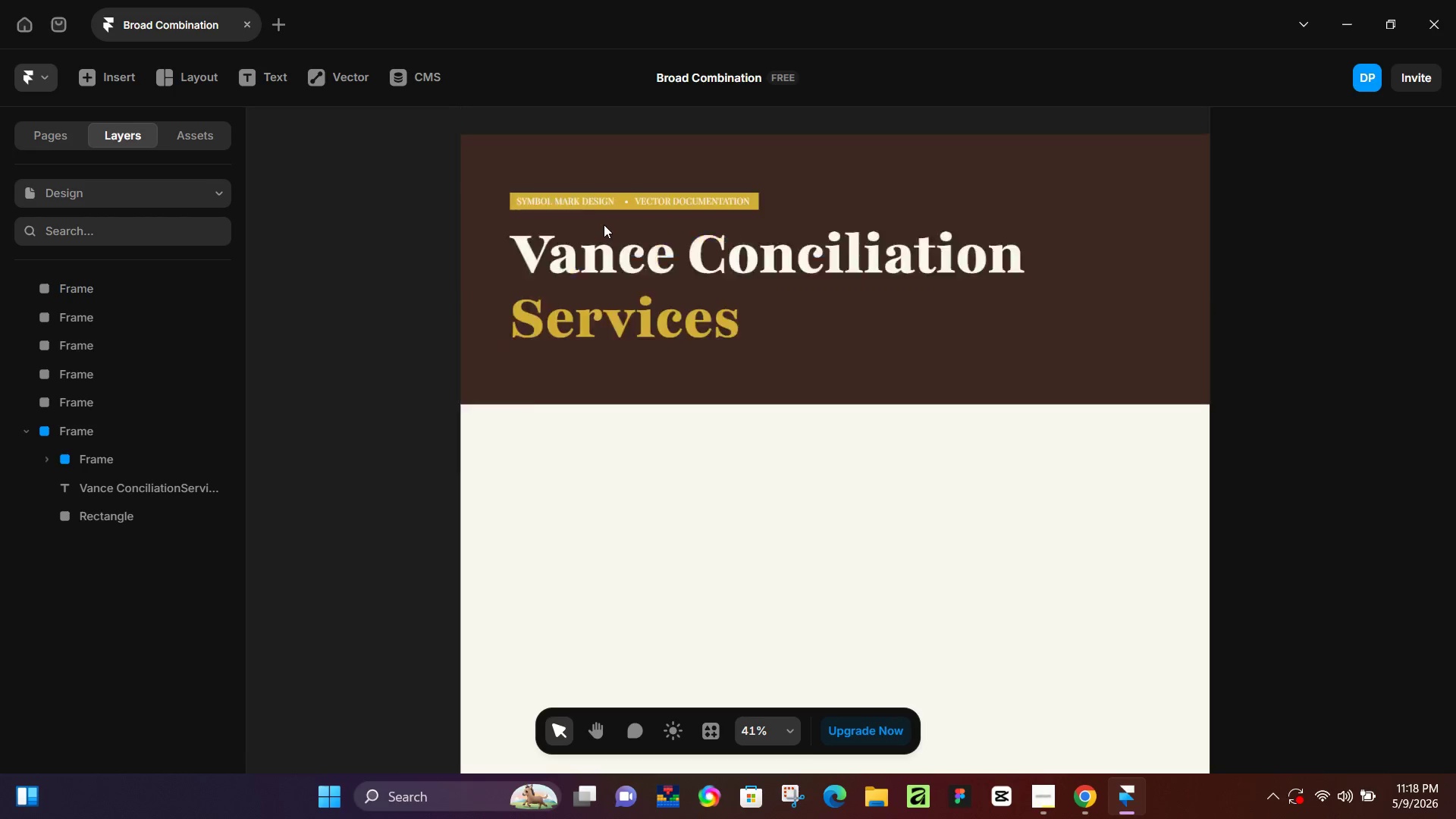 
hold_key(key=ControlLeft, duration=0.42)
 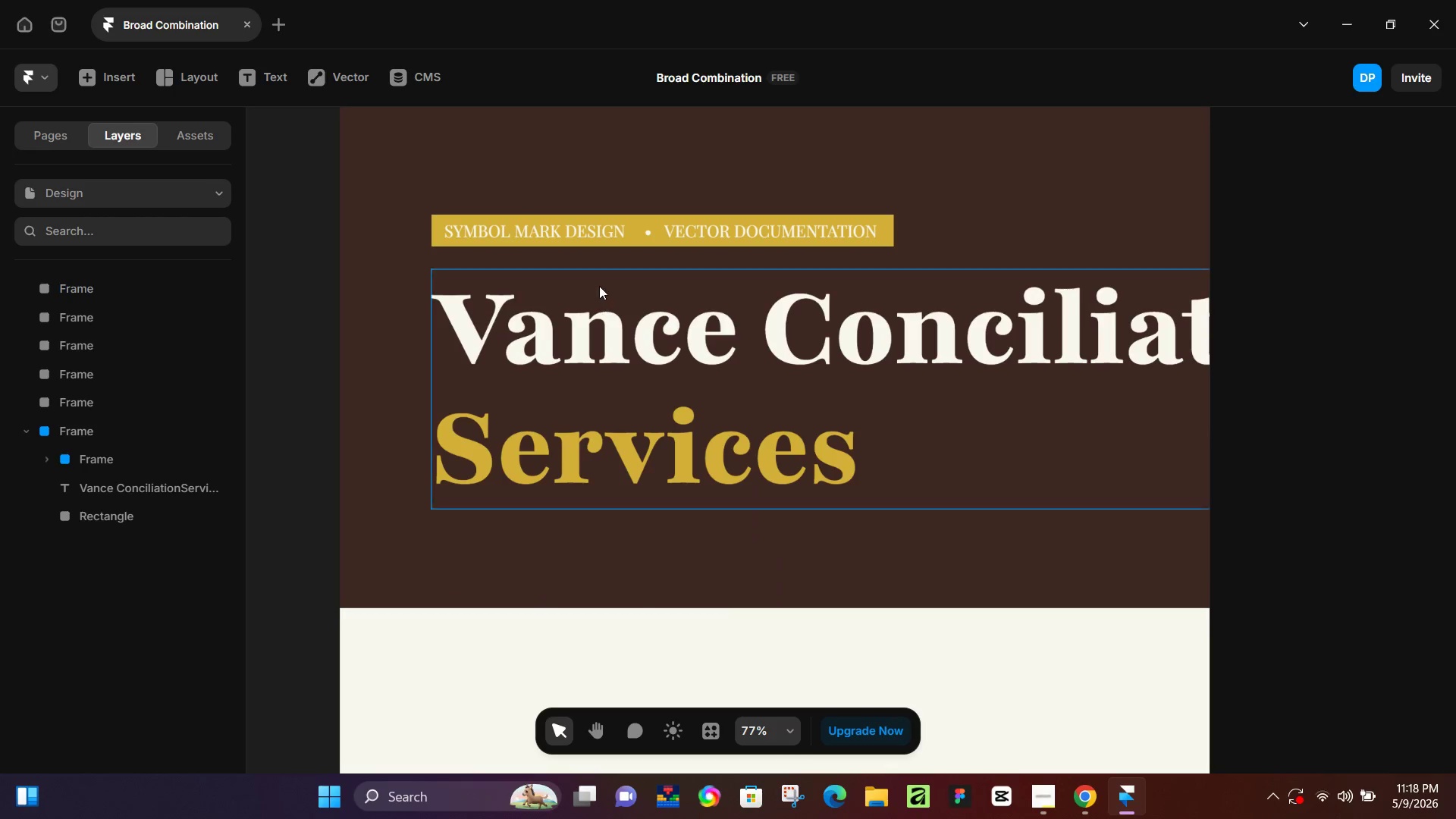 
hold_key(key=ControlLeft, duration=0.33)
 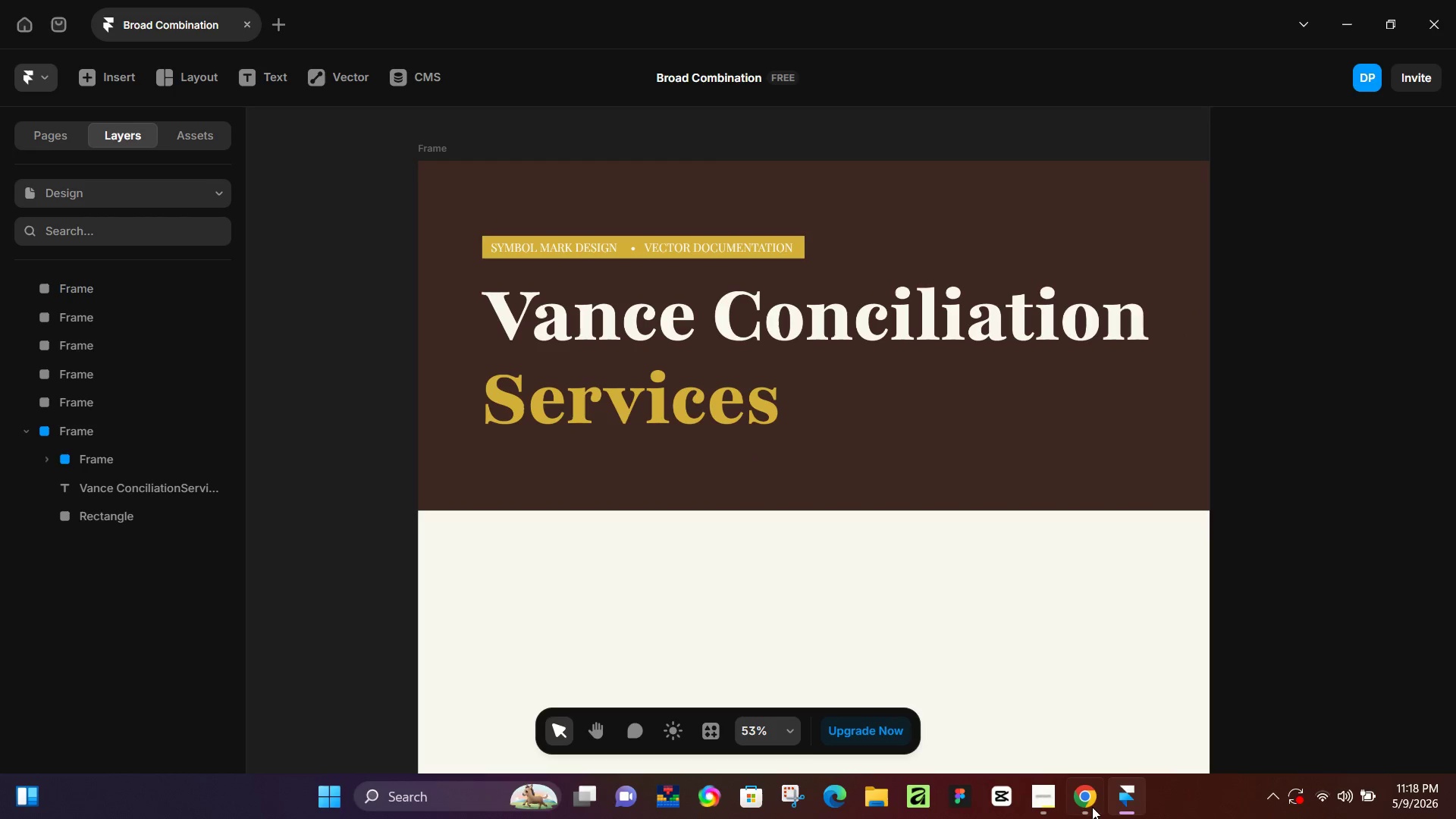 
scroll: coordinate [601, 305], scroll_direction: up, amount: 18.0
 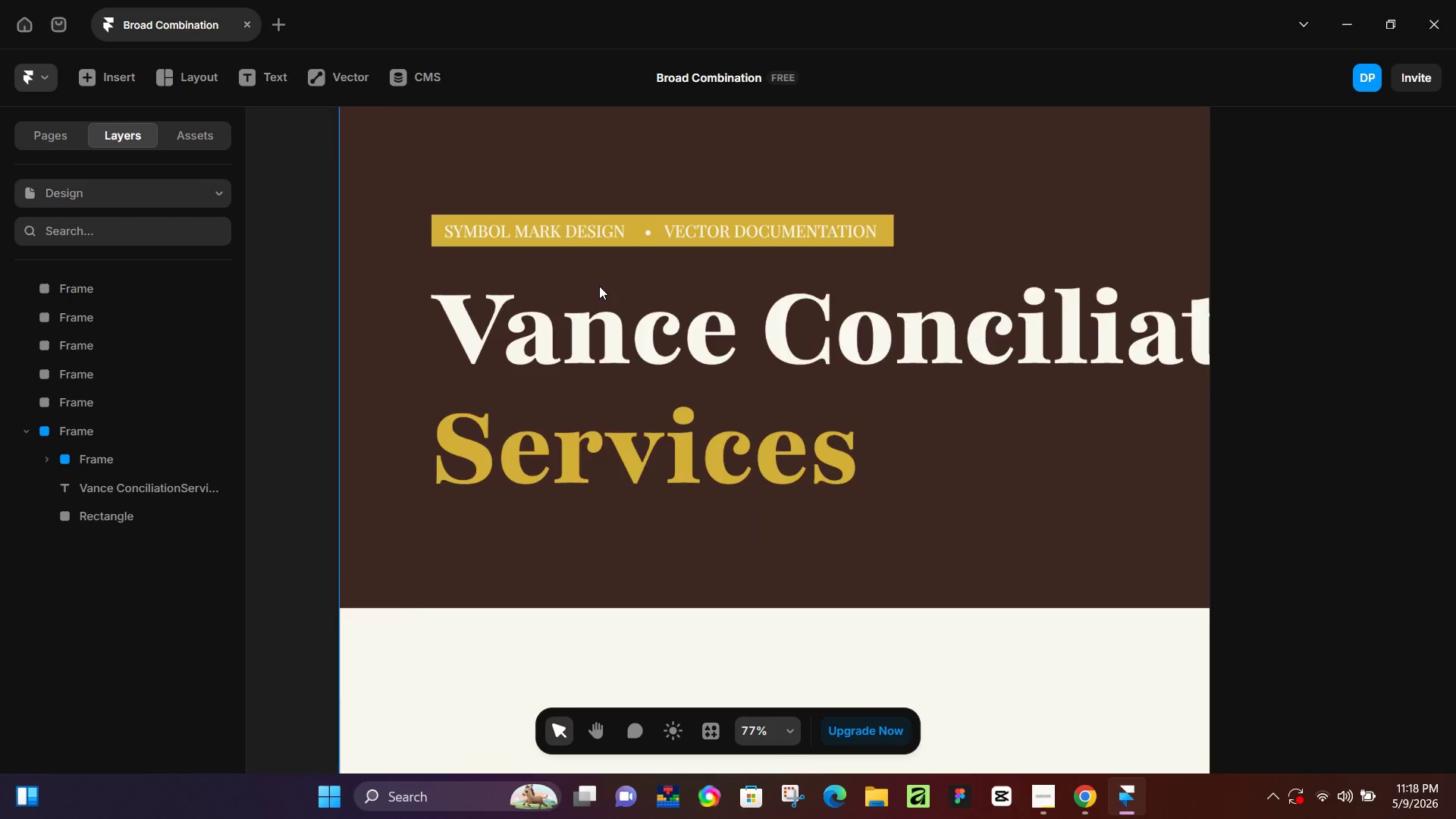 
scroll: coordinate [599, 286], scroll_direction: down, amount: 3.0
 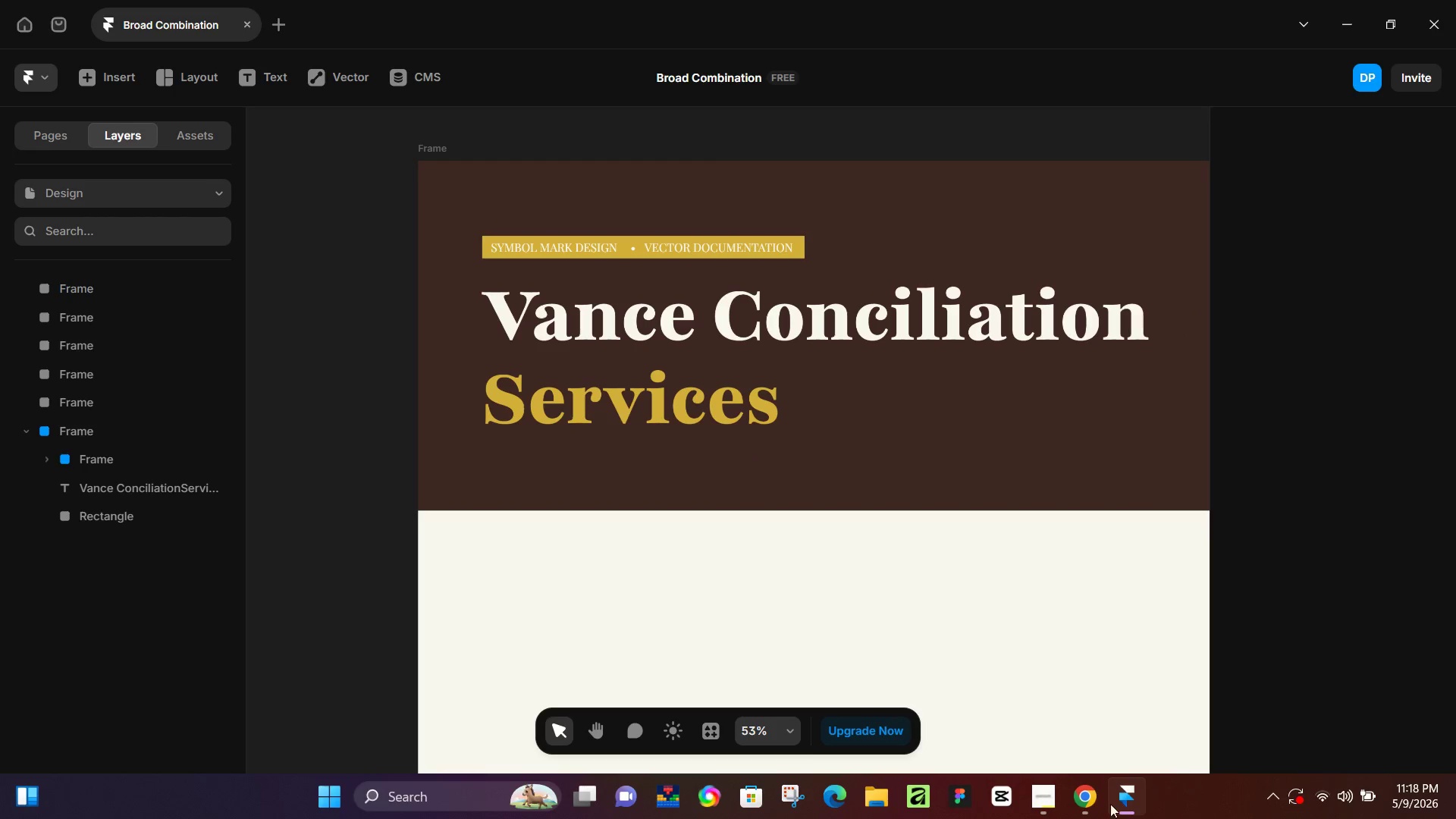 
mouse_move([1094, 786])
 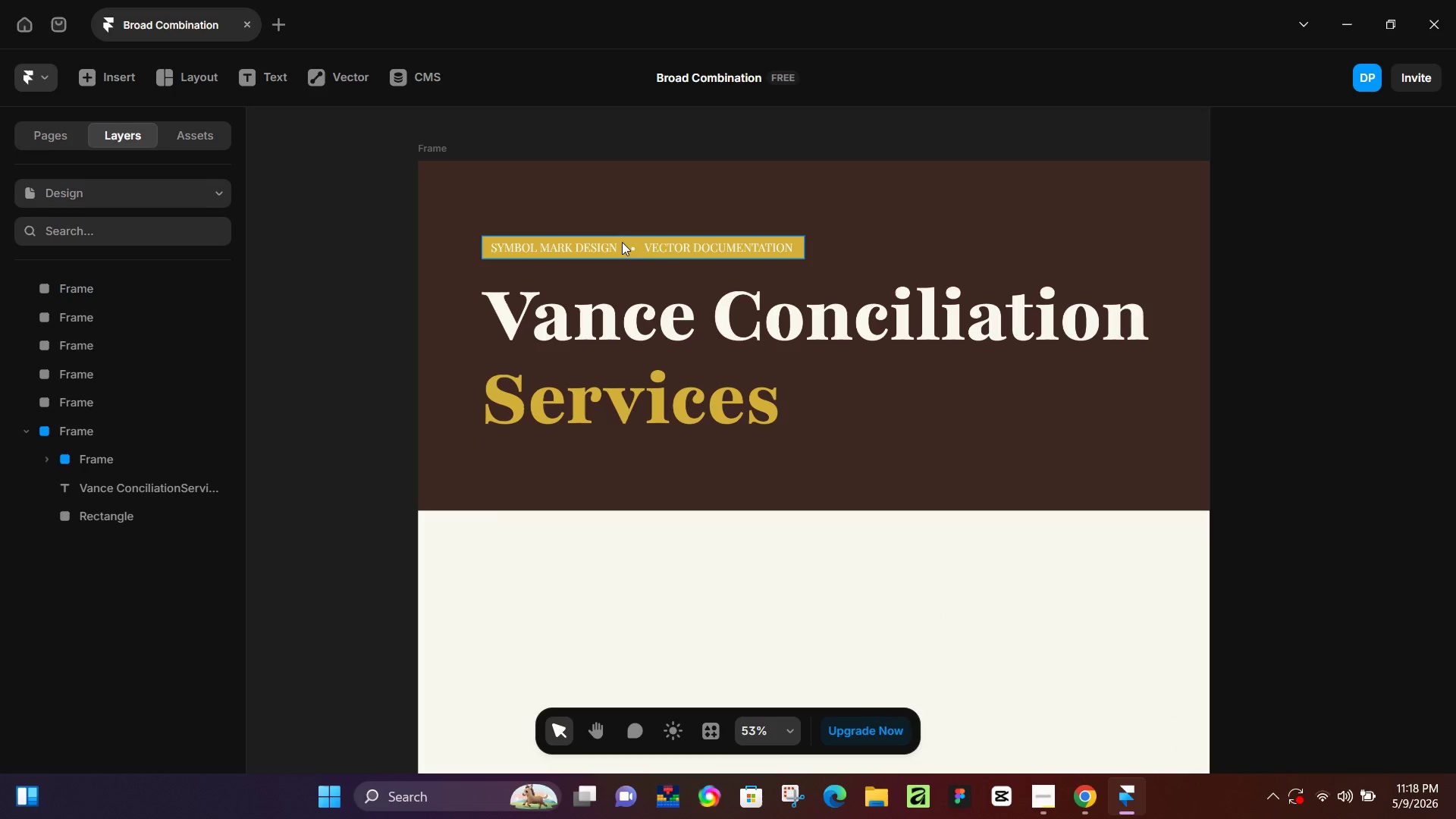 
left_click([678, 246])
 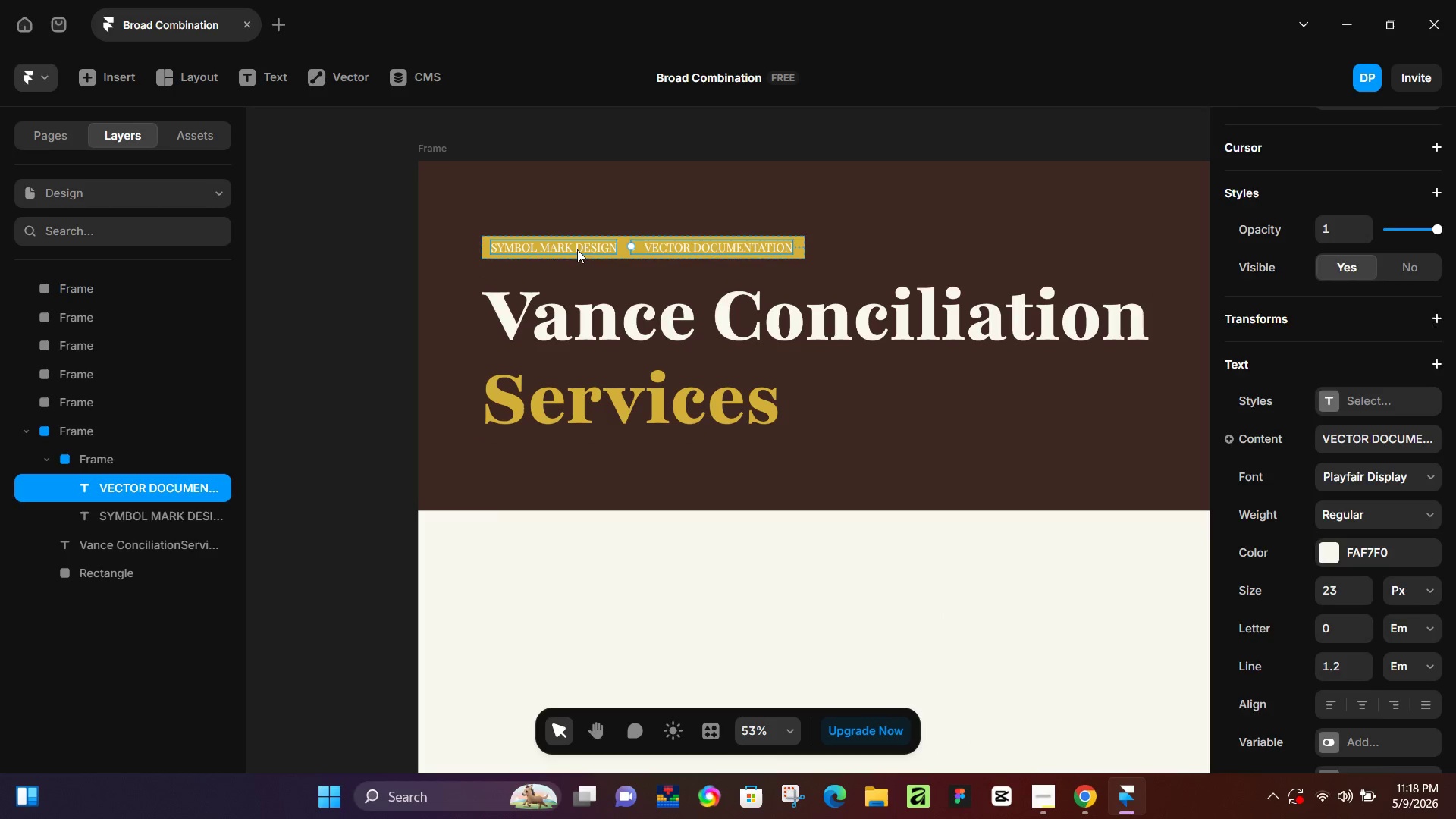 
hold_key(key=ShiftLeft, duration=0.36)
left_click([577, 249])
 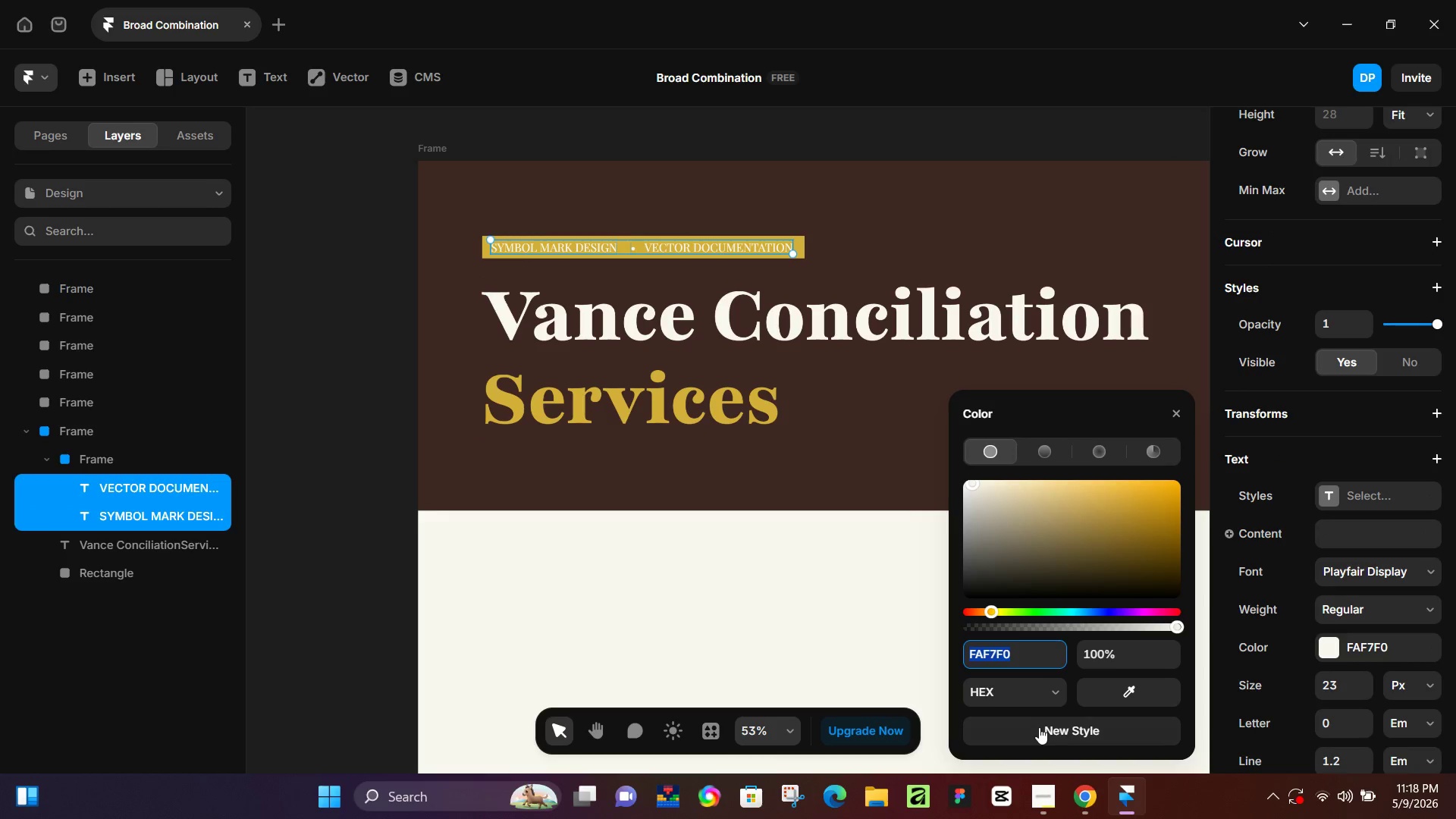 
left_click_drag(start_coordinate=[1126, 698], to_coordinate=[920, 263])
 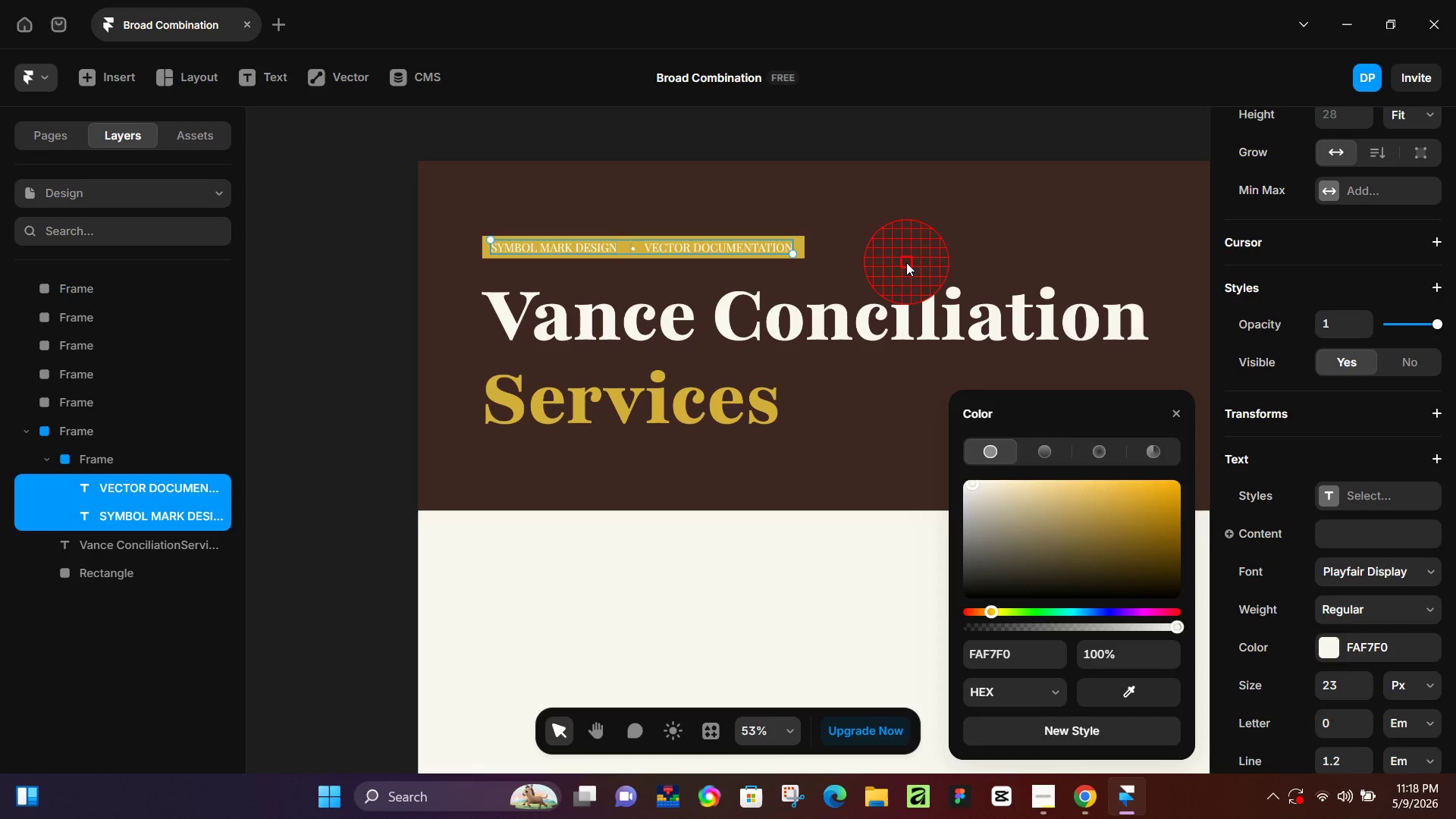 
left_click([906, 262])
 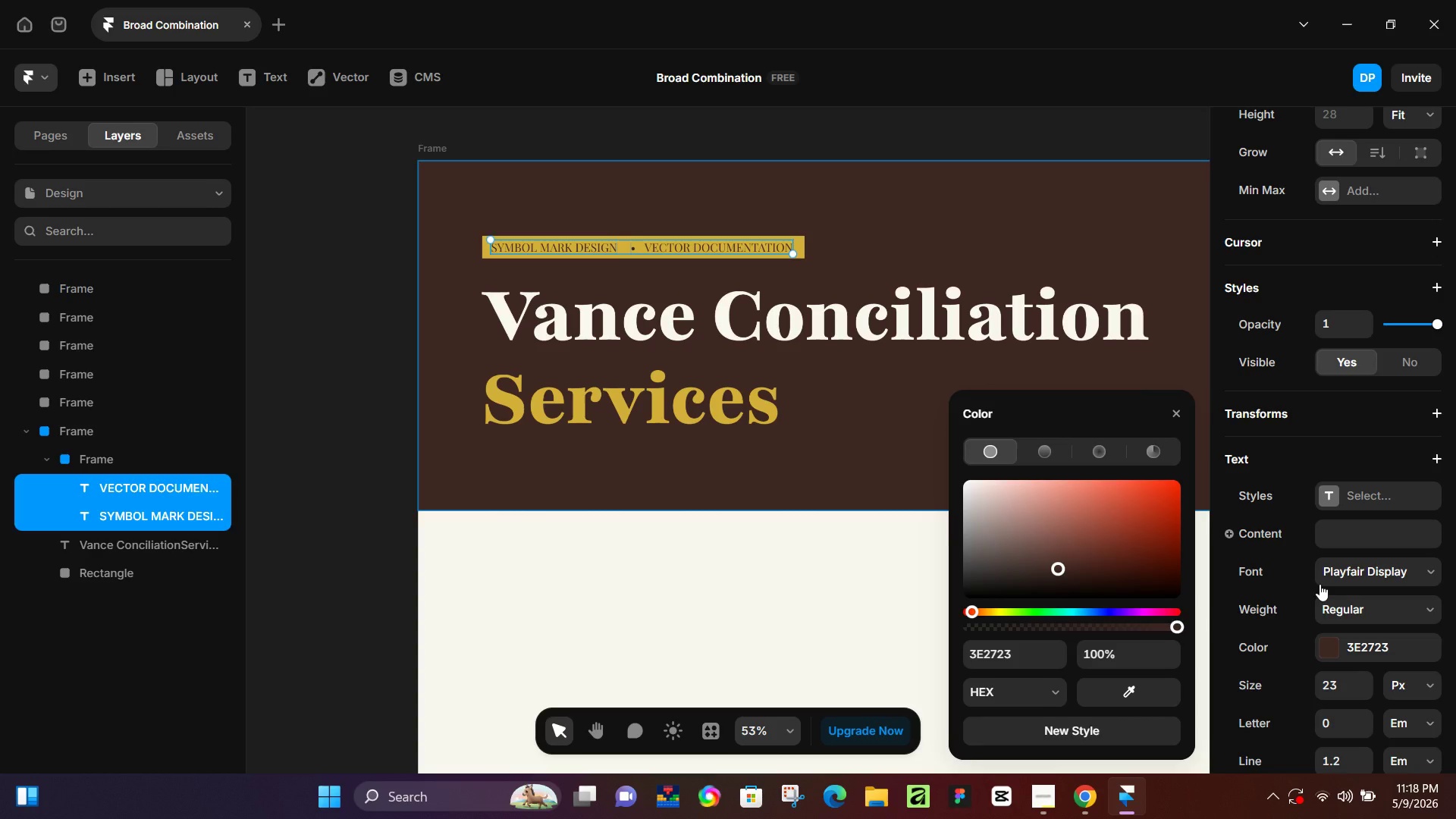 
left_click([1347, 599])
 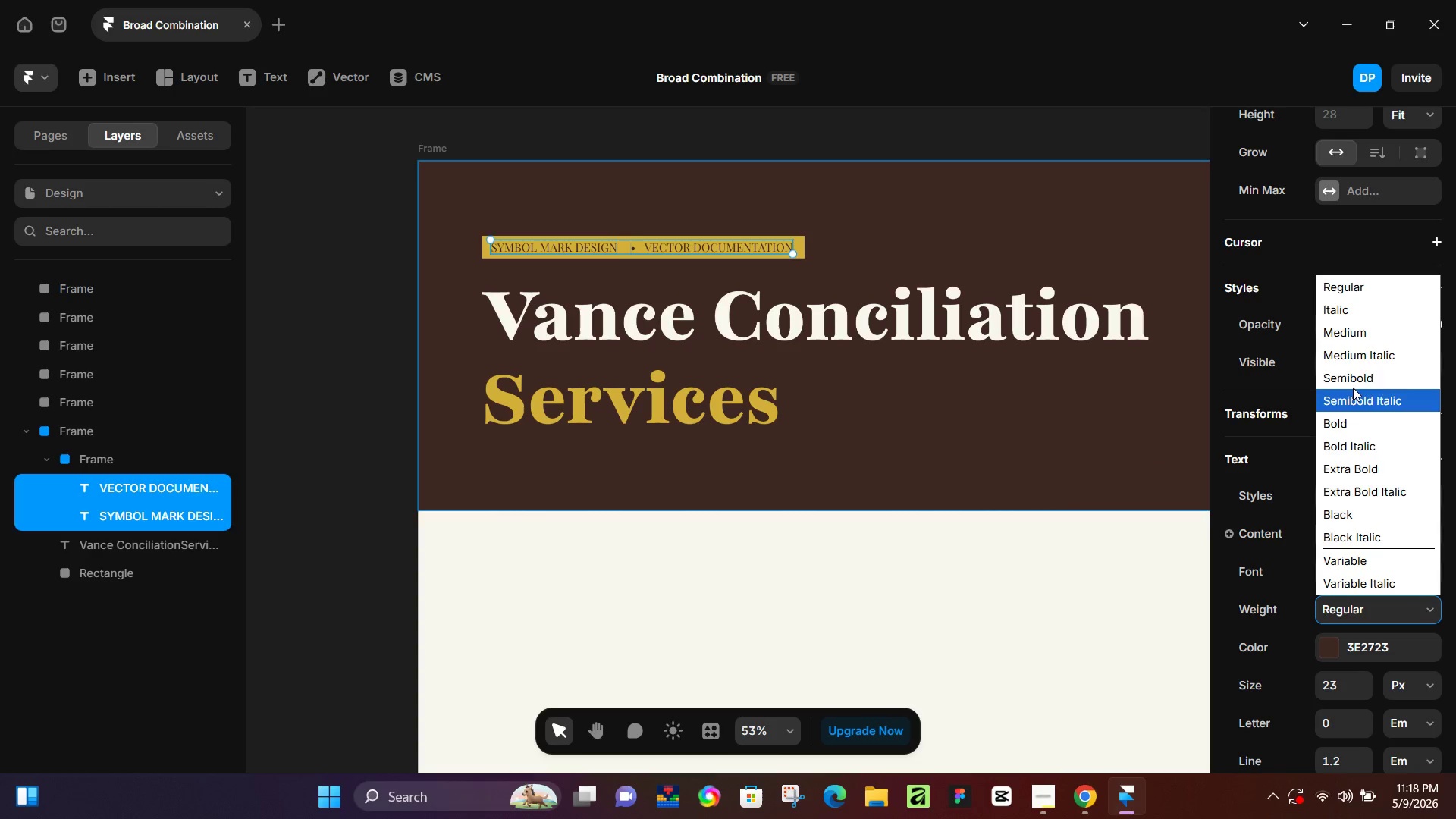 
left_click([1354, 385])
 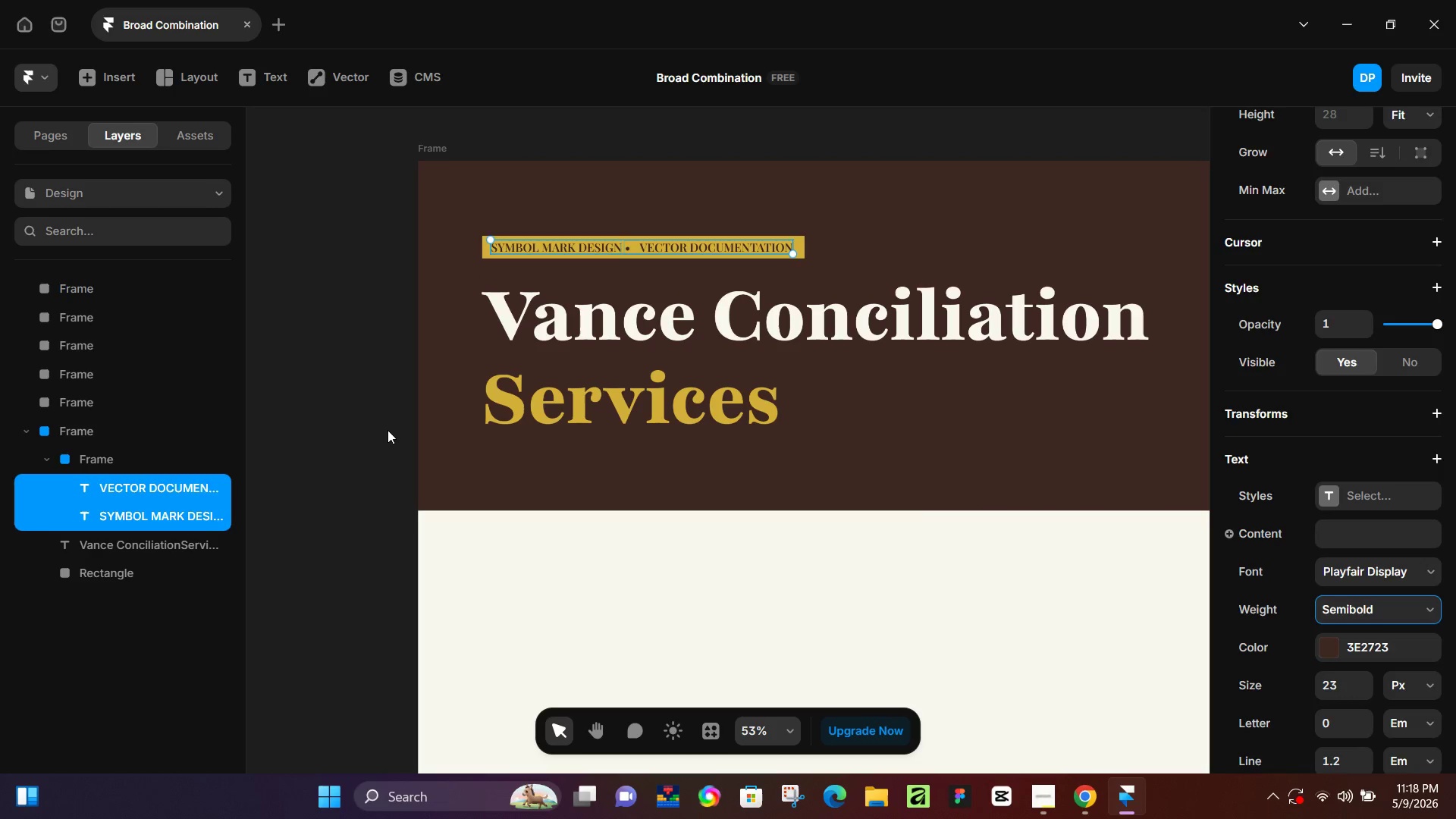 
left_click([387, 430])
 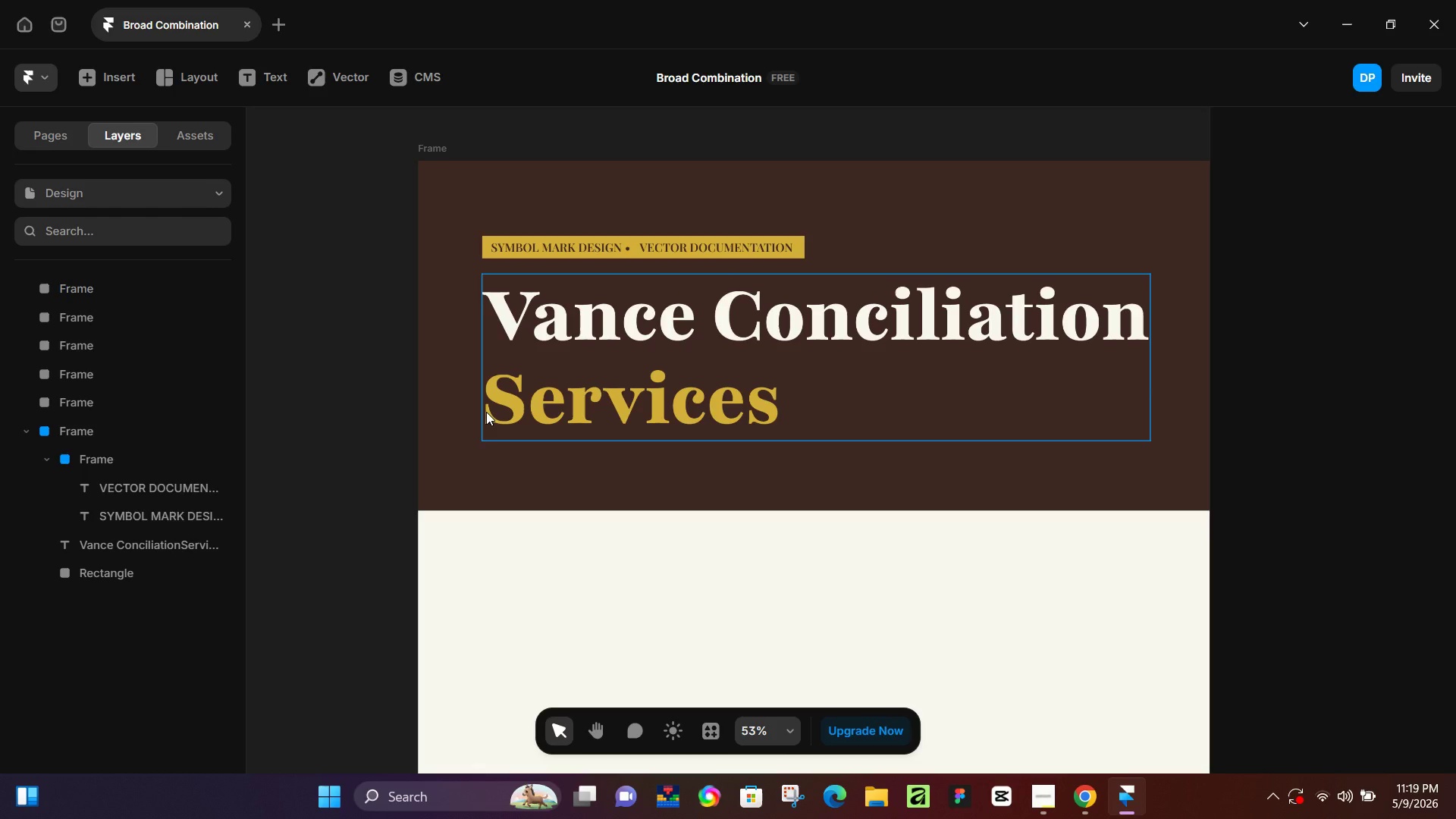 
wait(57.86)
 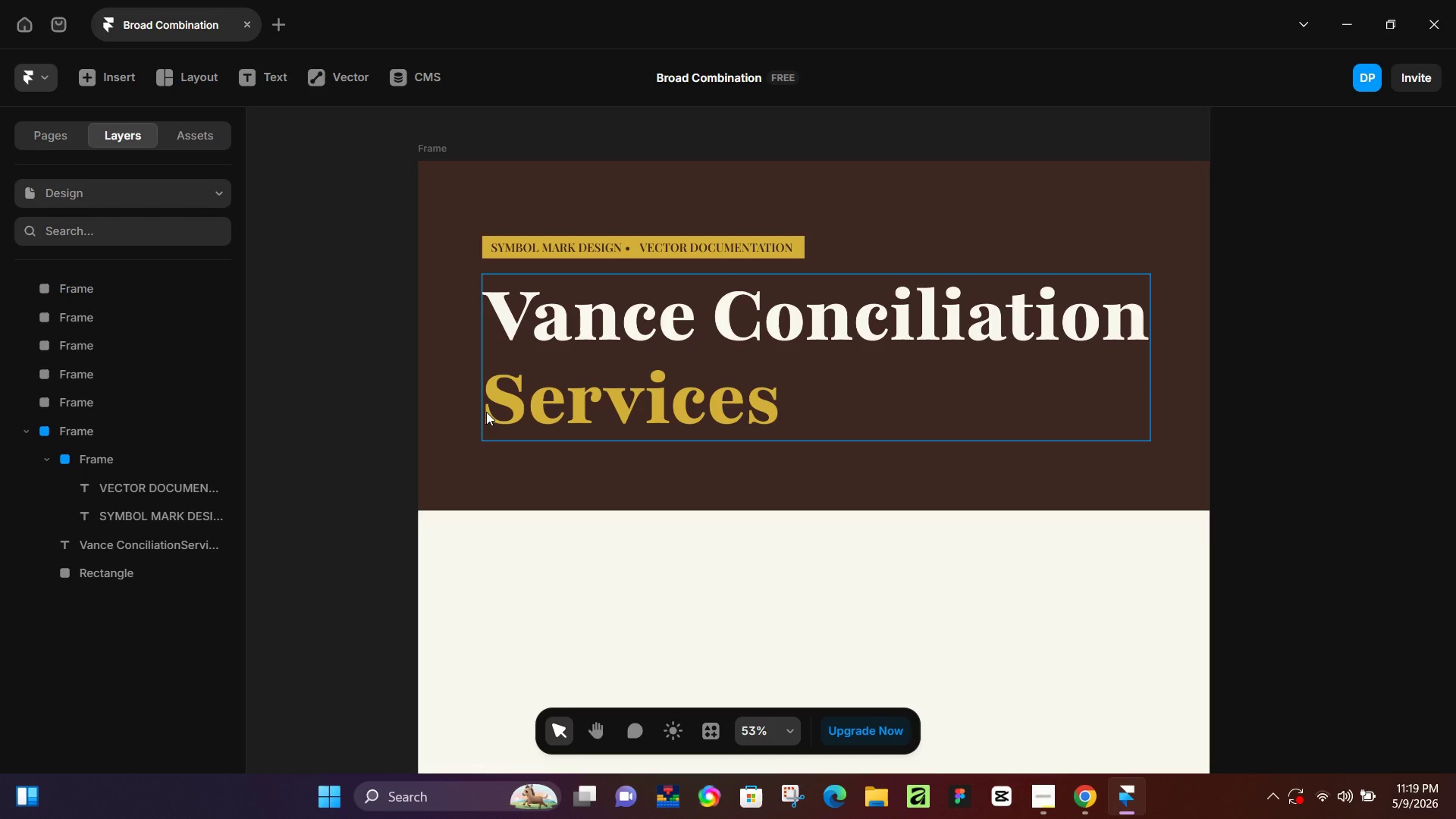 
left_click([378, 435])
 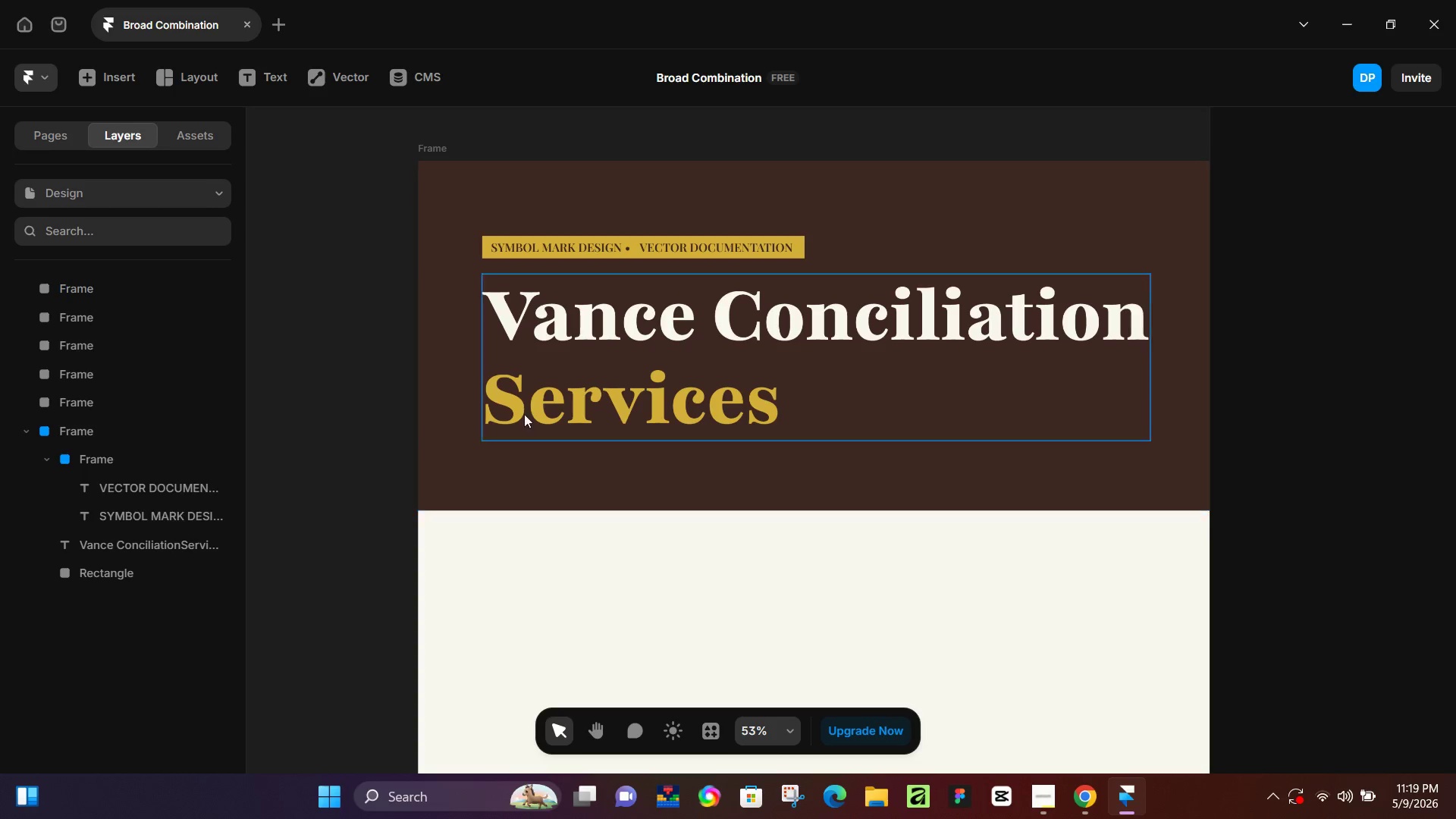 
key(T)
 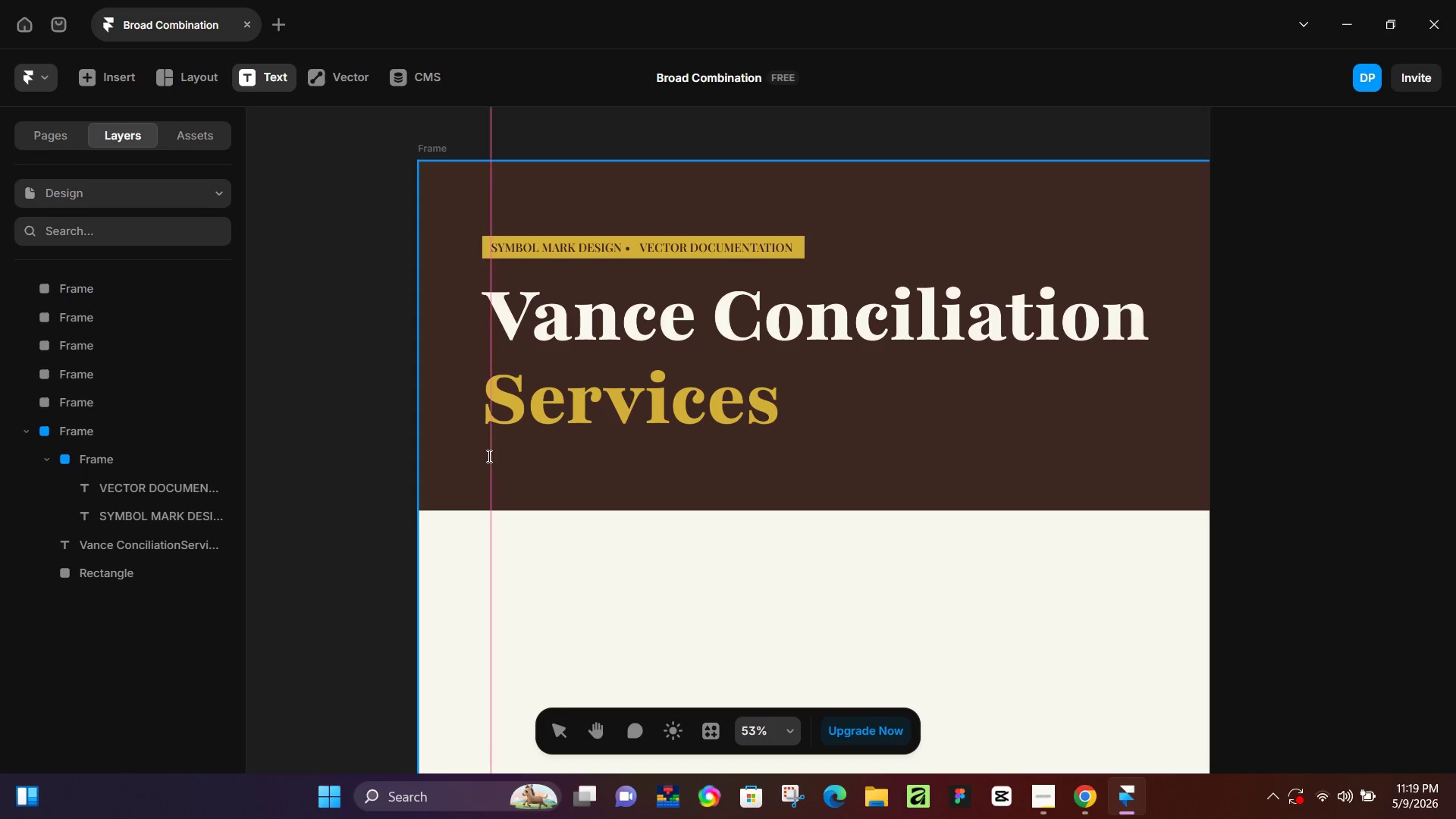 
left_click([485, 456])
 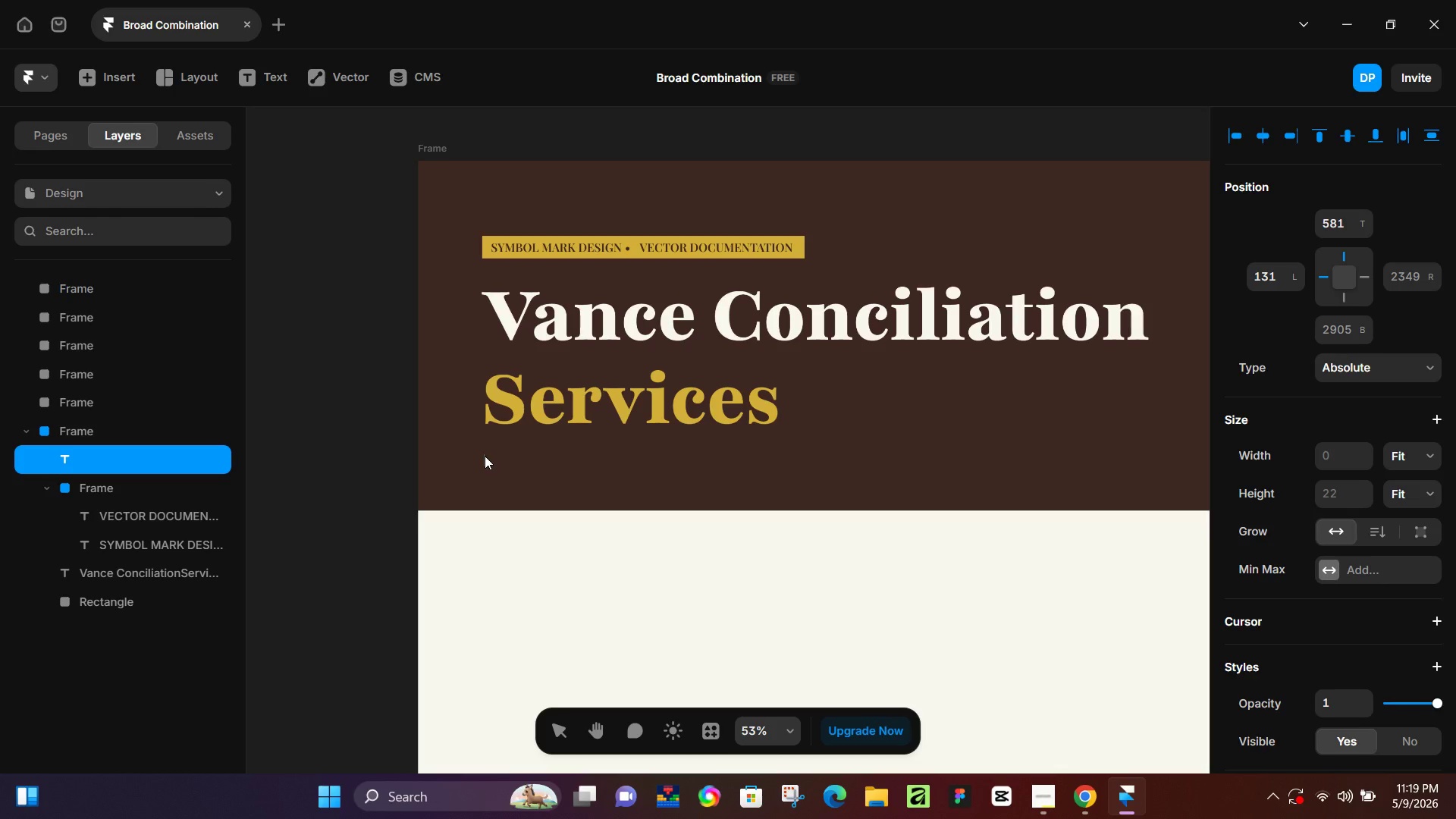 
wait(5.77)
 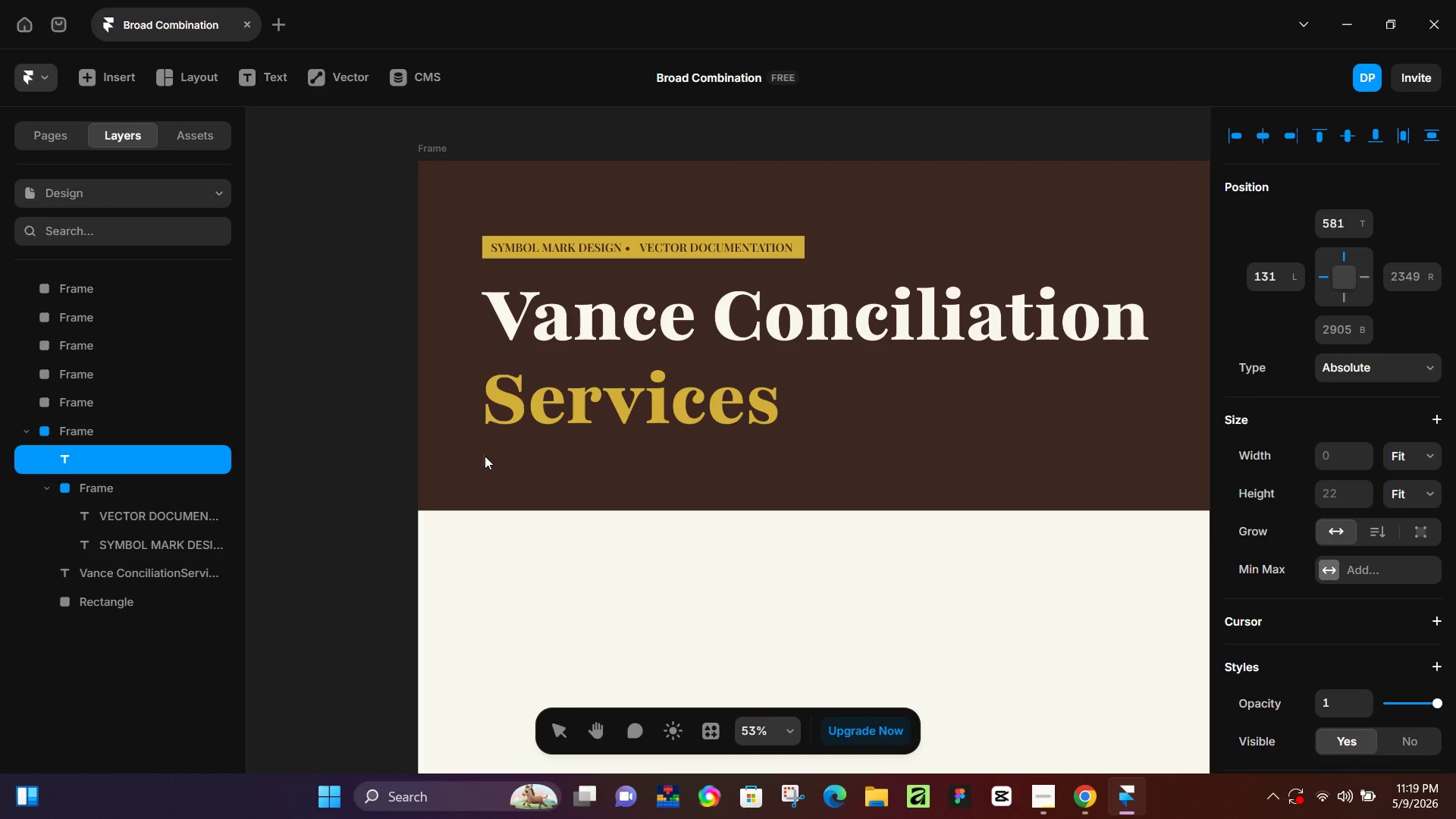 
type(THREE )
 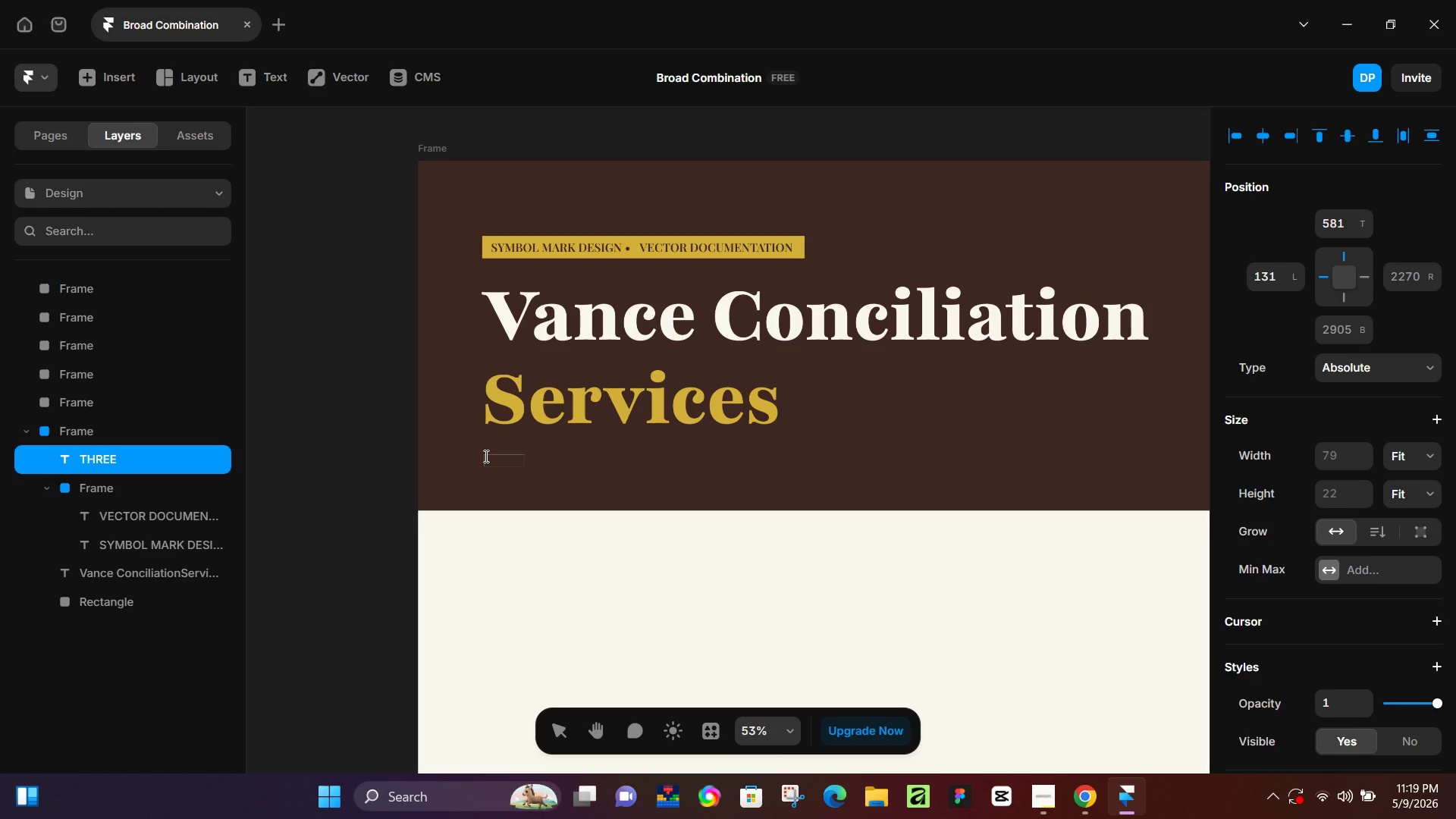 
hold_key(key=ShiftLeft, duration=1.52)
 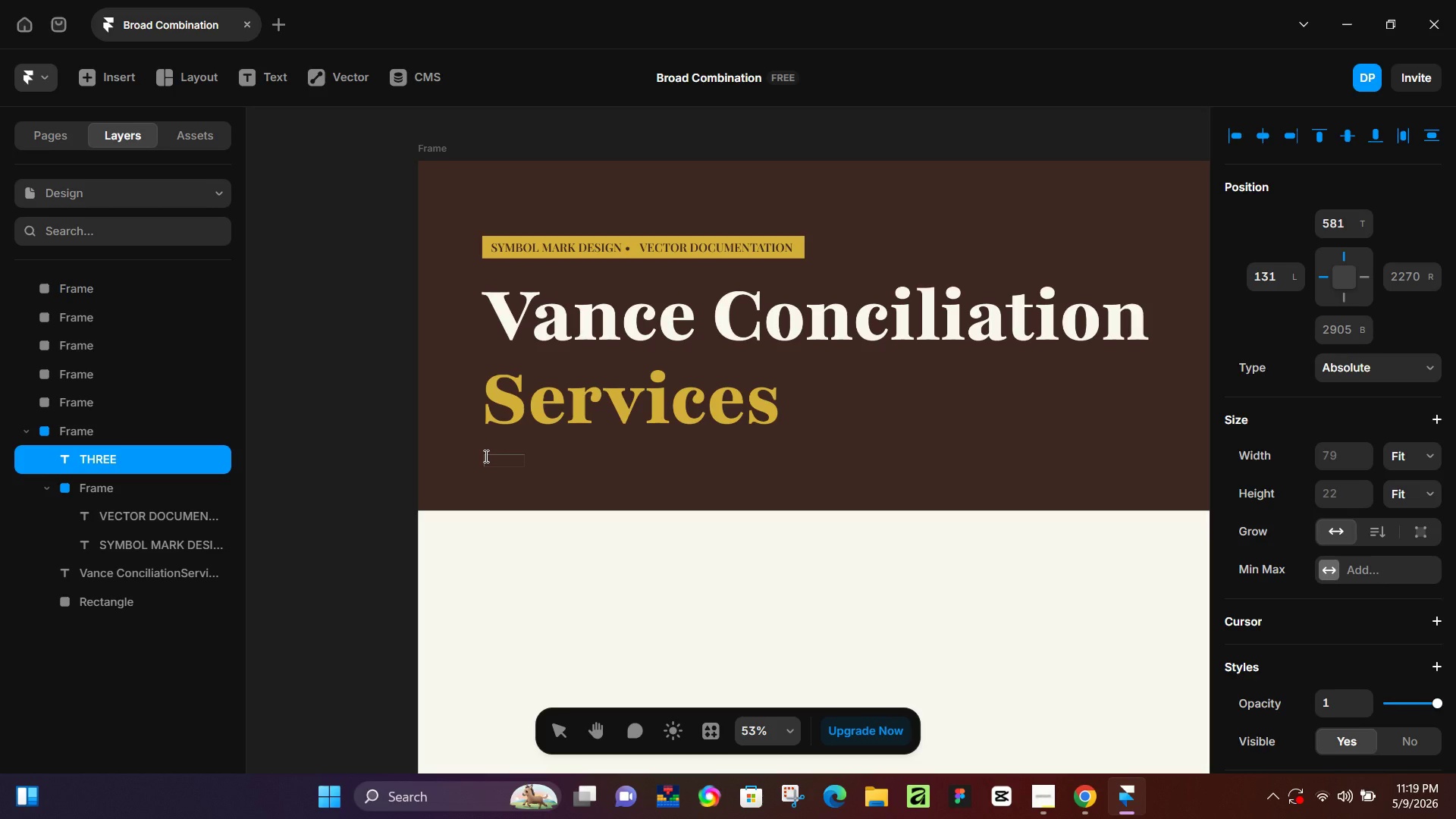 
hold_key(key=ShiftLeft, duration=1.5)
 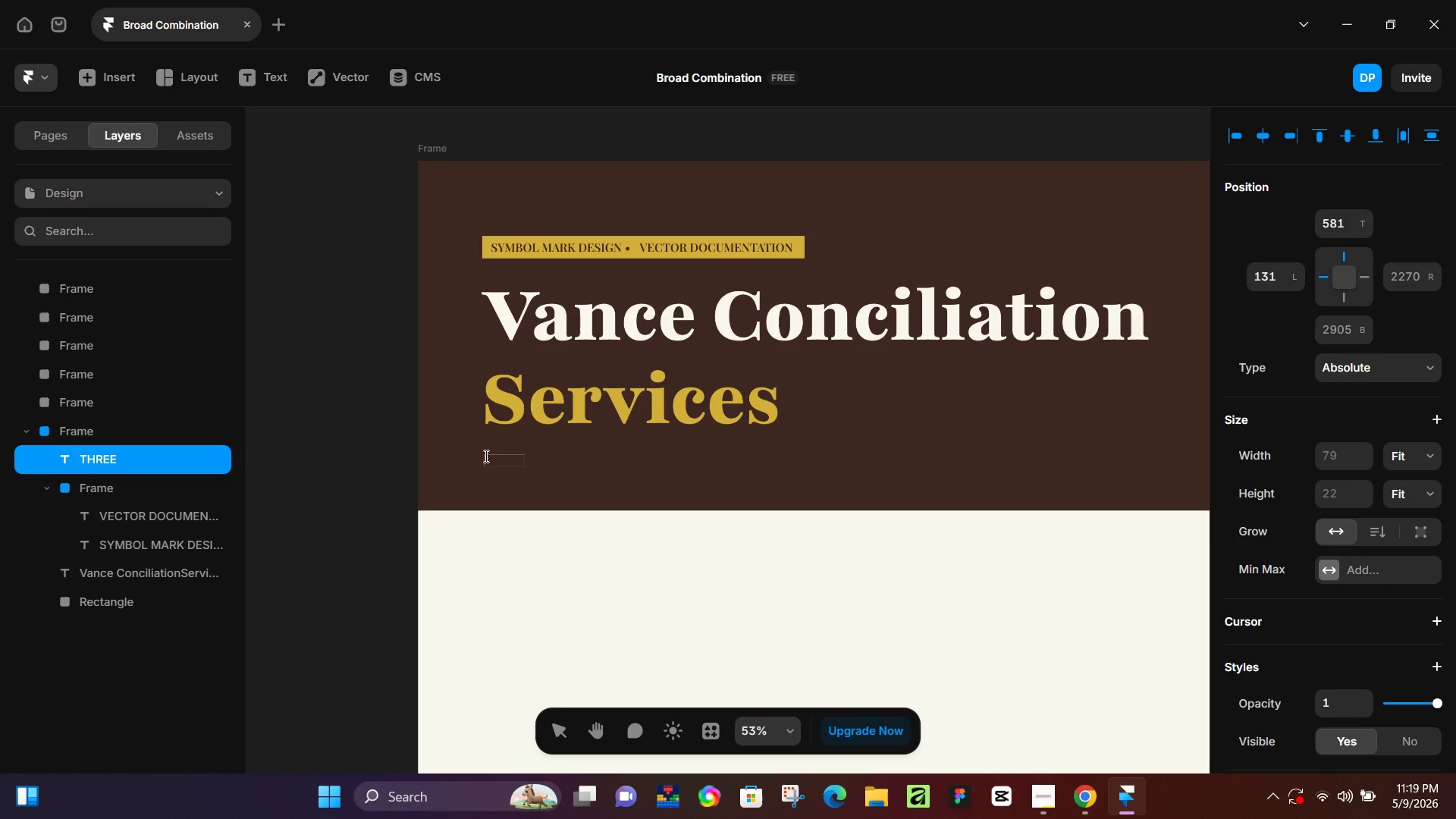 
hold_key(key=ShiftLeft, duration=1.5)
 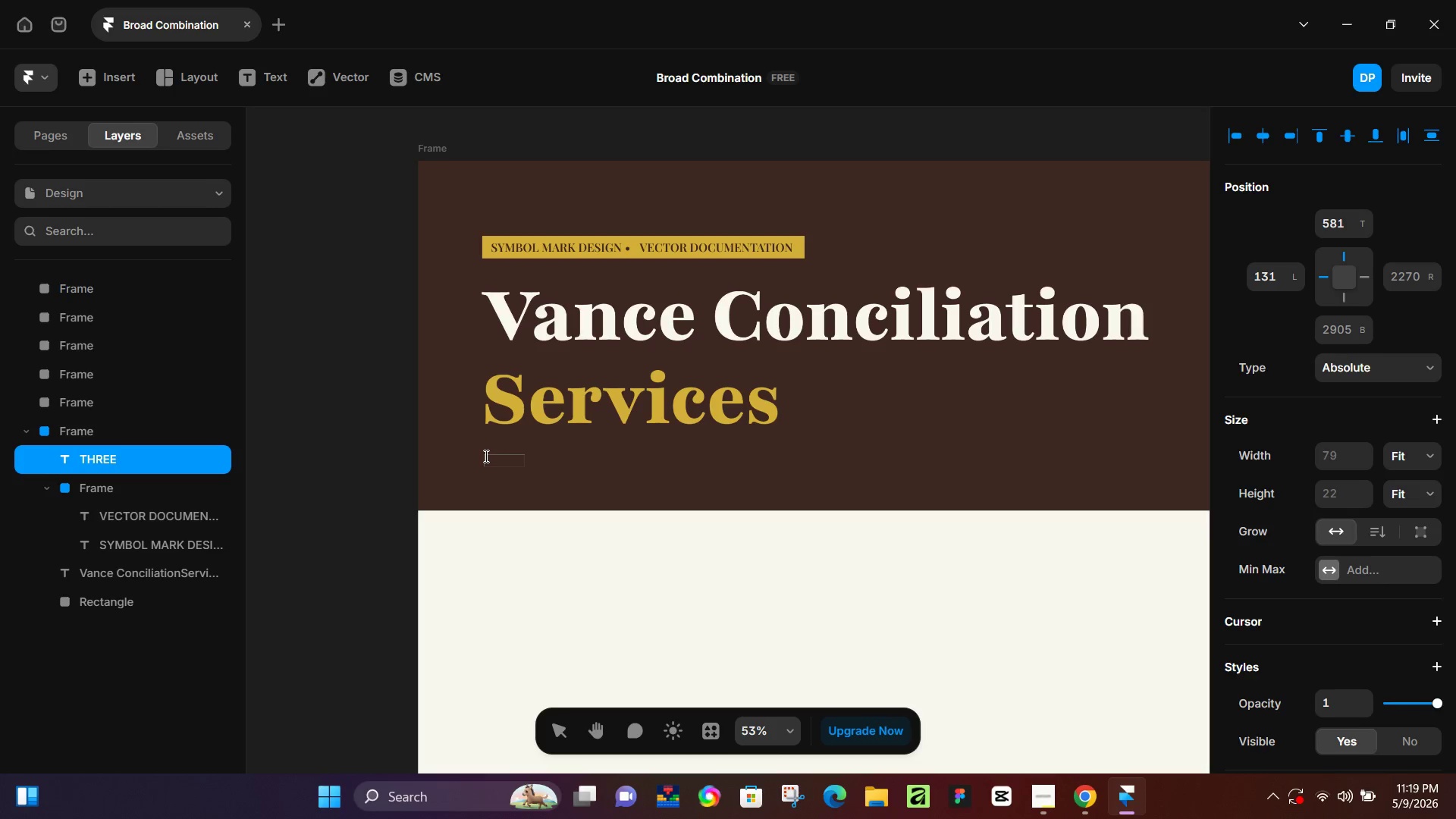 
type(CONCEPTUAL DIRECTIOS)
 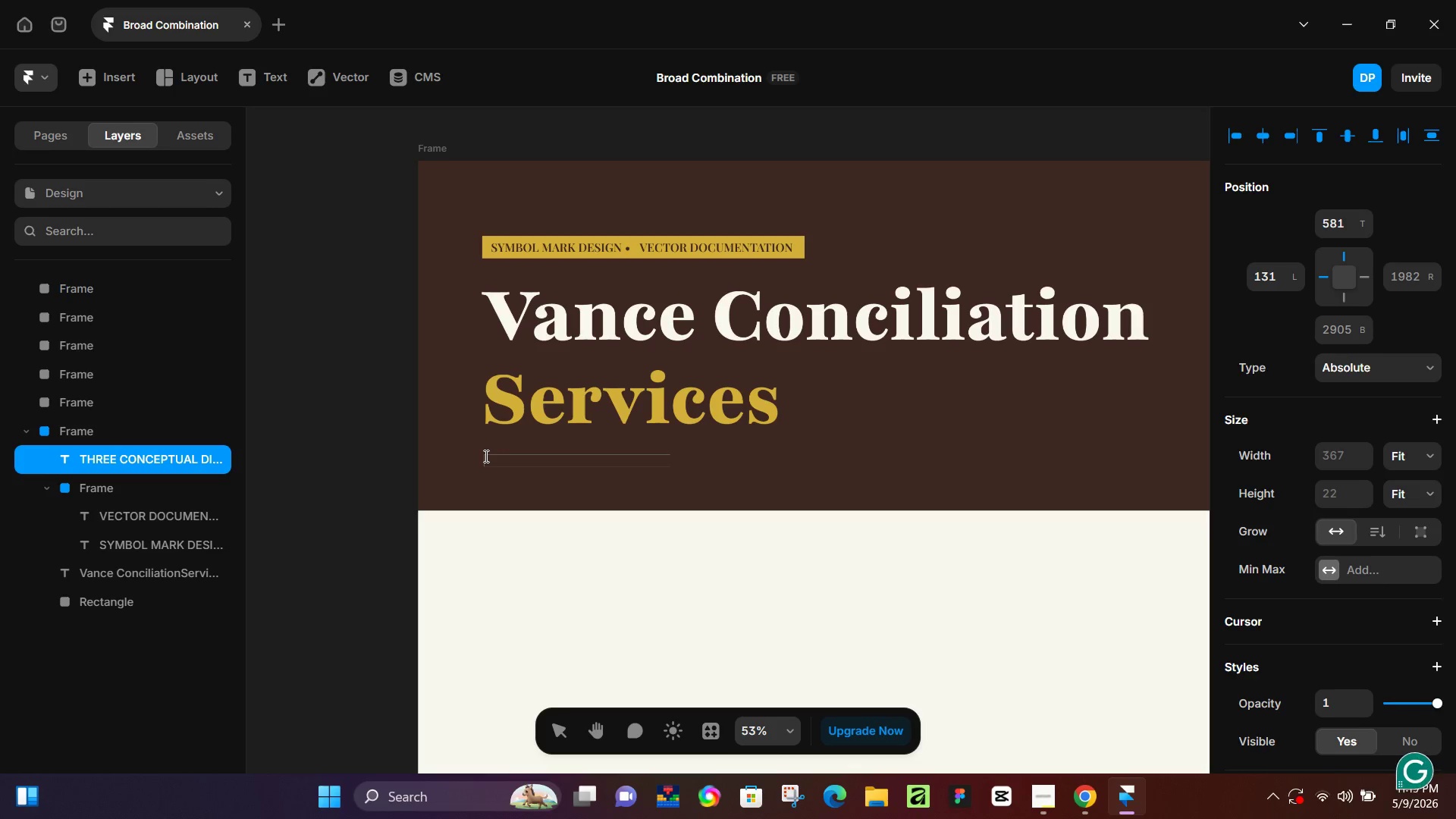 
wait(48.3)
 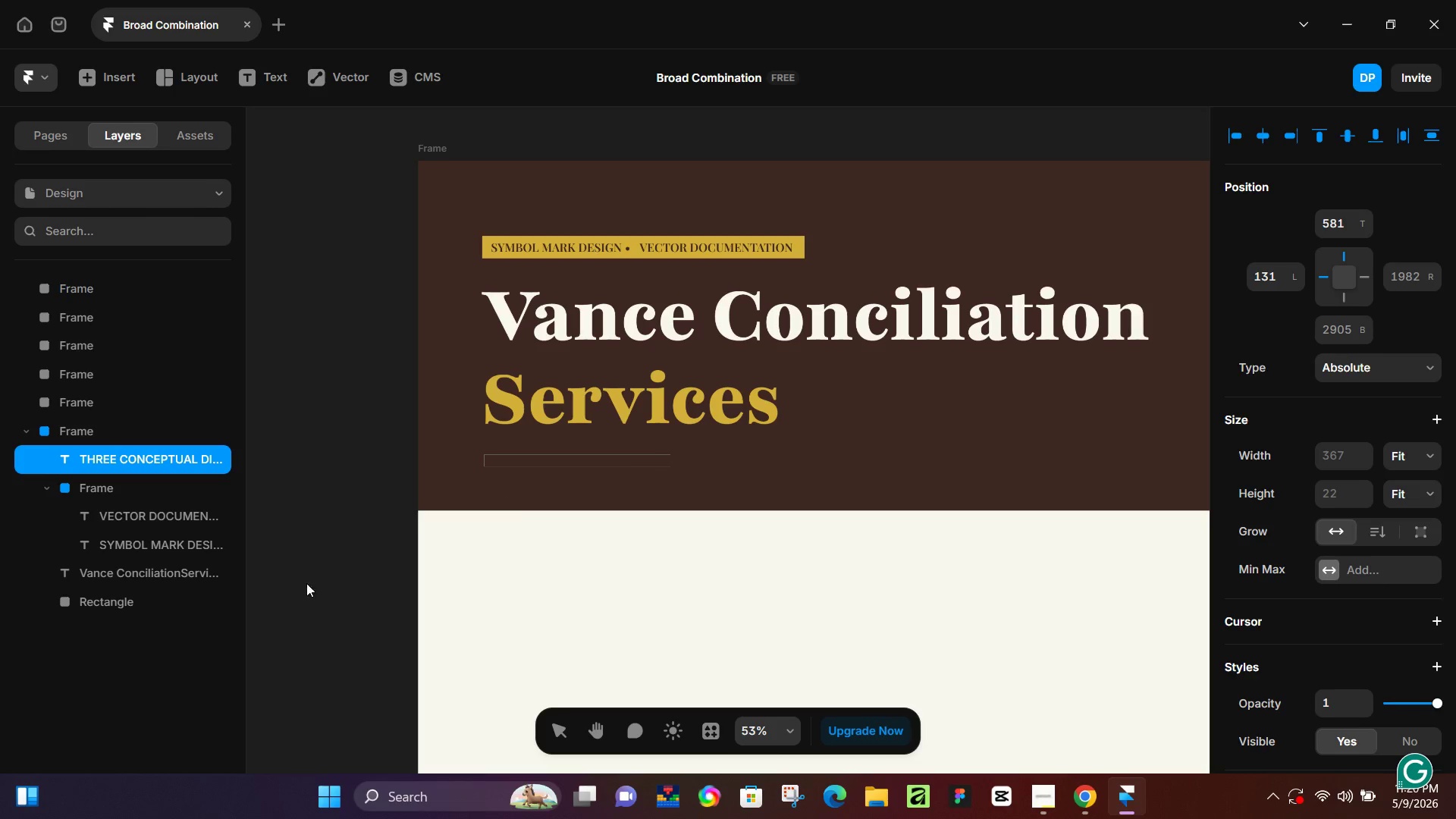 
scroll: coordinate [1283, 621], scroll_direction: down, amount: 3.0
 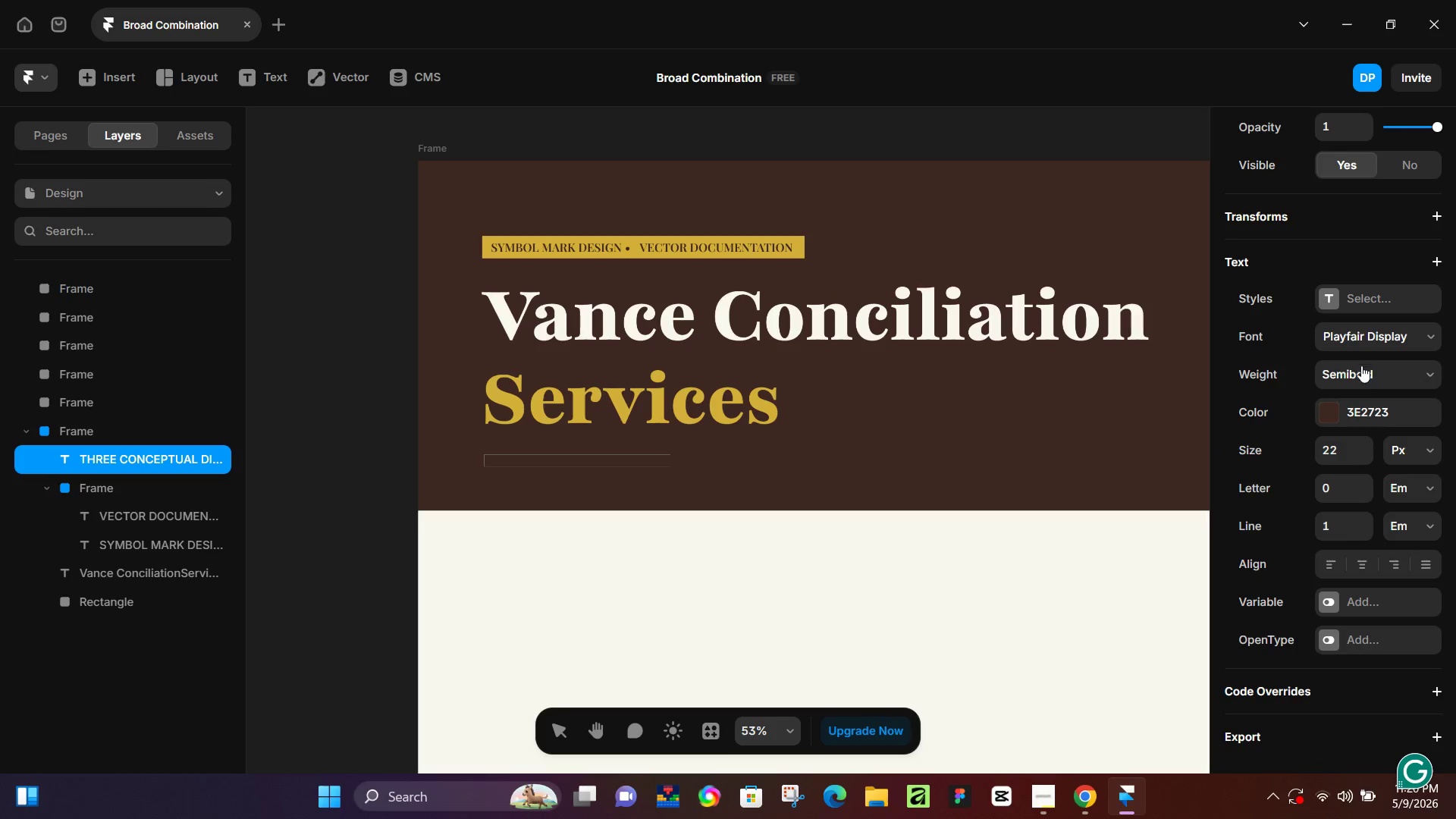 
left_click([1330, 409])
 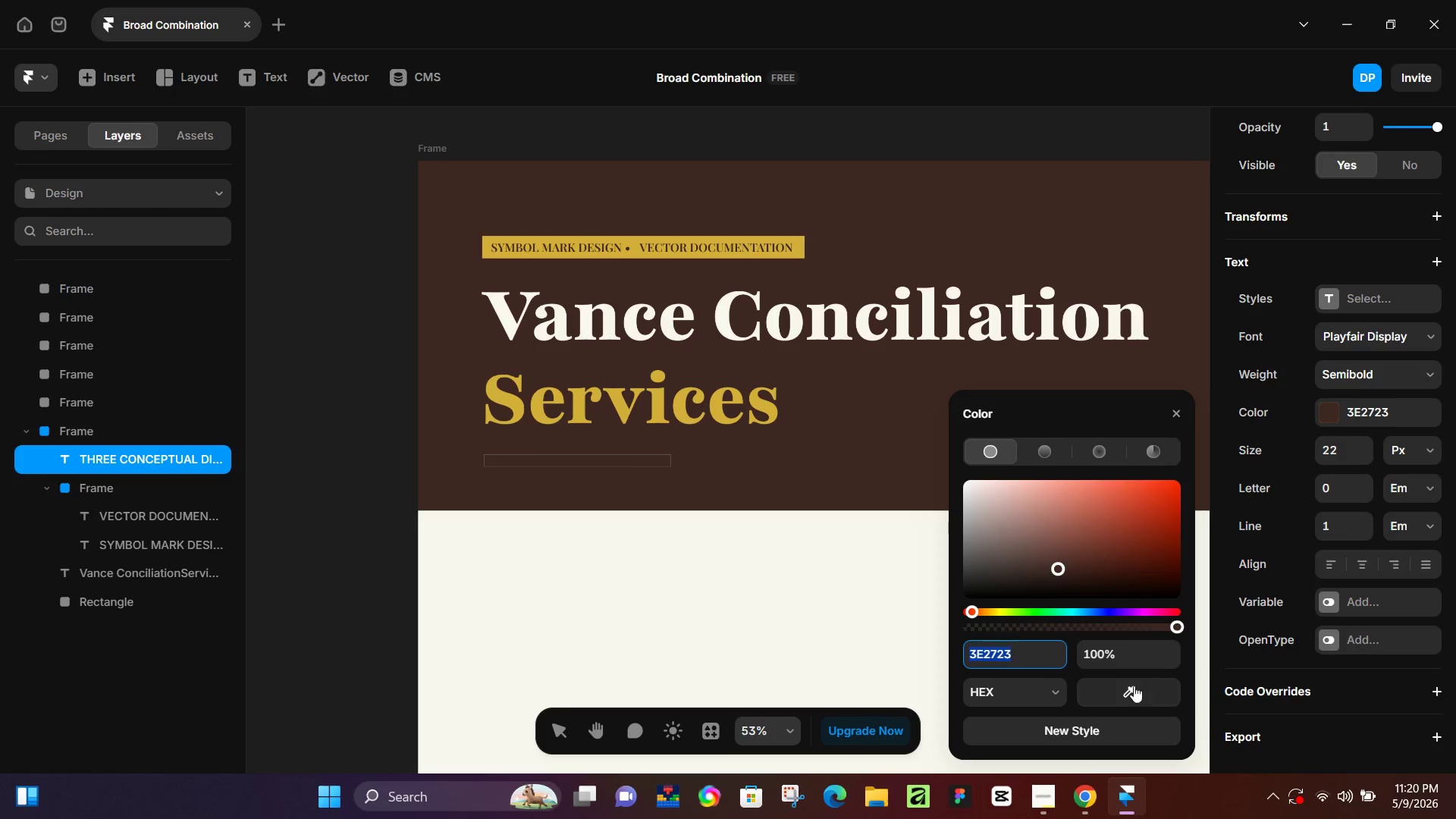 
left_click_drag(start_coordinate=[1133, 689], to_coordinate=[1018, 318])
 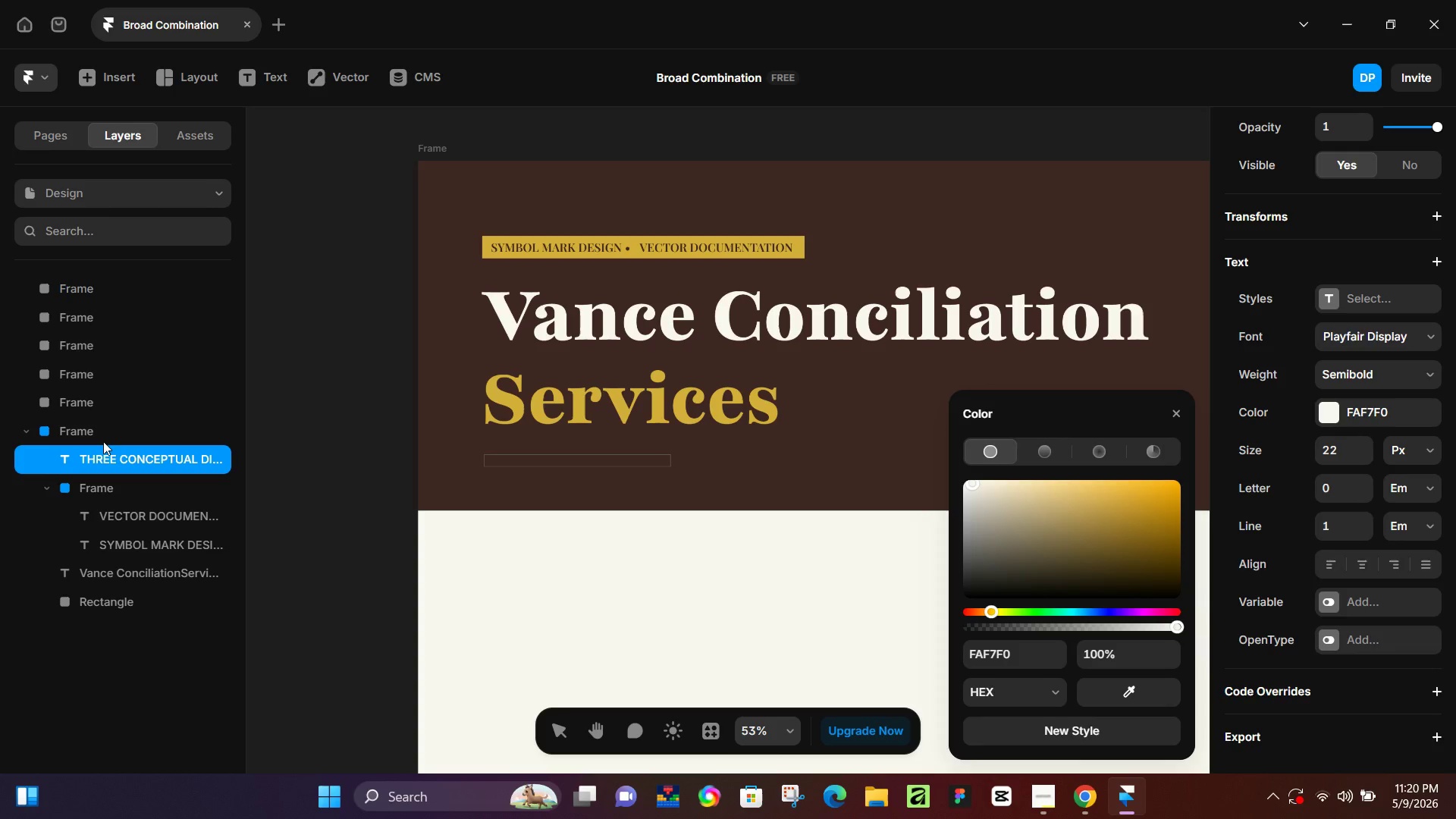 
left_click([128, 460])
 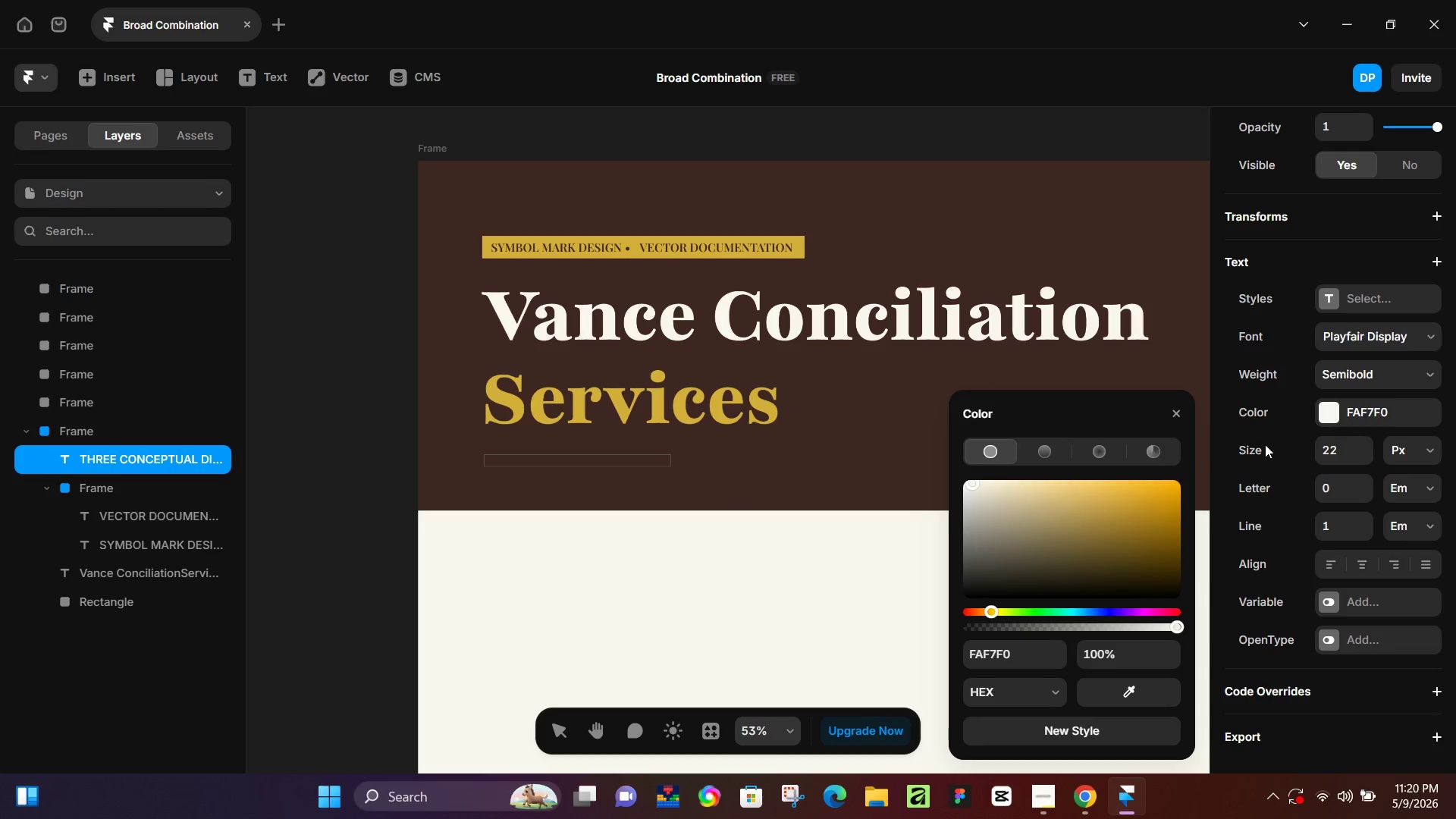 
left_click([1180, 415])
 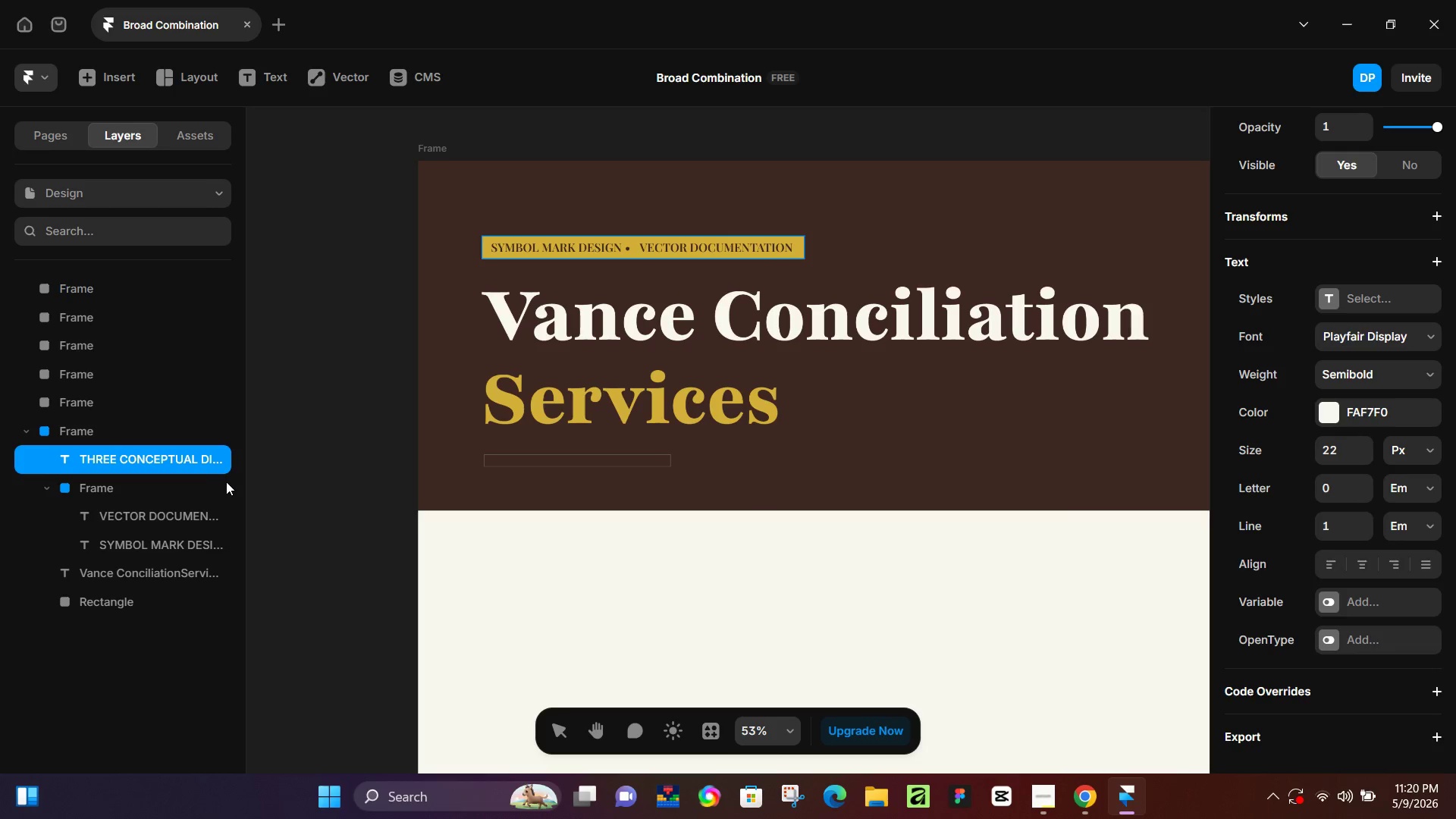 
left_click([312, 482])
 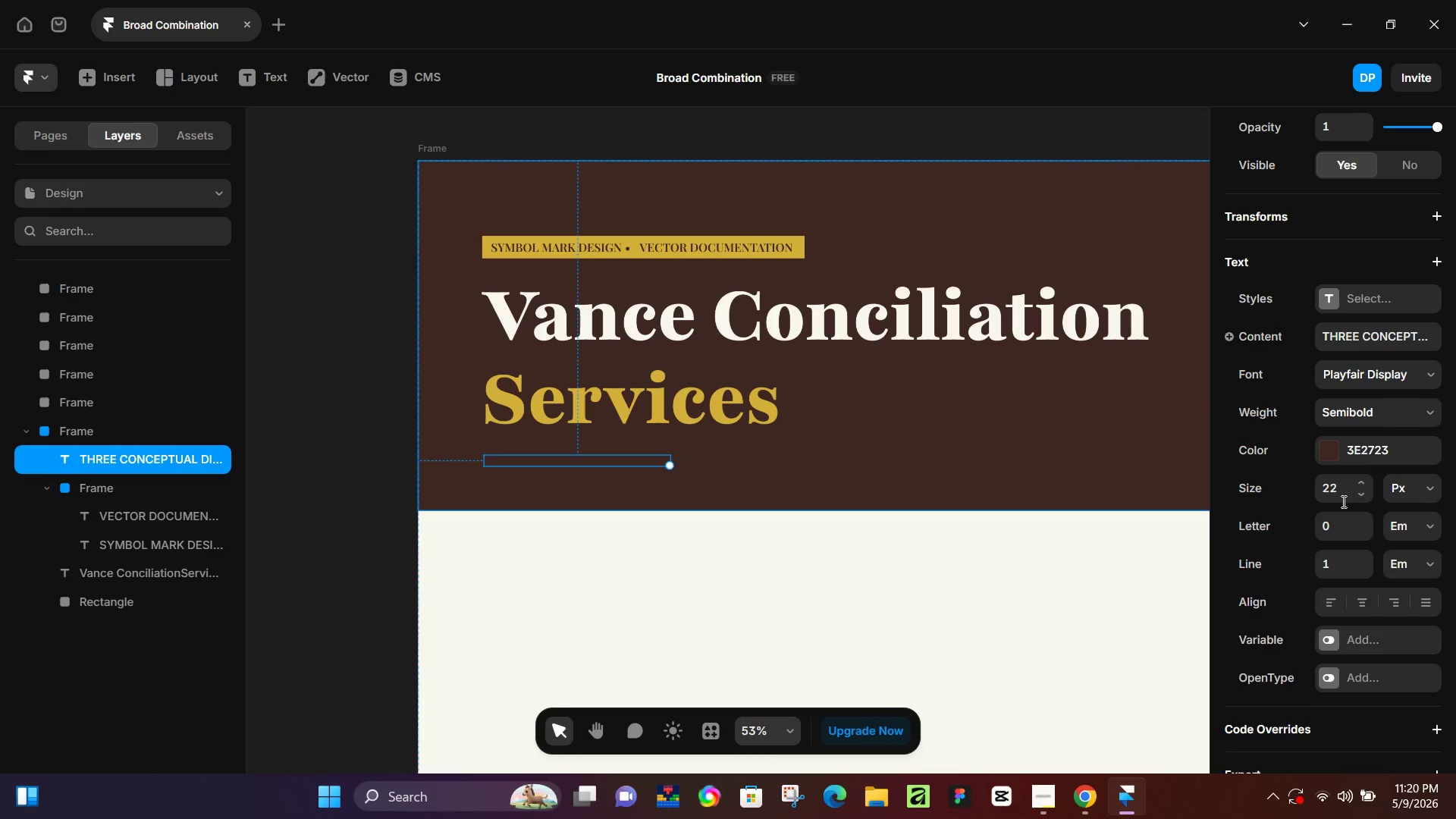 
left_click([1323, 456])
 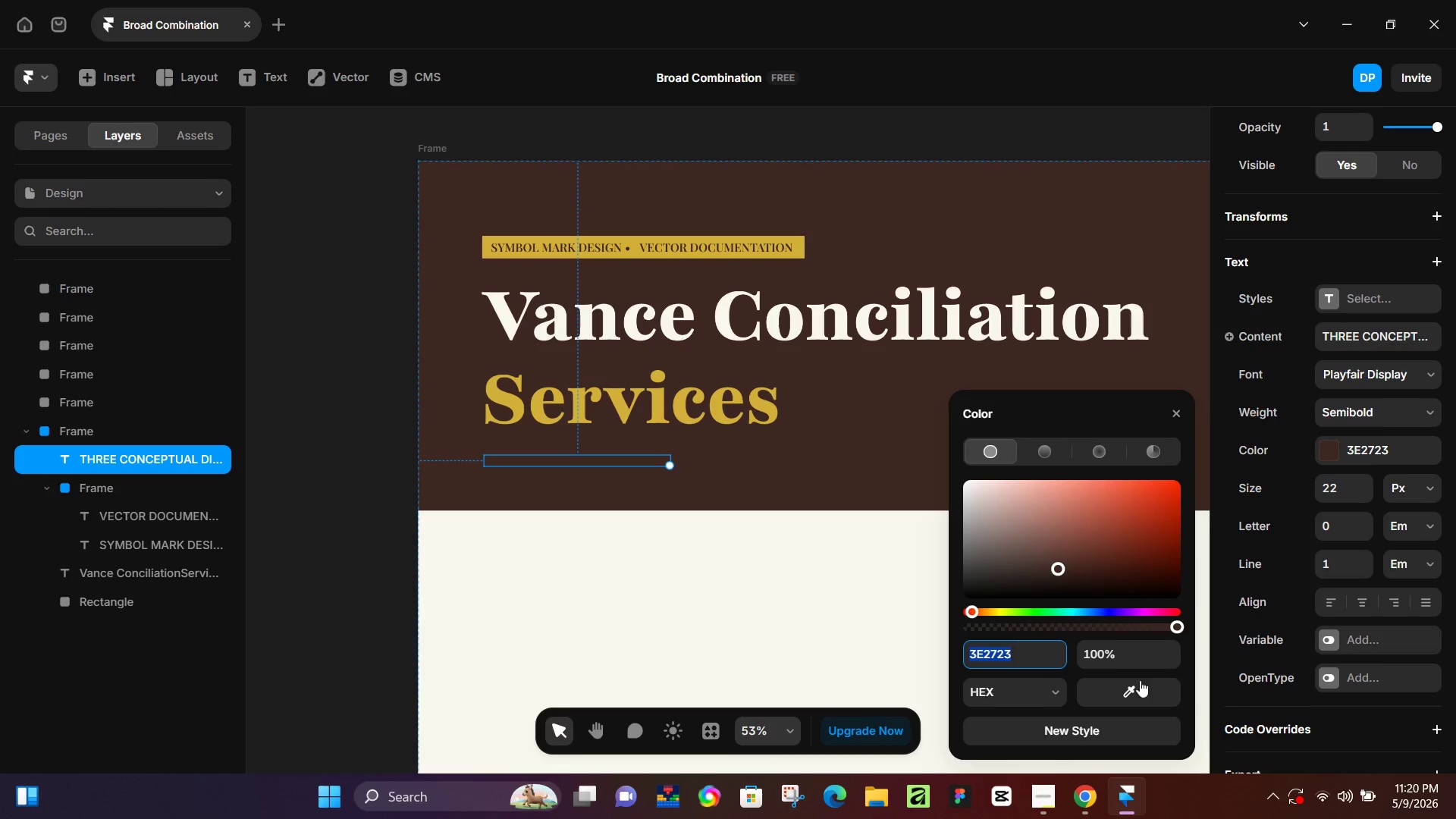 
left_click_drag(start_coordinate=[1137, 686], to_coordinate=[860, 524])
 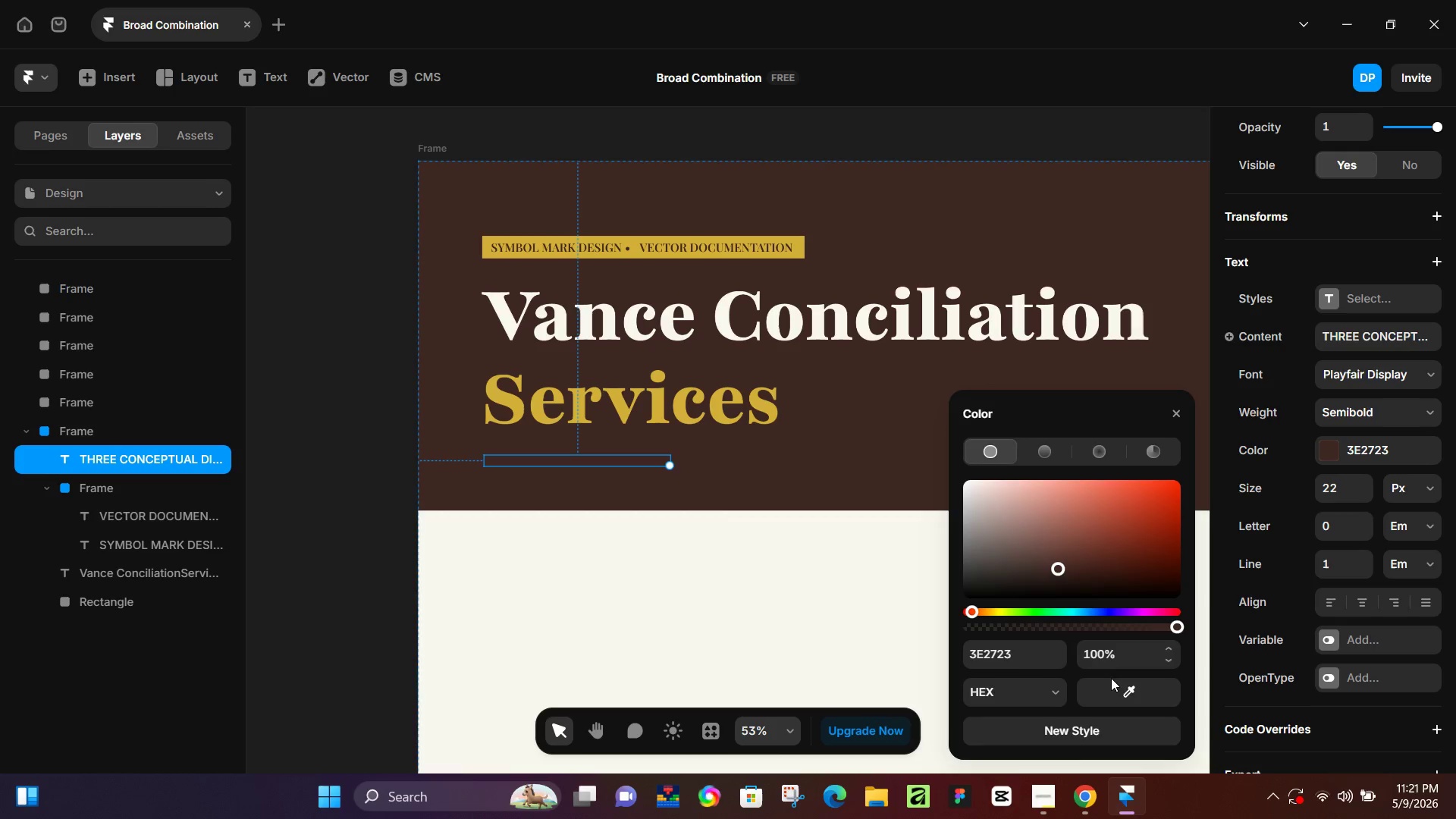 
left_click_drag(start_coordinate=[1123, 694], to_coordinate=[928, 324])
 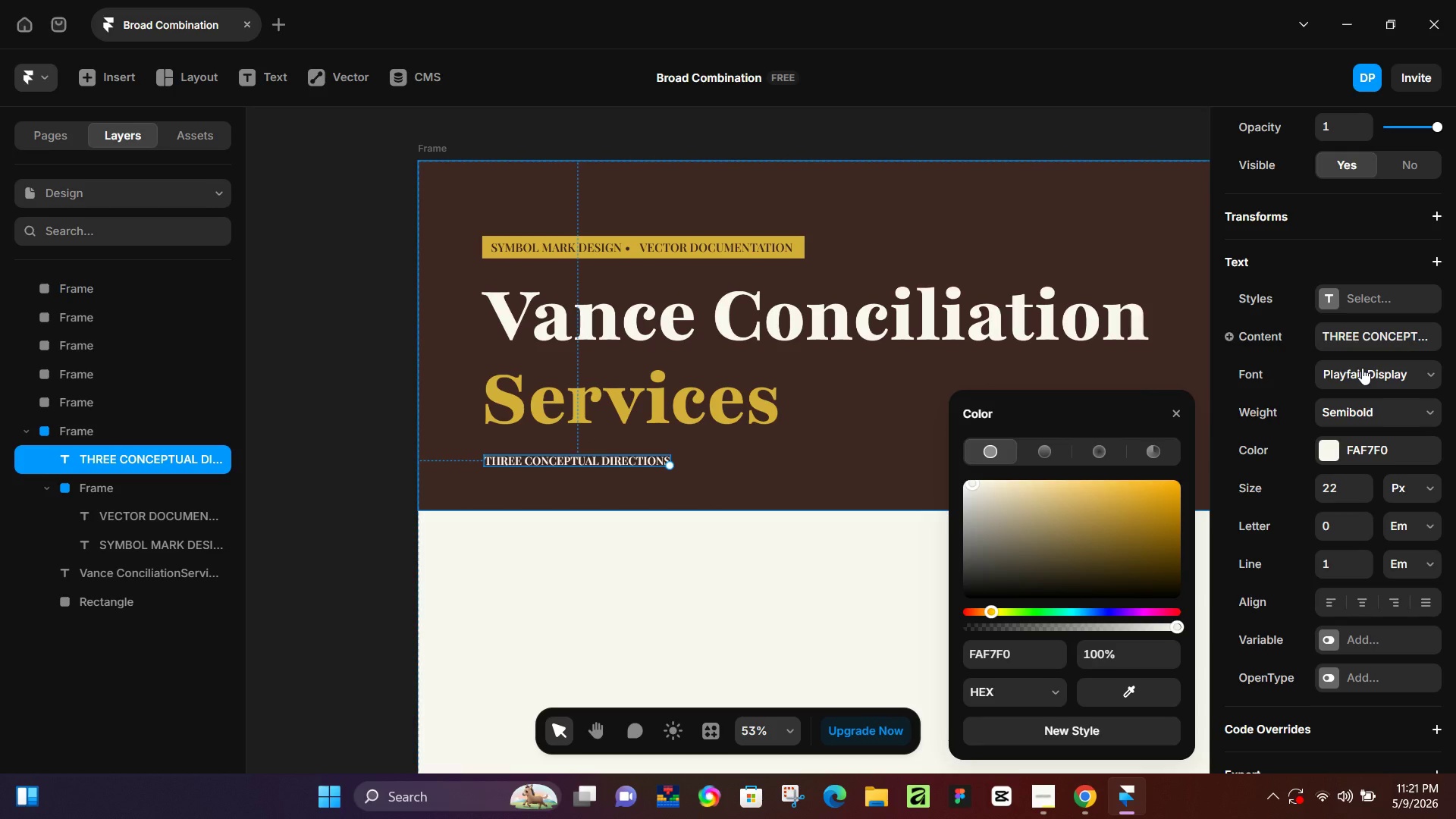 
wait(5.89)
 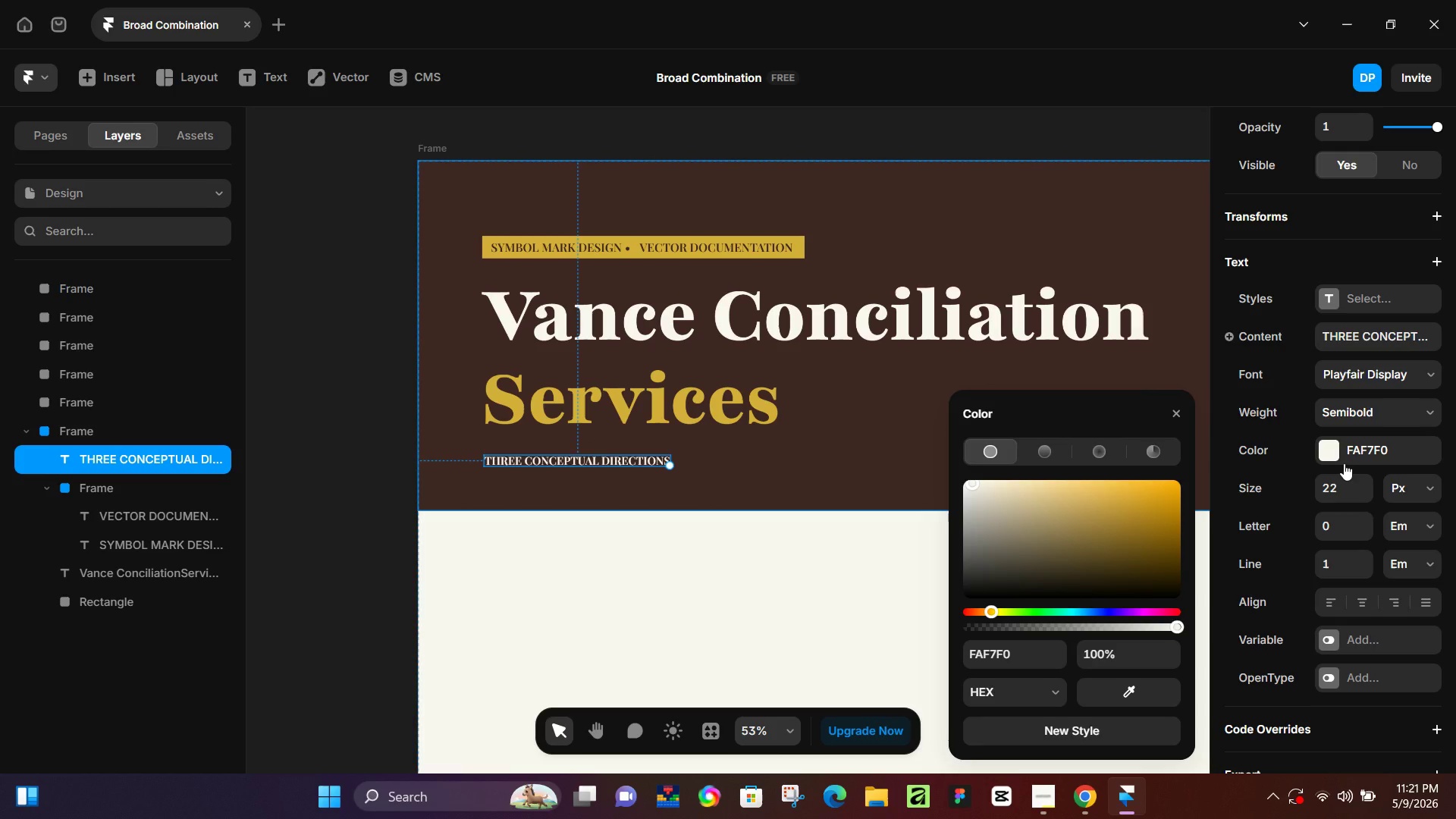 
left_click([1362, 368])
 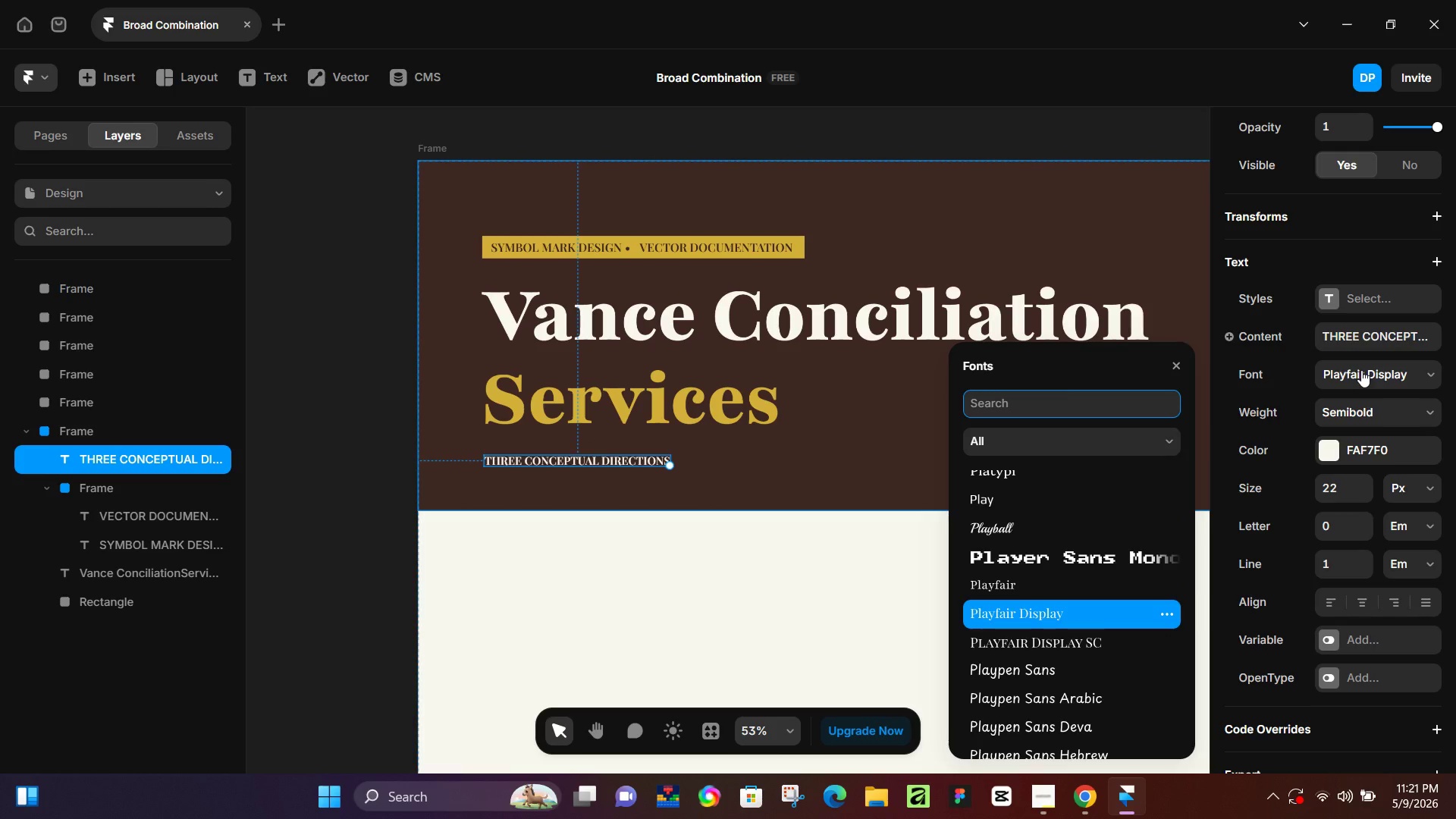 
type(inter)
 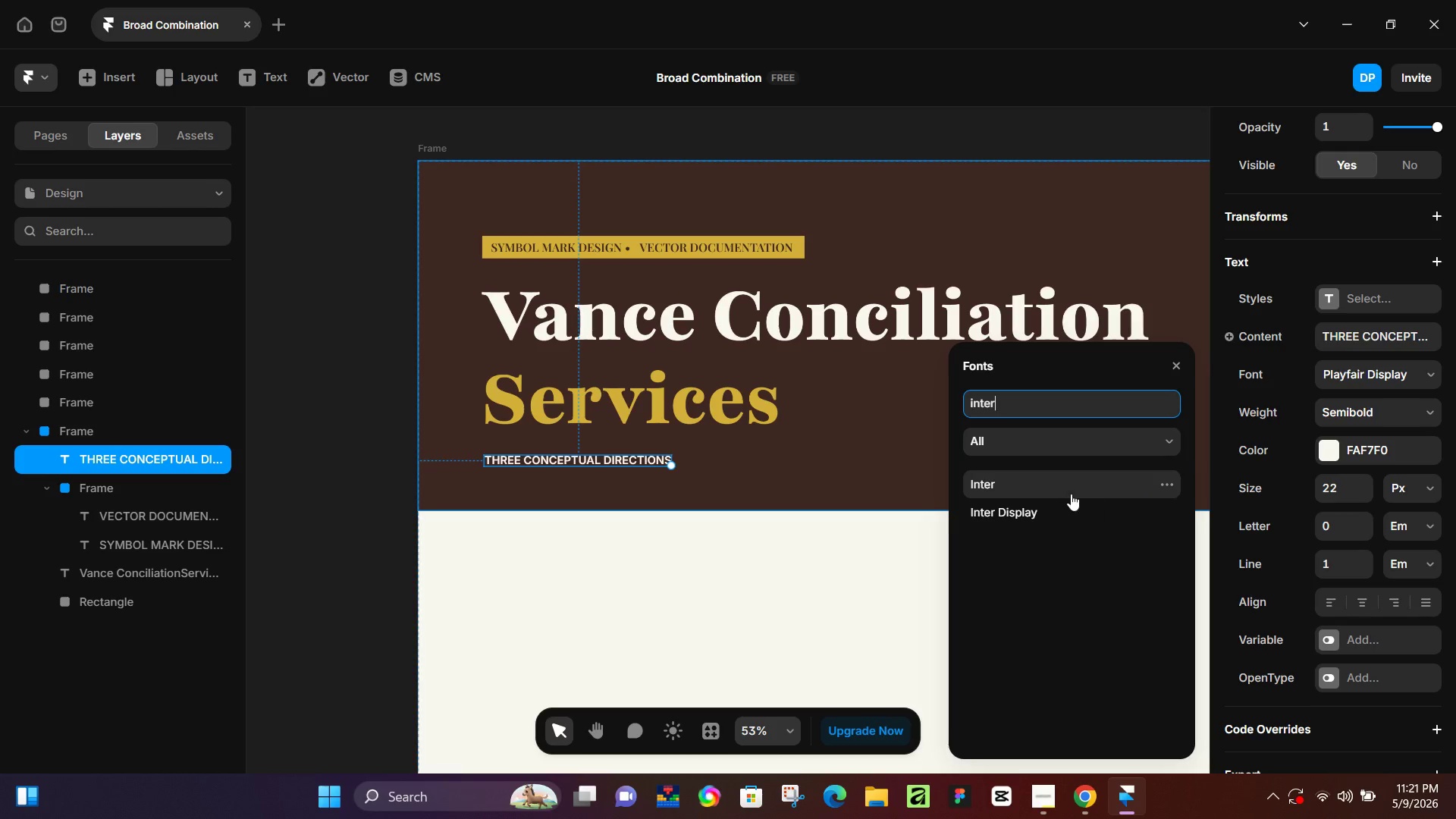 
left_click([1062, 489])
 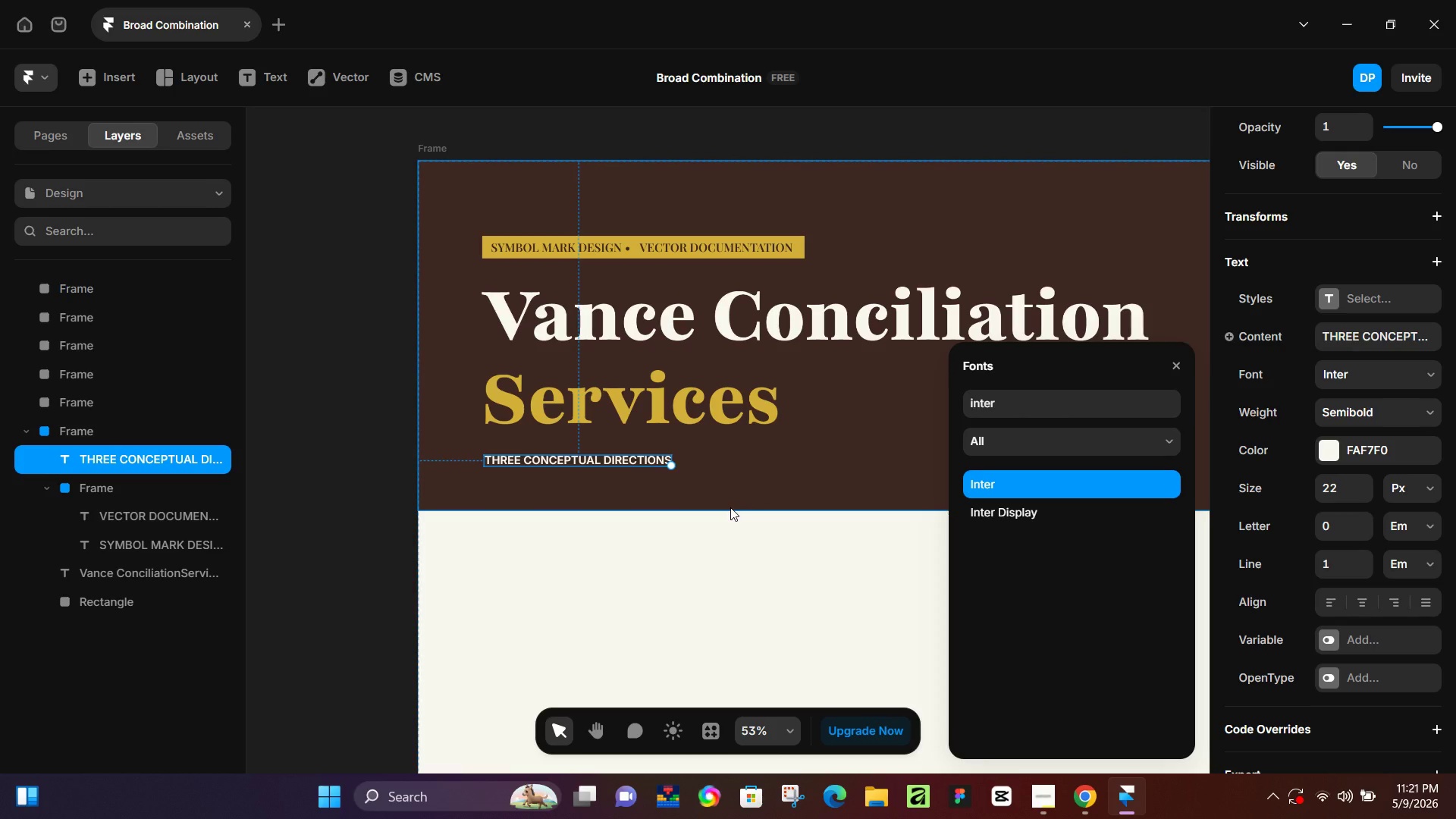 
left_click([730, 507])
 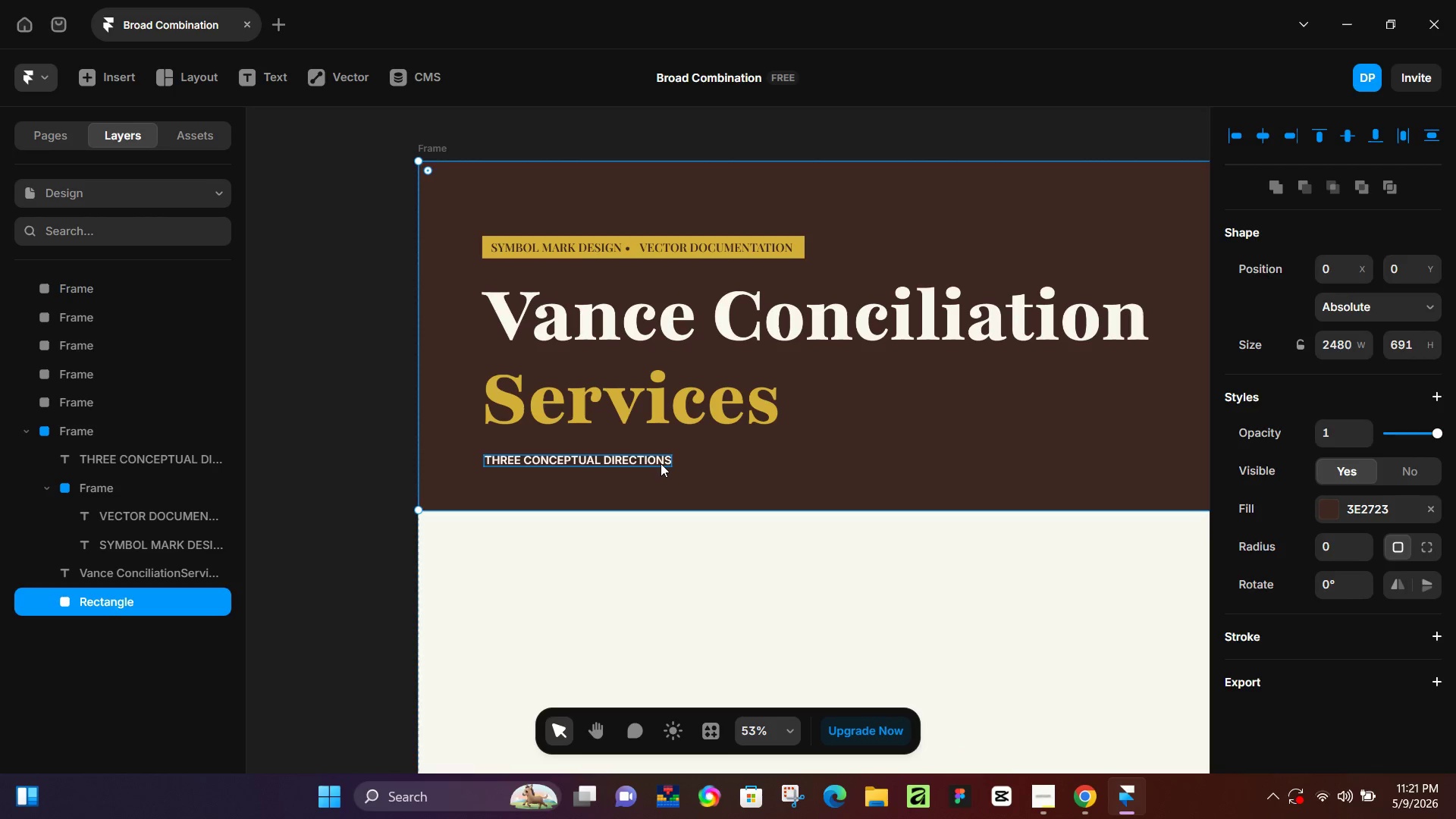 
left_click([661, 463])
 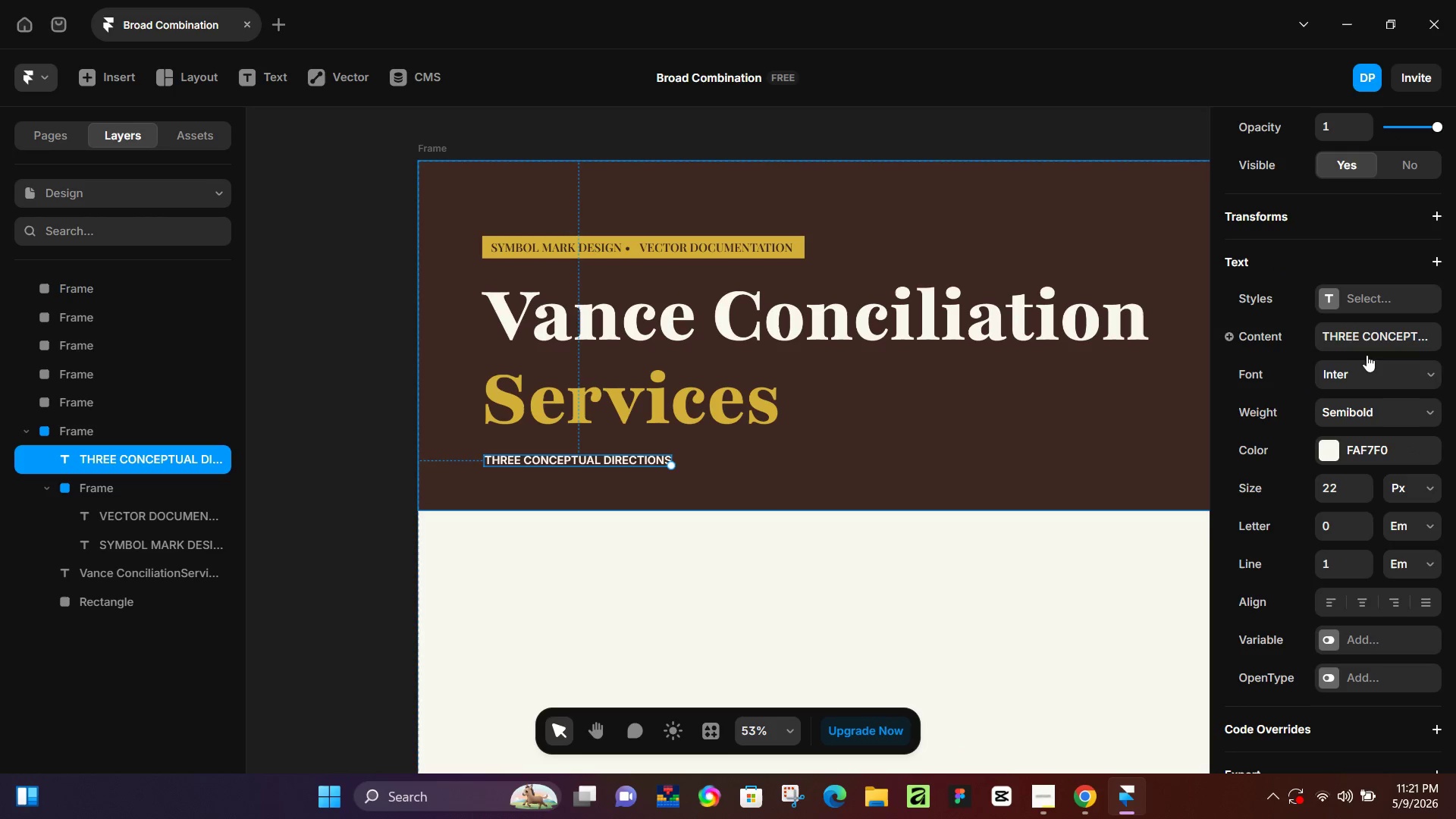 
left_click([1358, 366])
 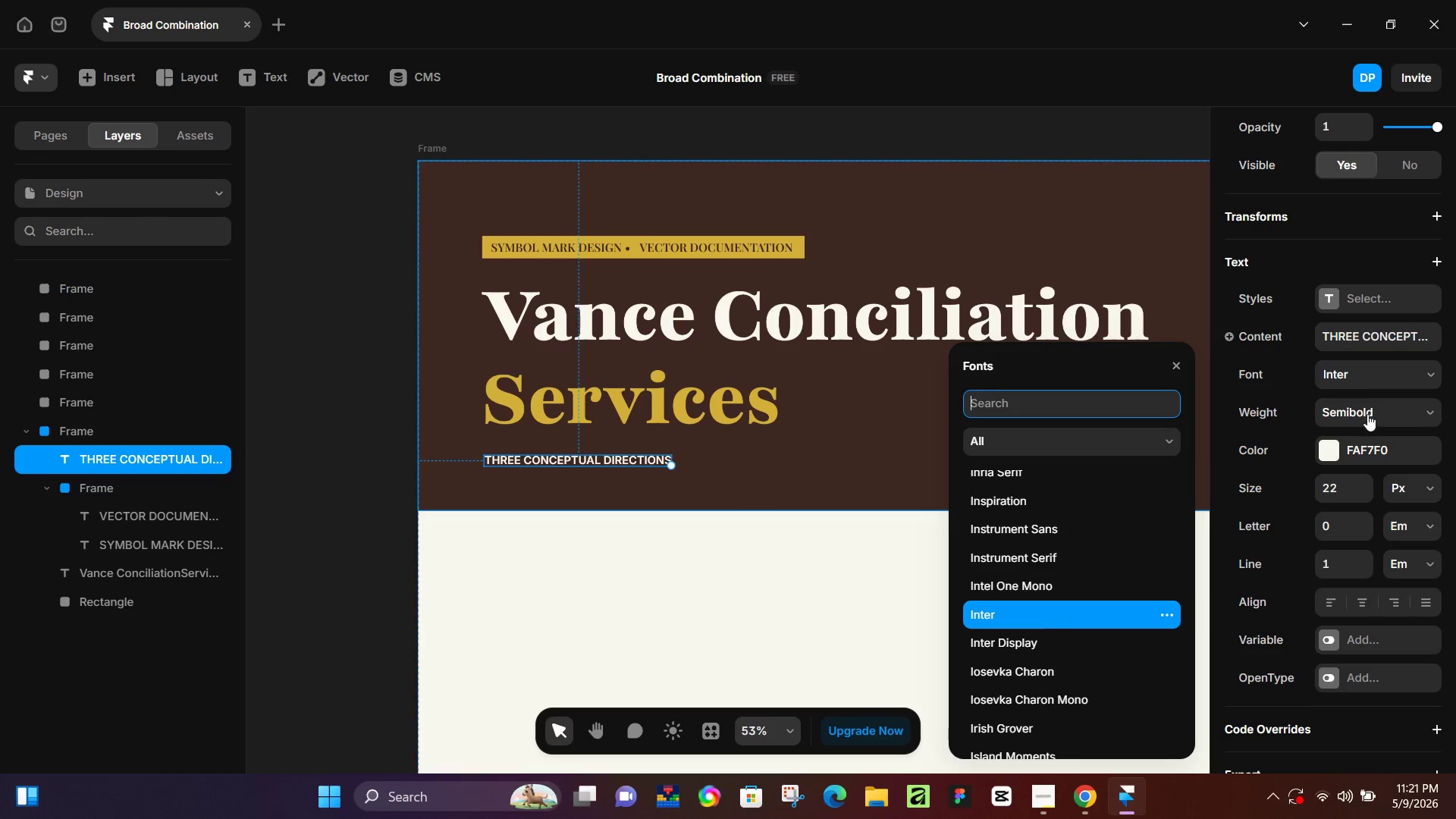 
left_click([1367, 414])
 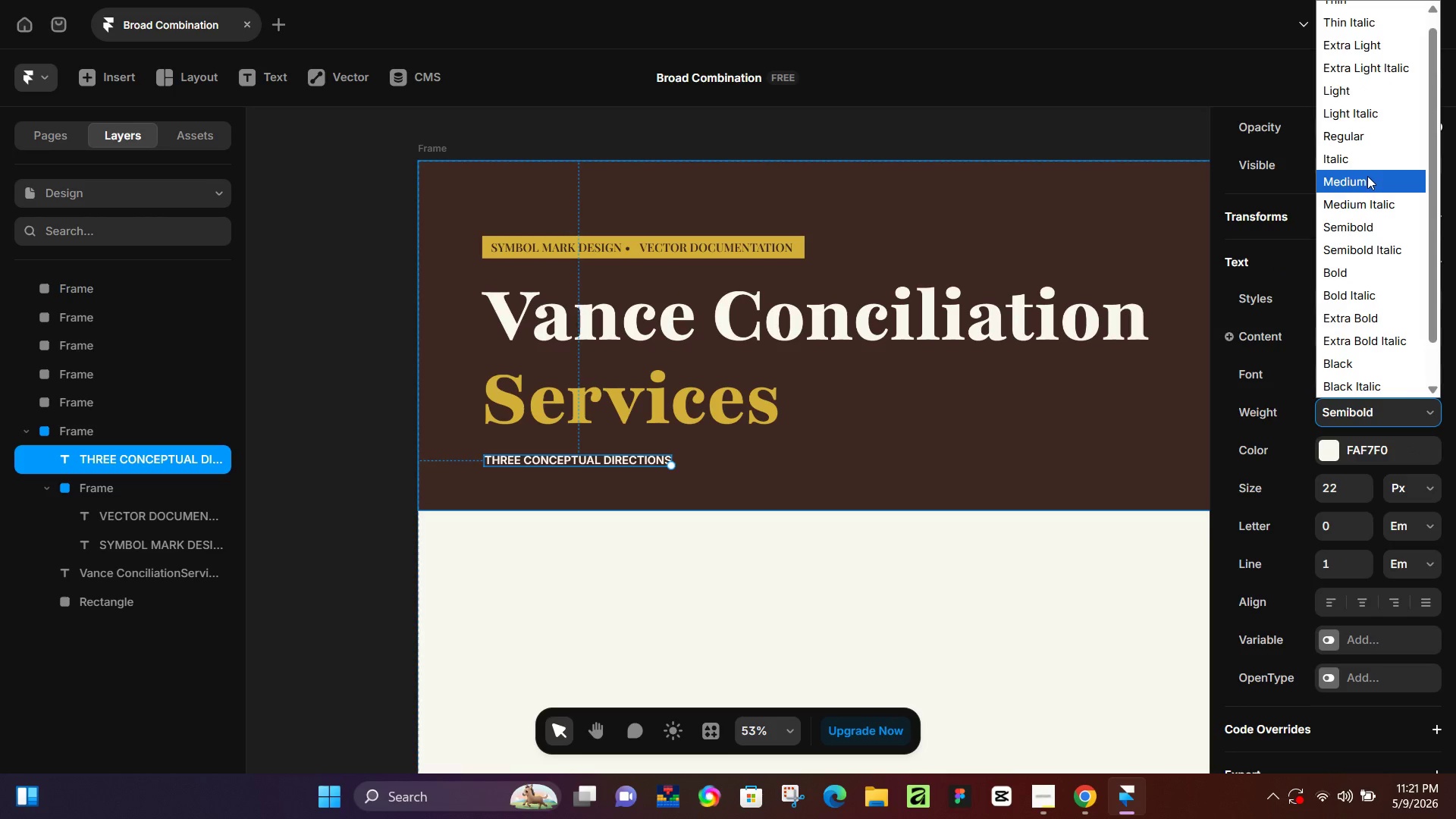 
left_click([1367, 176])
 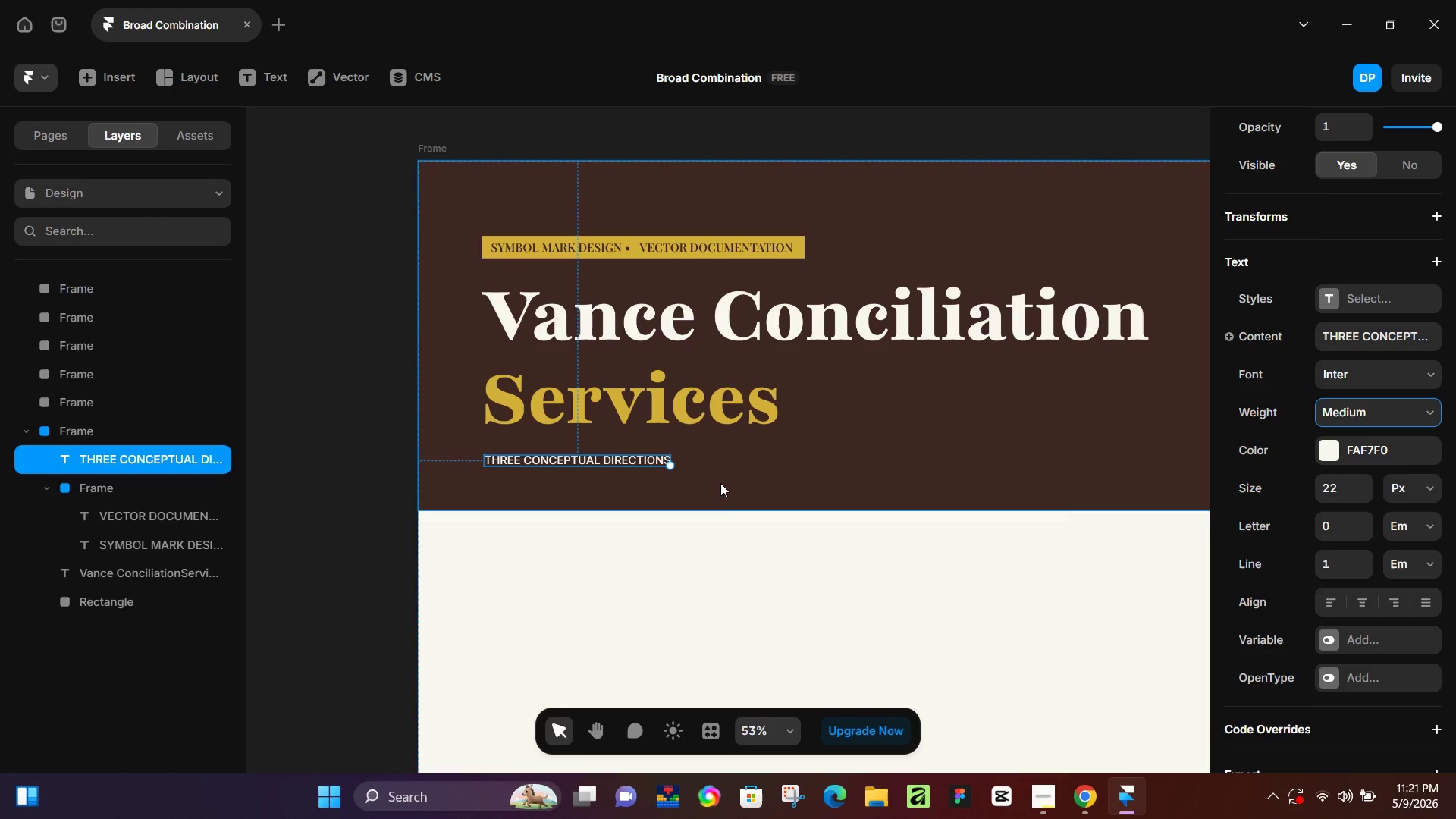 
hold_key(key=ControlLeft, duration=0.5)
 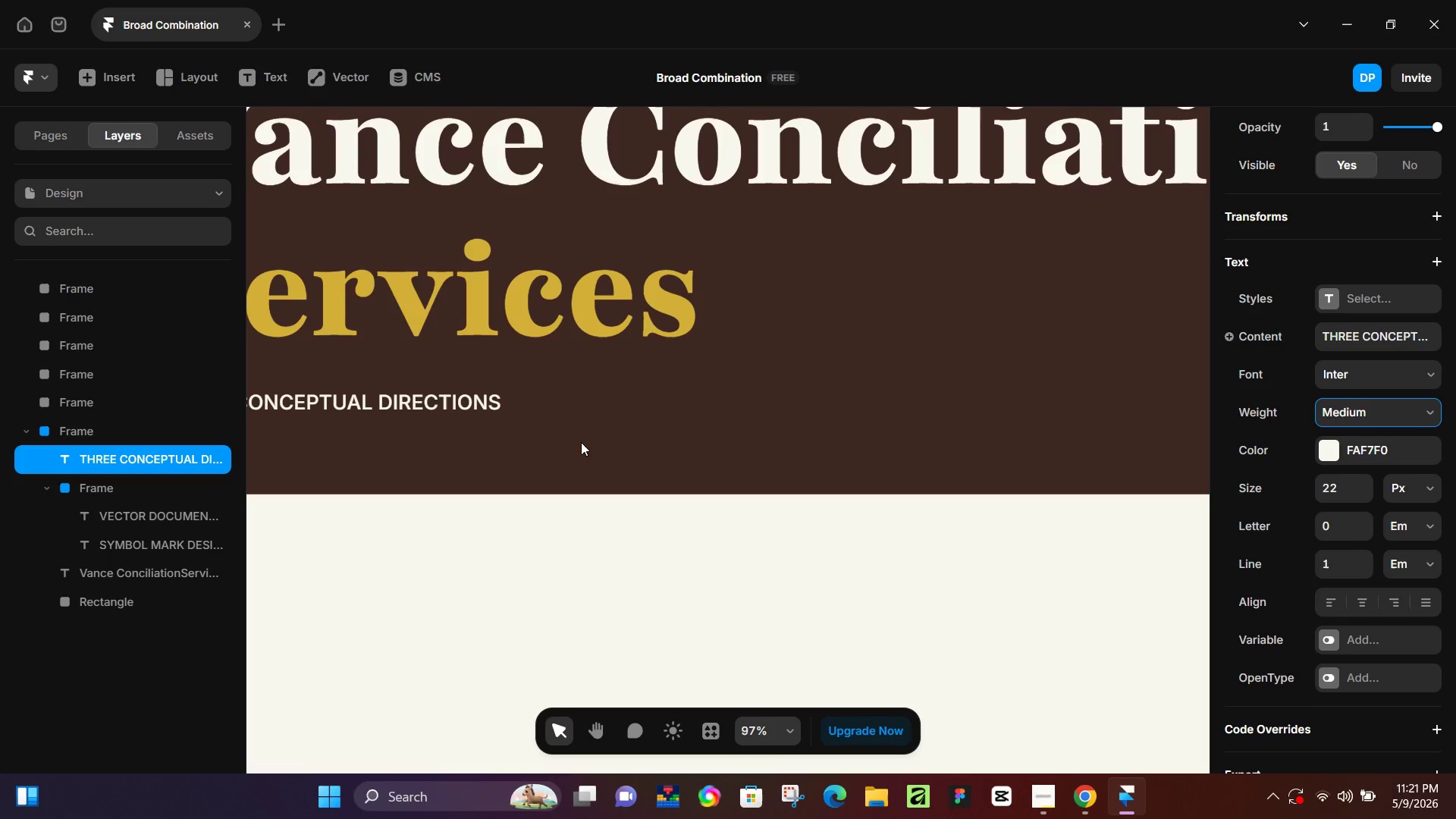 
hold_key(key=ControlLeft, duration=0.91)
 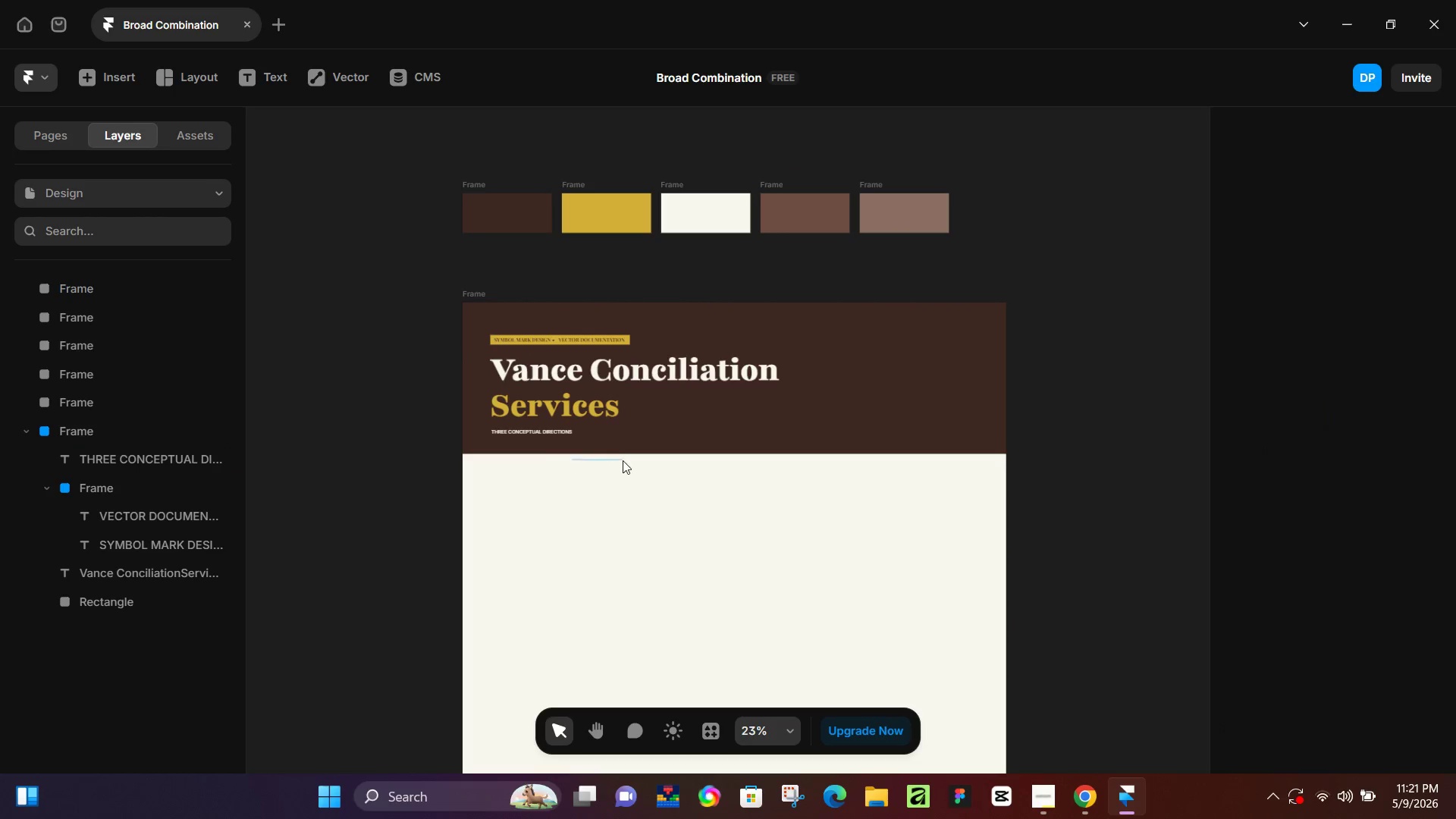 
scroll: coordinate [716, 484], scroll_direction: up, amount: 4.0
 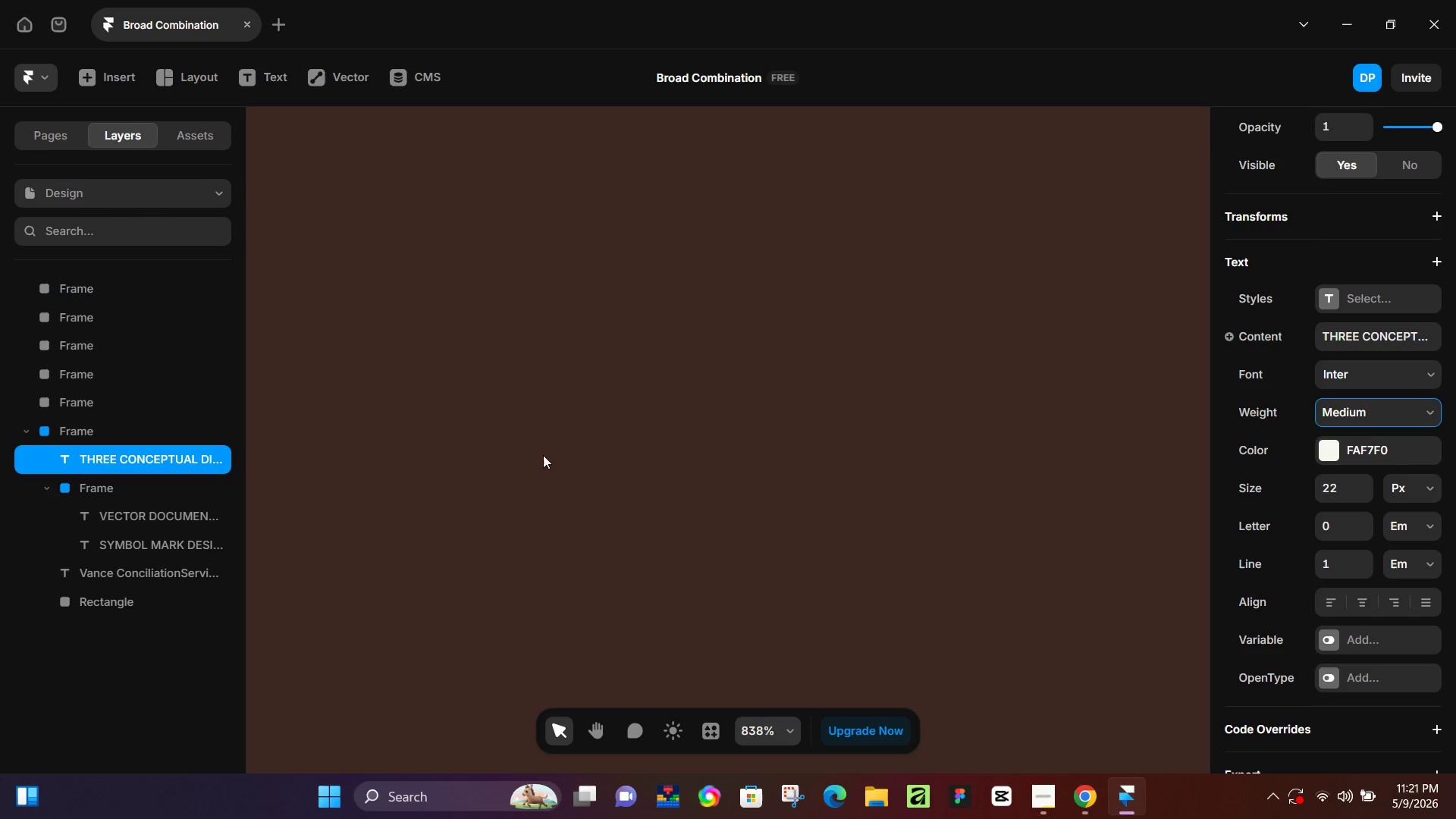 
hold_key(key=Space, duration=0.72)
 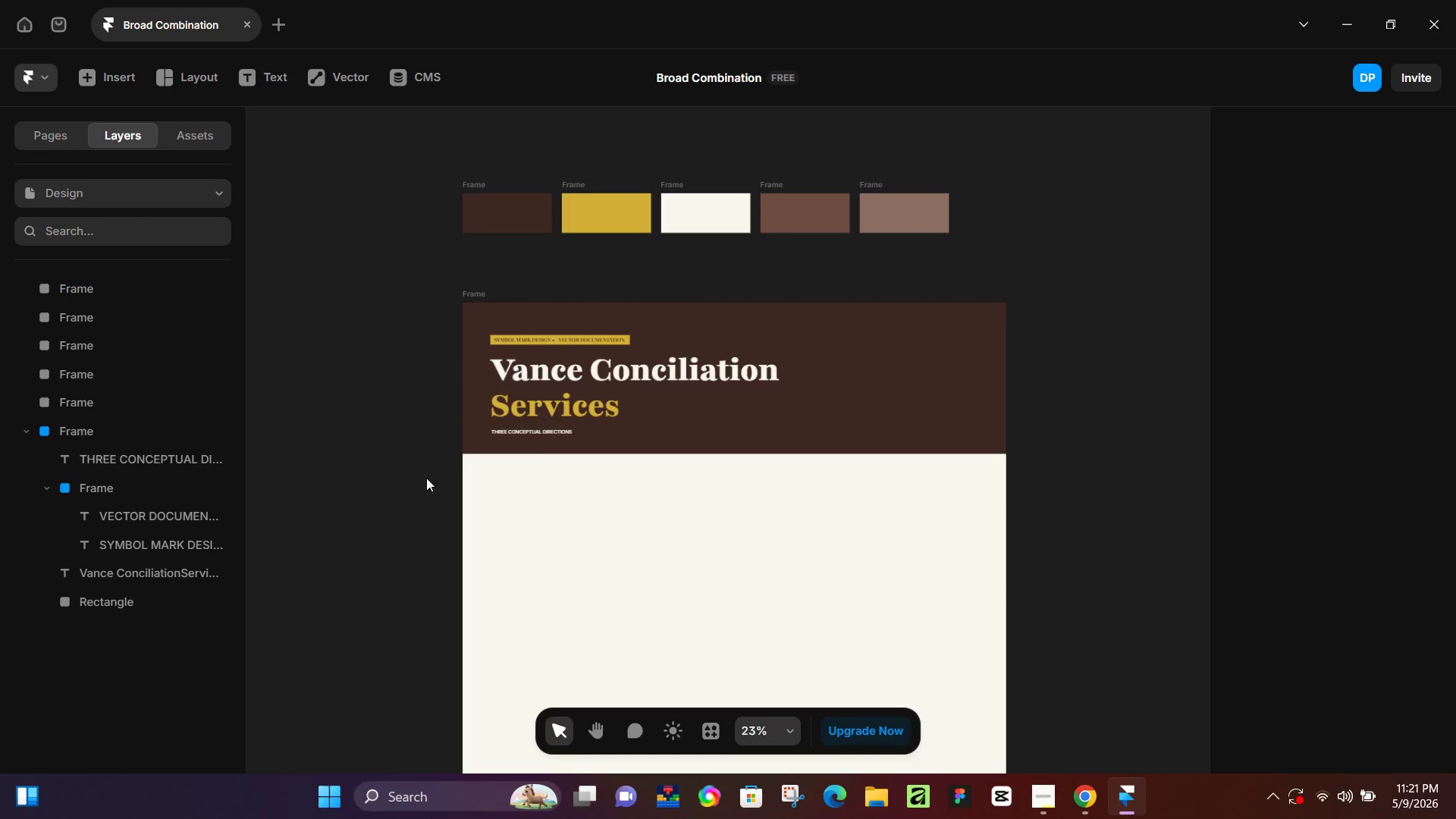 
scroll: coordinate [595, 442], scroll_direction: down, amount: 5.0
 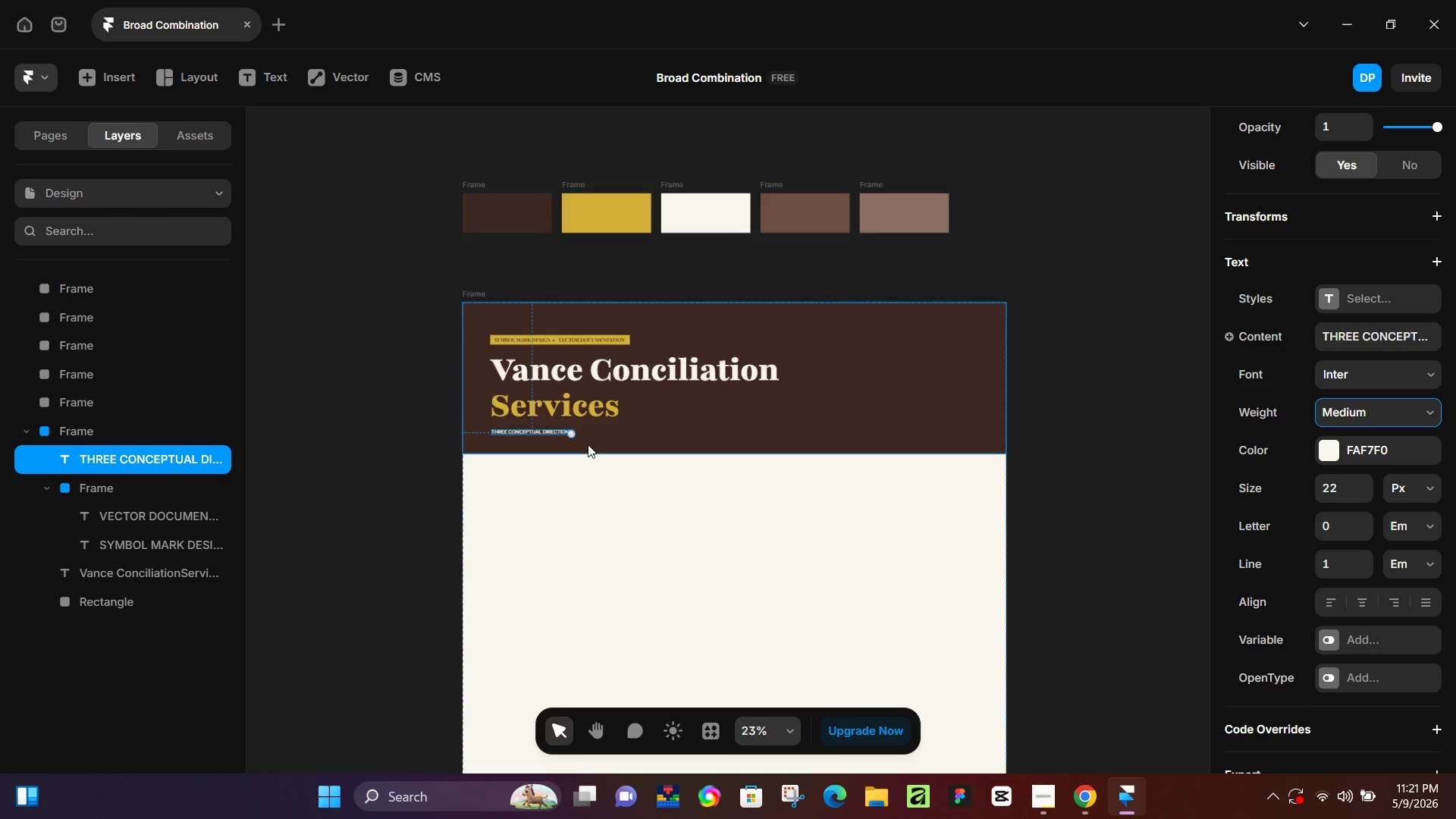 
left_click_drag(start_coordinate=[573, 460], to_coordinate=[623, 460])
 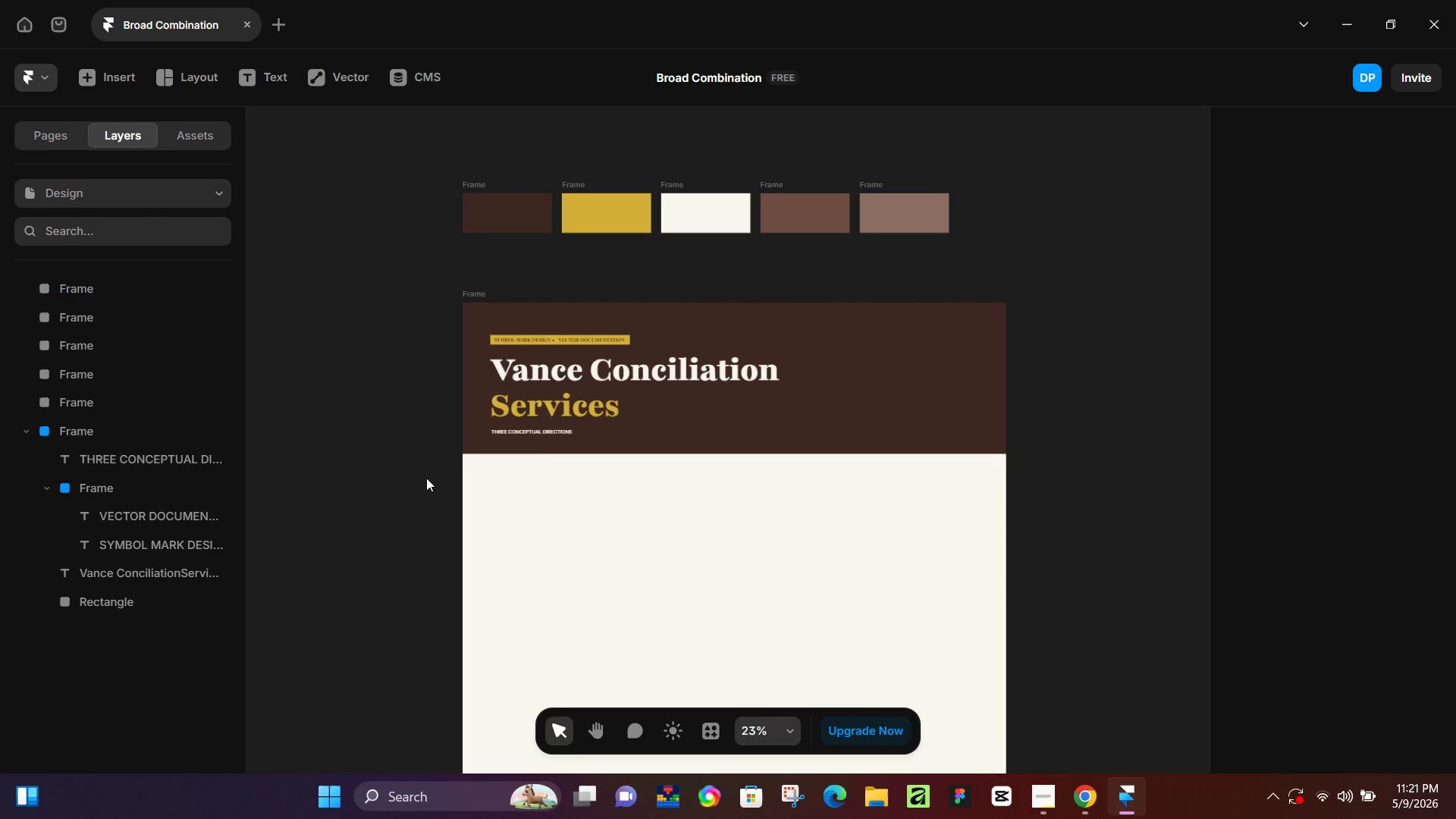 
left_click([426, 478])
 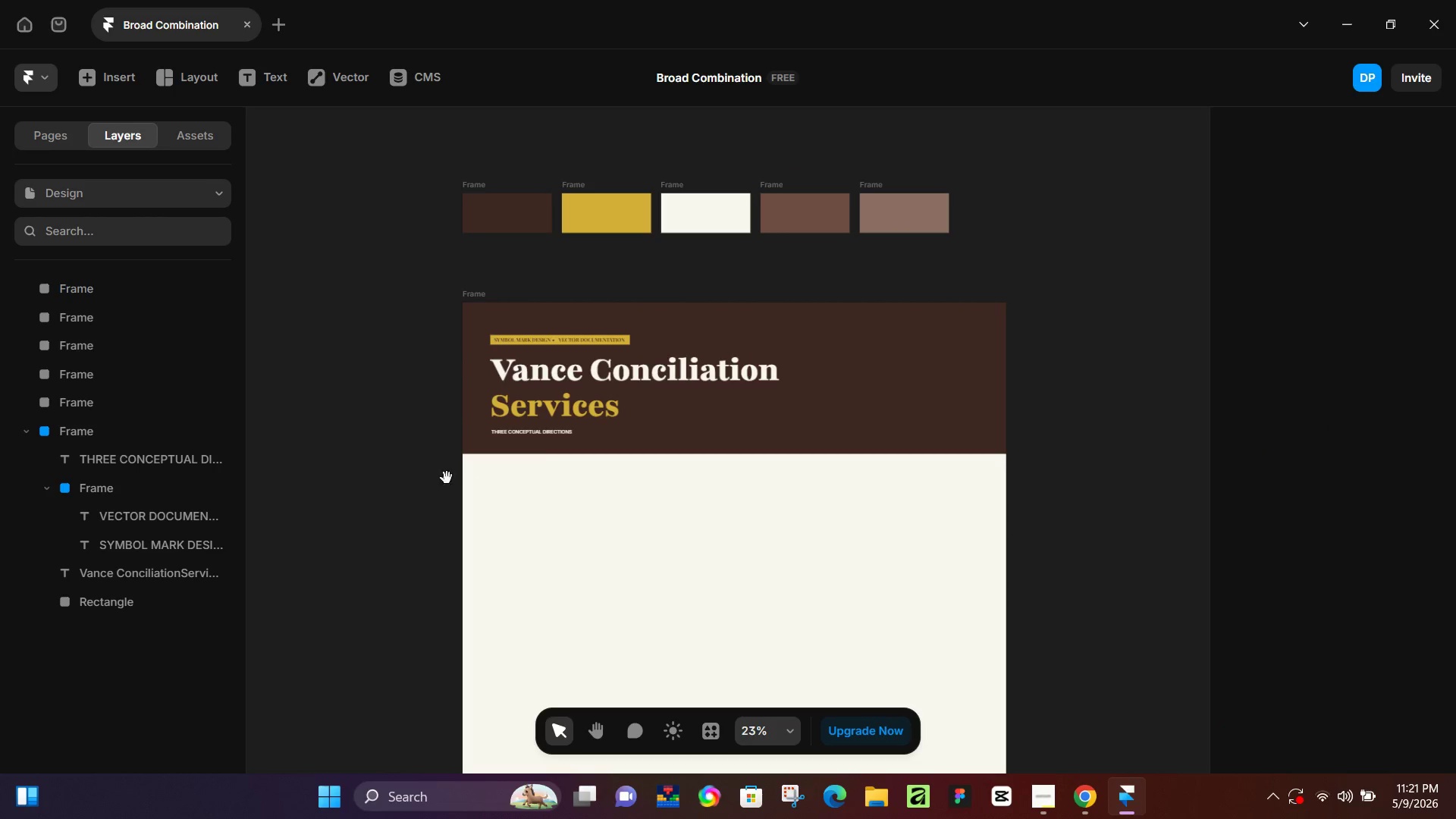 
hold_key(key=Space, duration=1.36)
 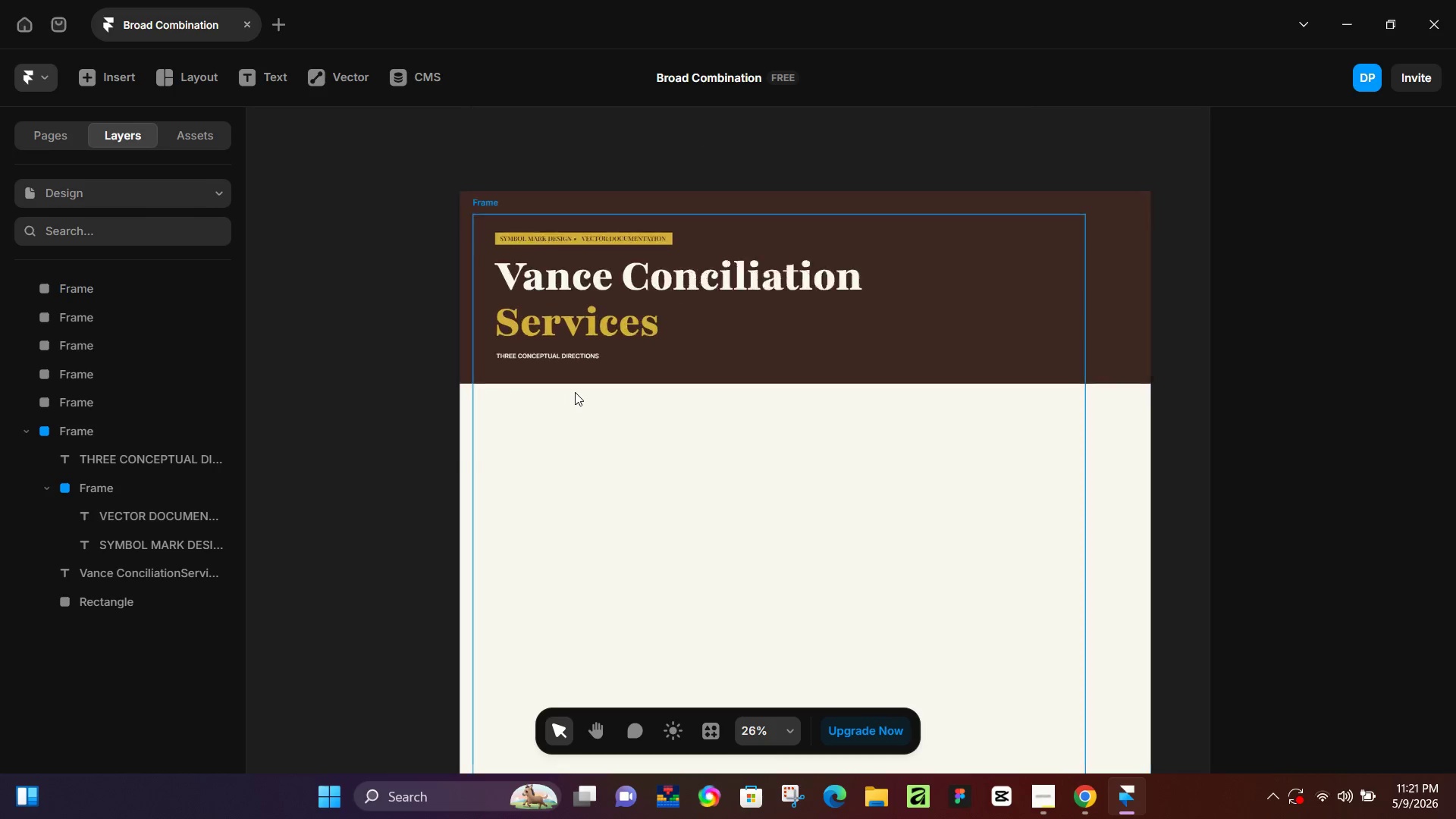 
left_click_drag(start_coordinate=[570, 500], to_coordinate=[545, 450])
 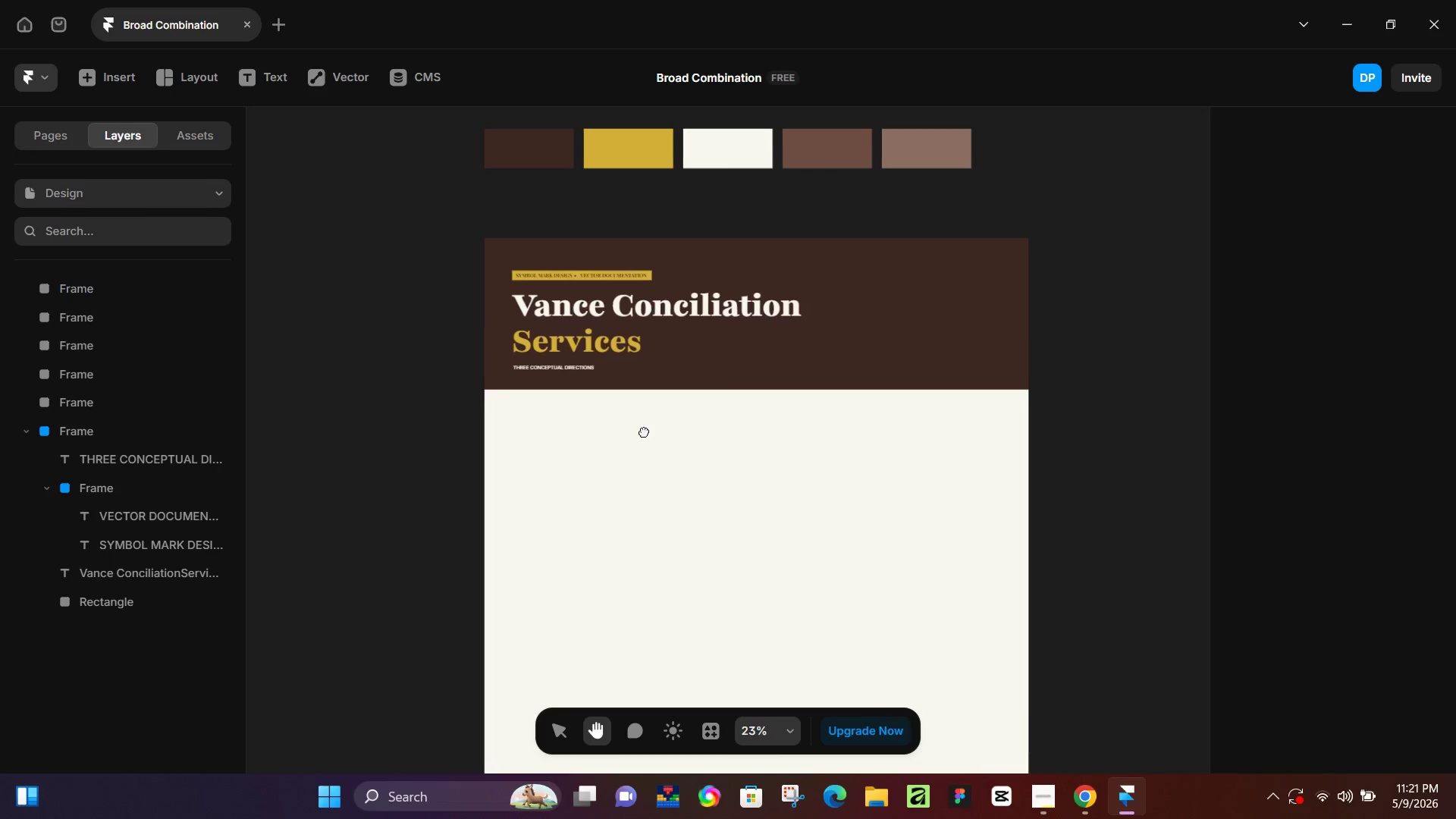 
left_click_drag(start_coordinate=[598, 450], to_coordinate=[644, 431])
 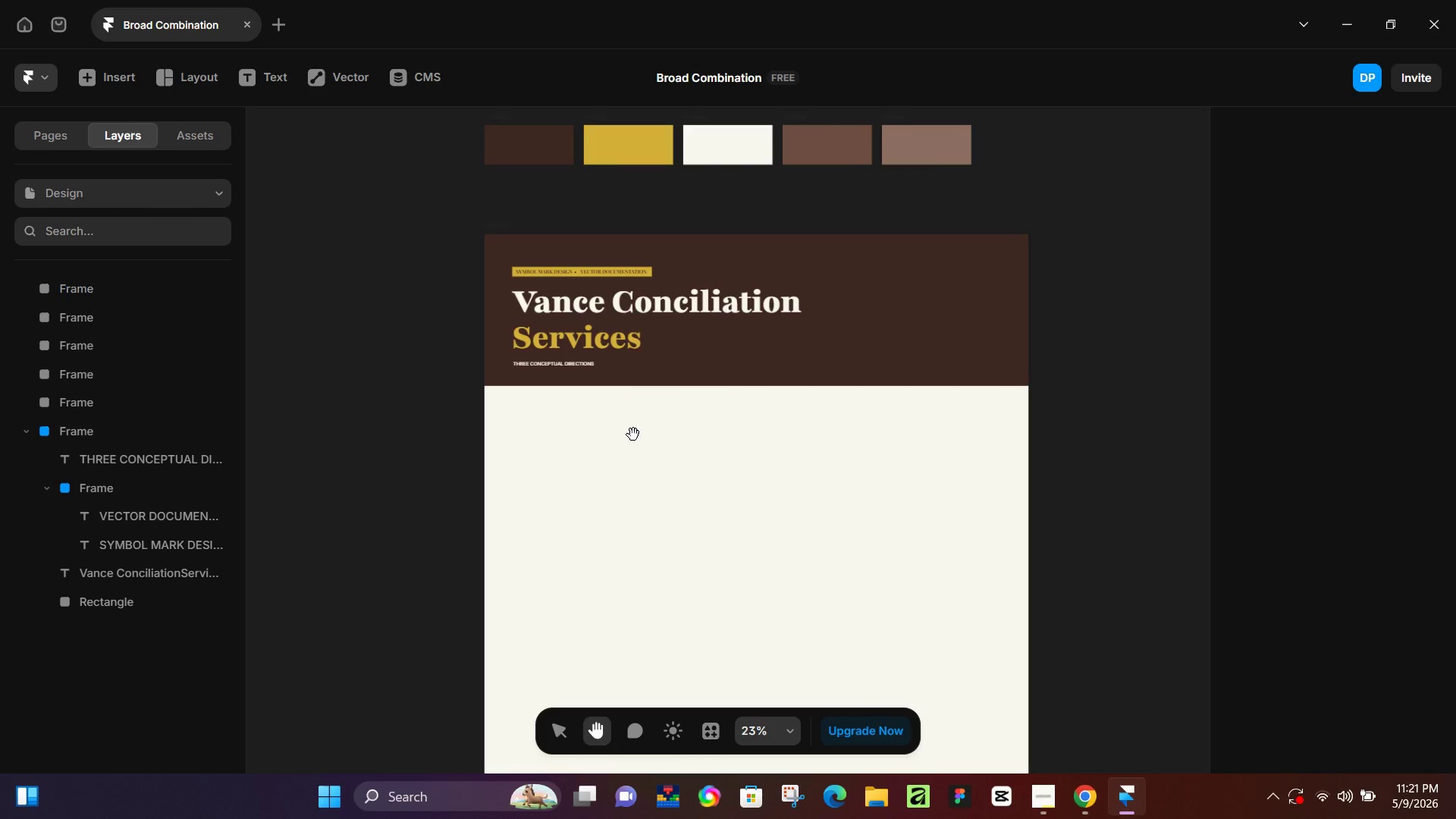 
hold_key(key=Space, duration=10.36)
 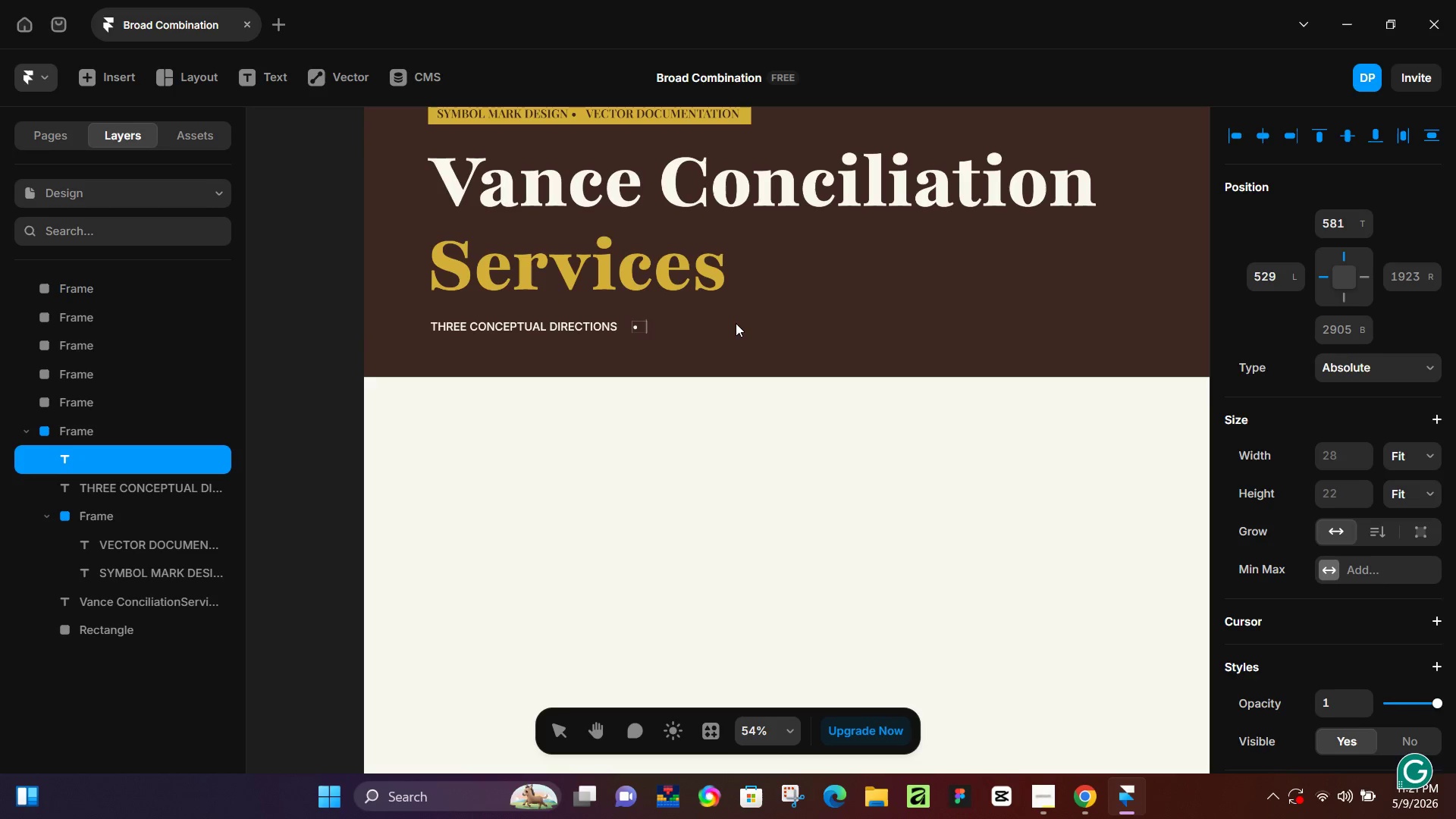 
hold_key(key=ControlLeft, duration=1.47)
scroll: coordinate [578, 392], scroll_direction: up, amount: 7.0
 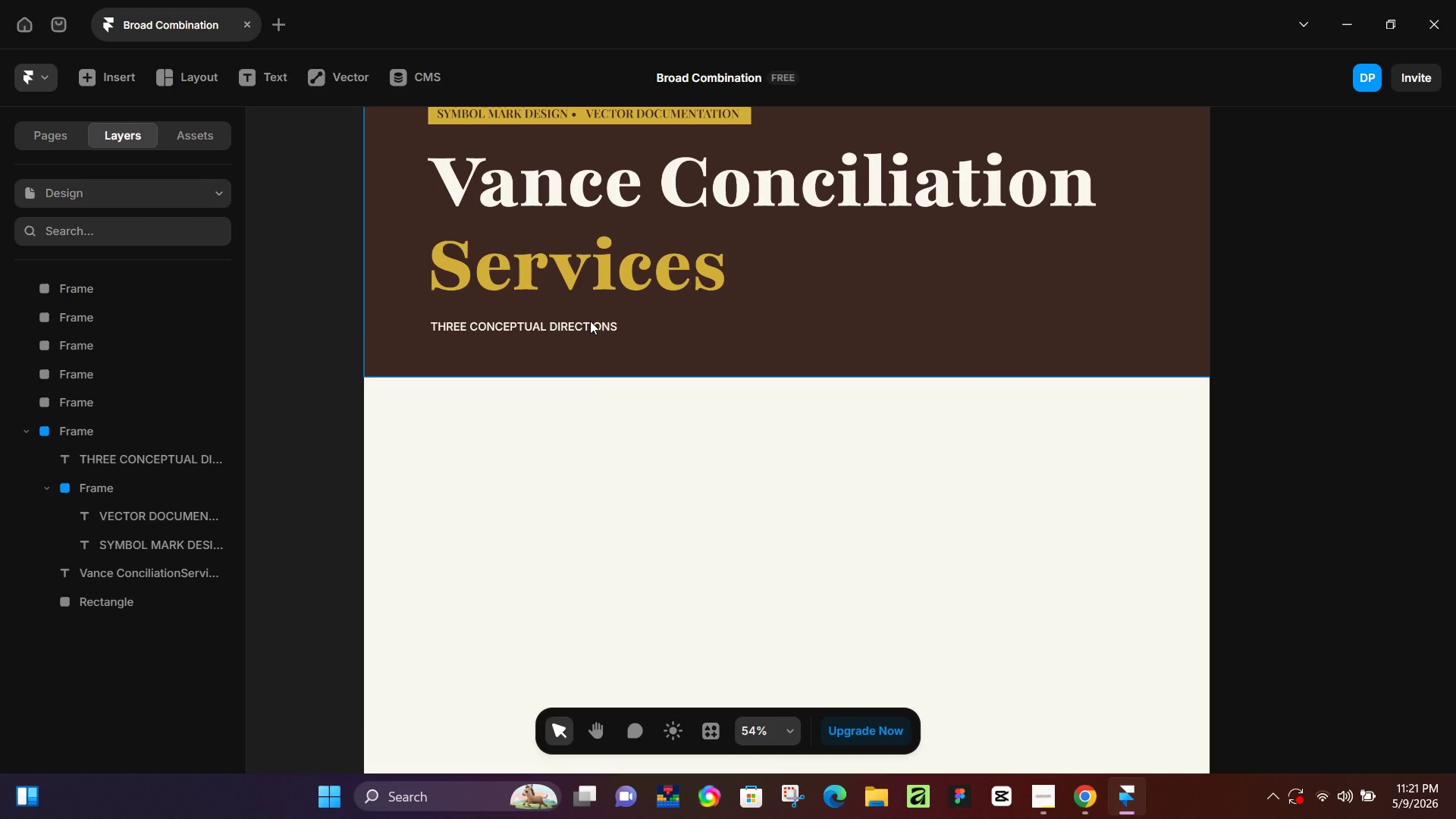 
left_click([590, 321])
 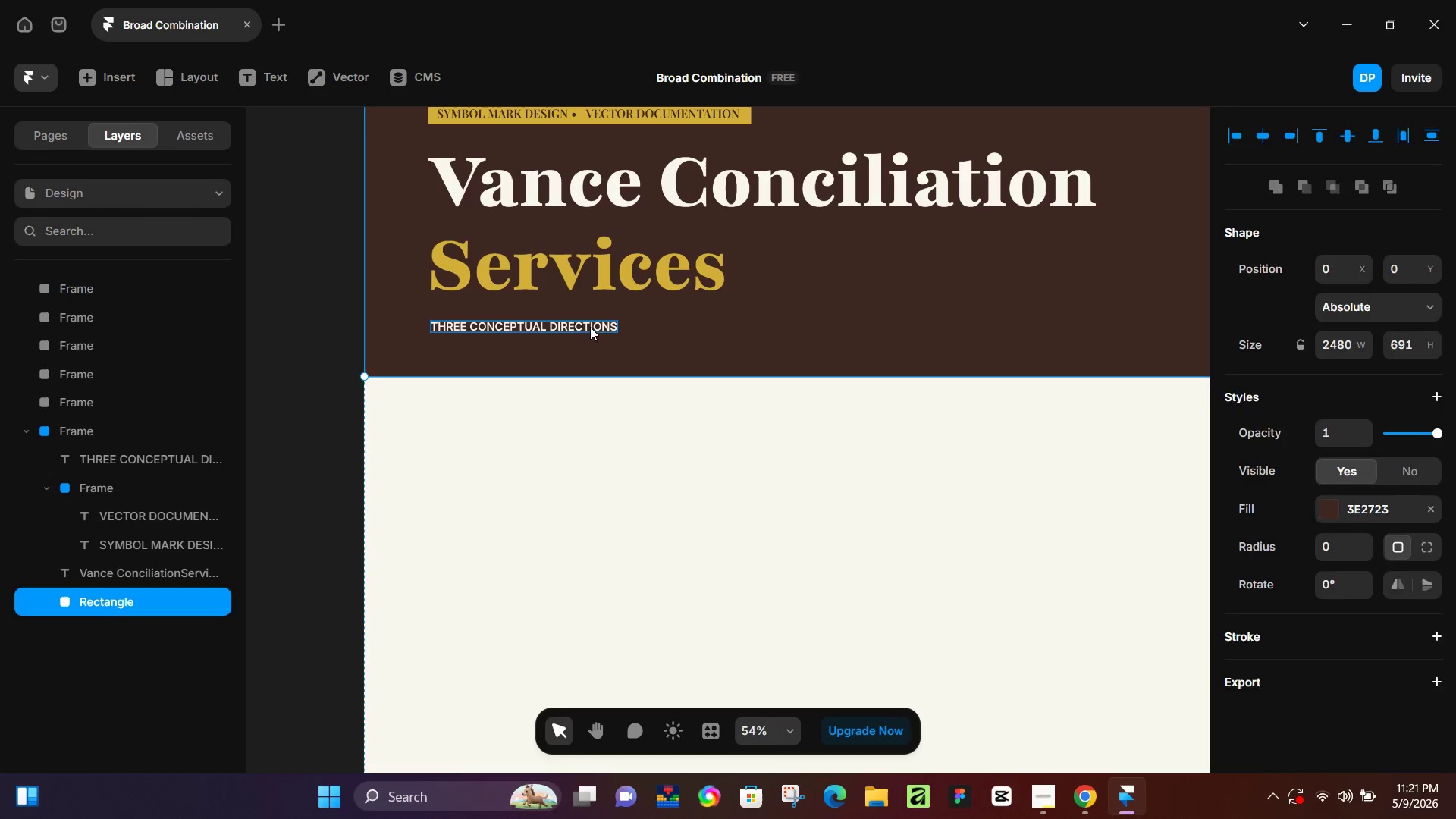 
left_click([590, 327])
 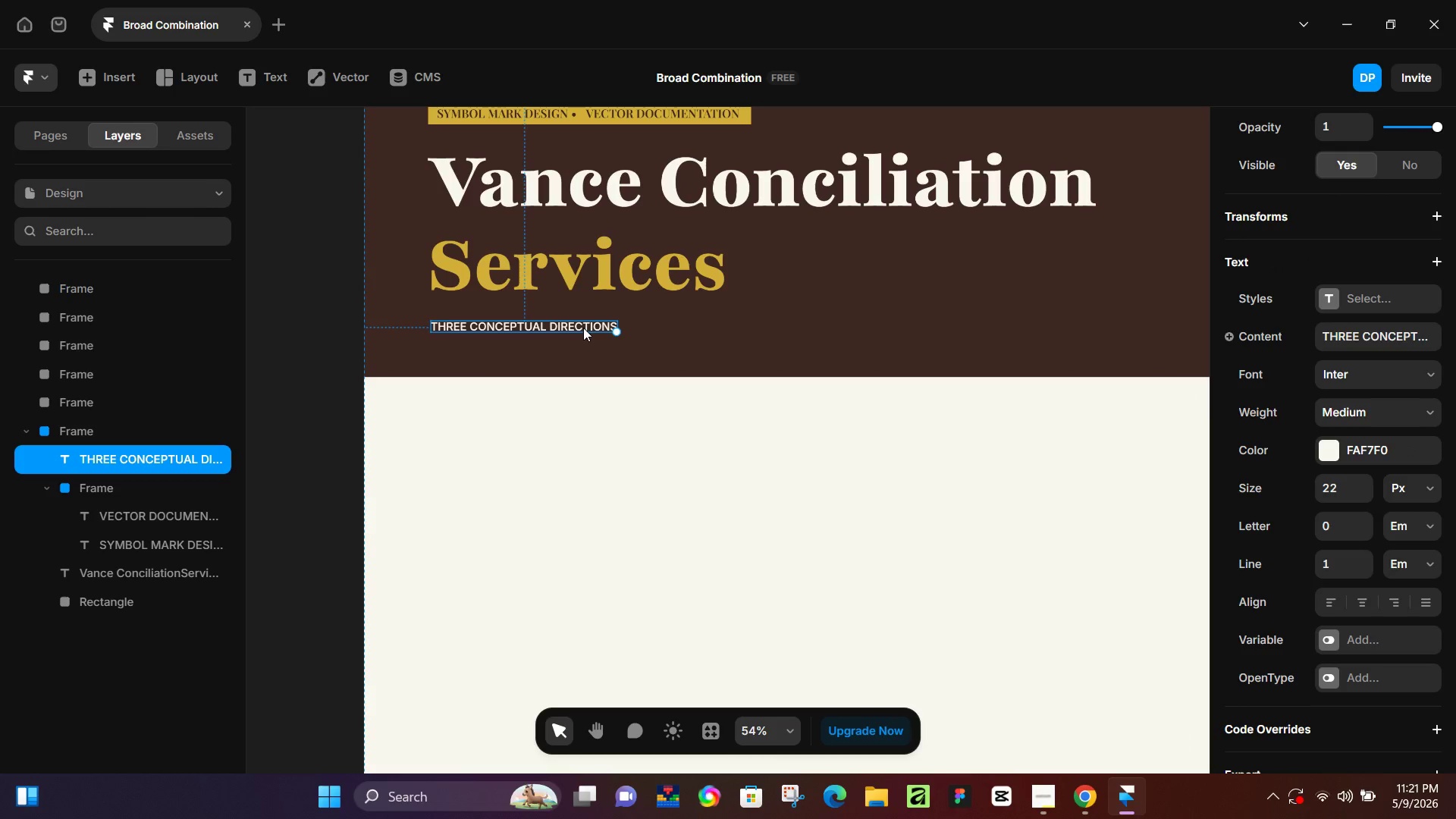 
left_click_drag(start_coordinate=[583, 328], to_coordinate=[592, 328])
 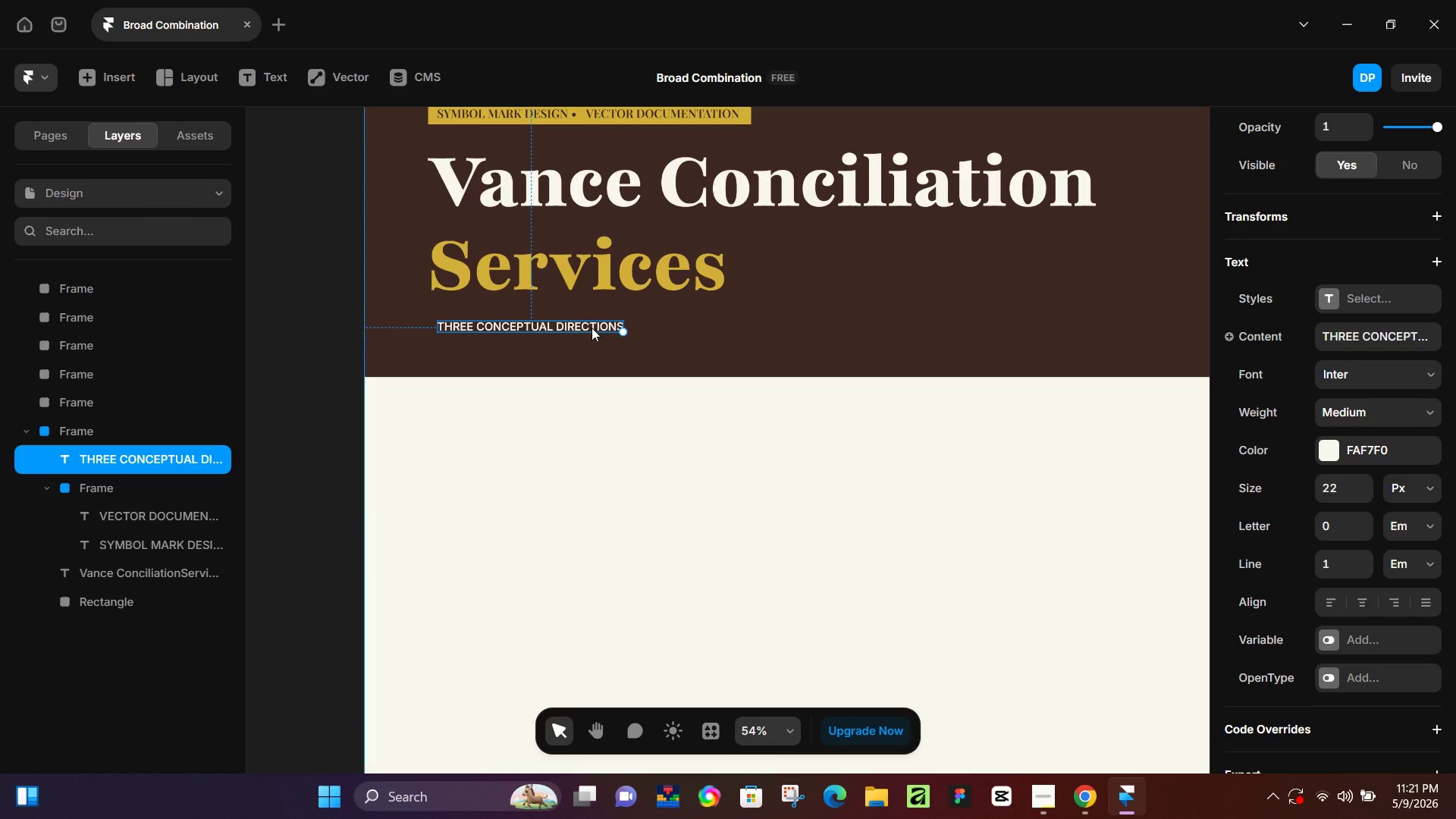 
key(Control+Z)
 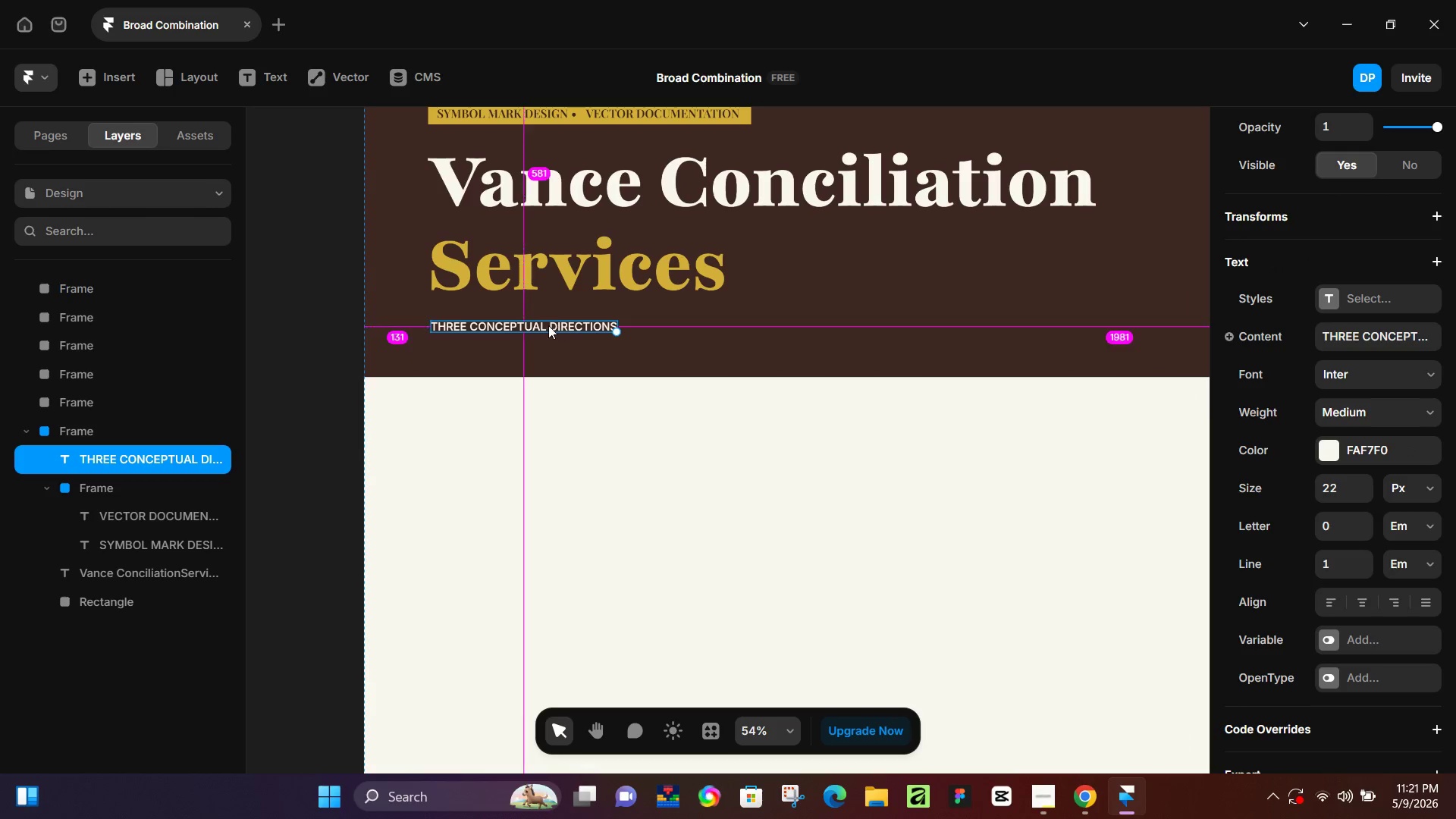 
hold_key(key=AltLeft, duration=1.52)
left_click_drag(start_coordinate=[547, 325], to_coordinate=[748, 323])
 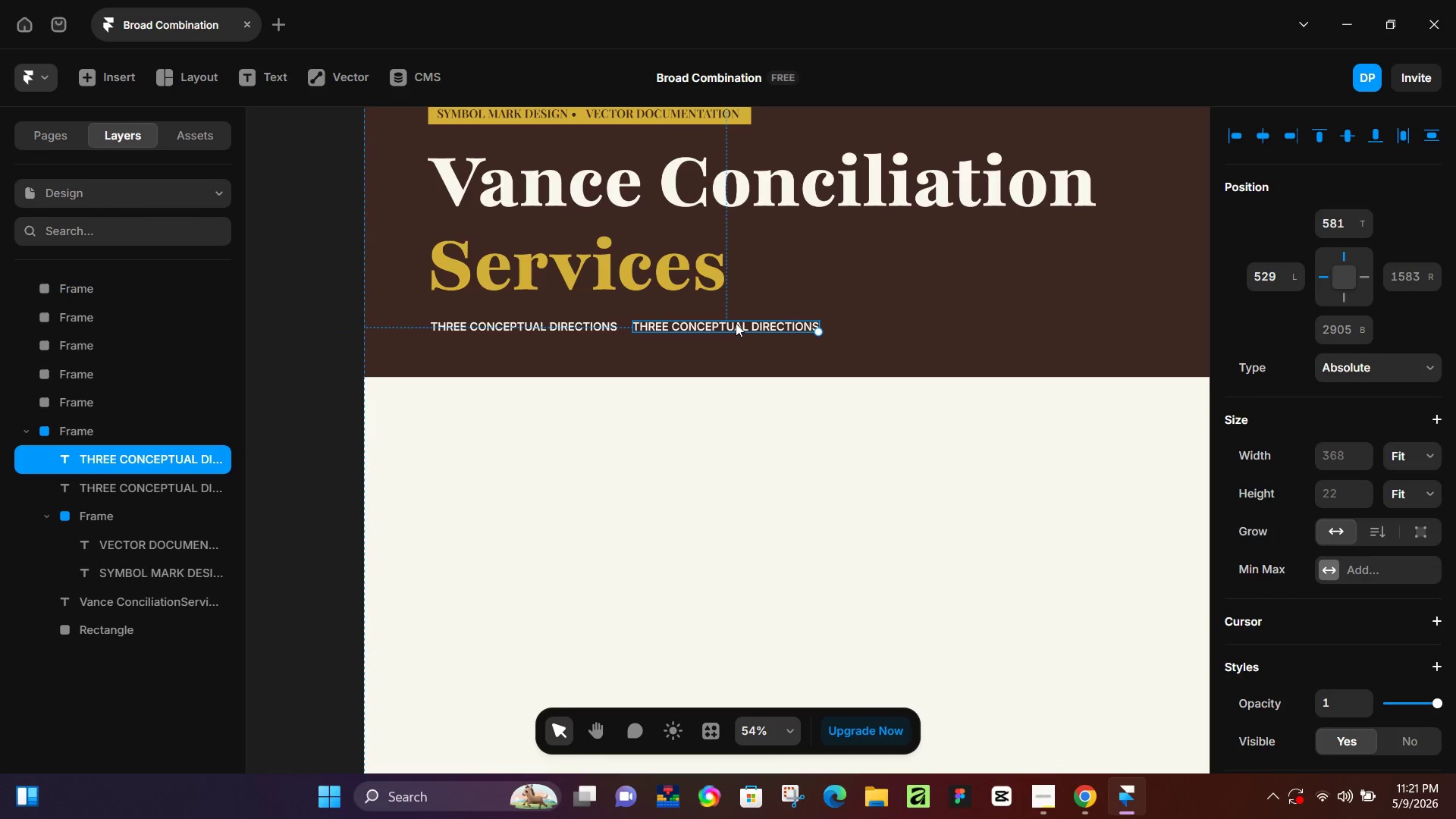 
hold_key(key=AltLeft, duration=1.03)
 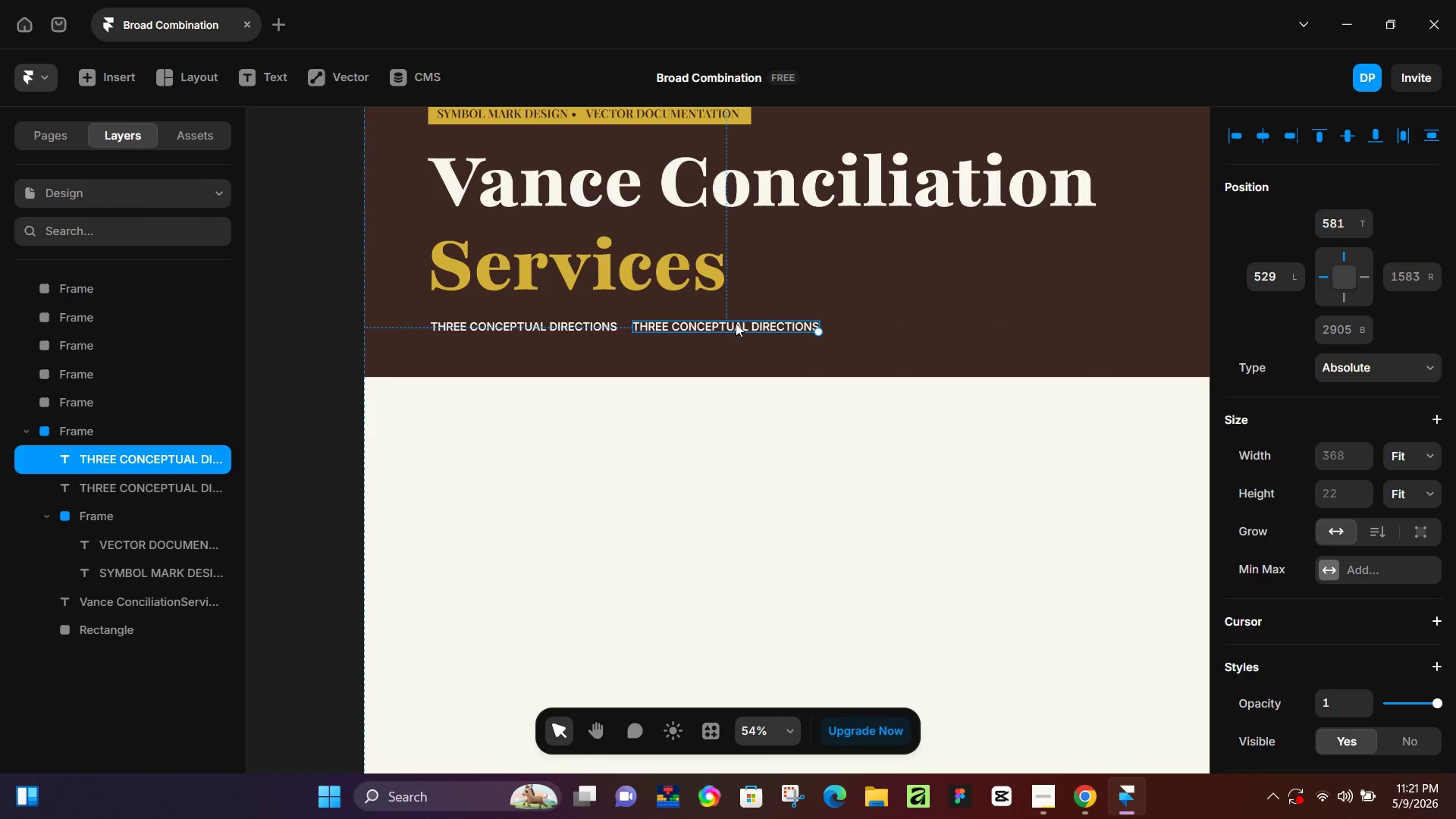 
double_click([736, 323])
 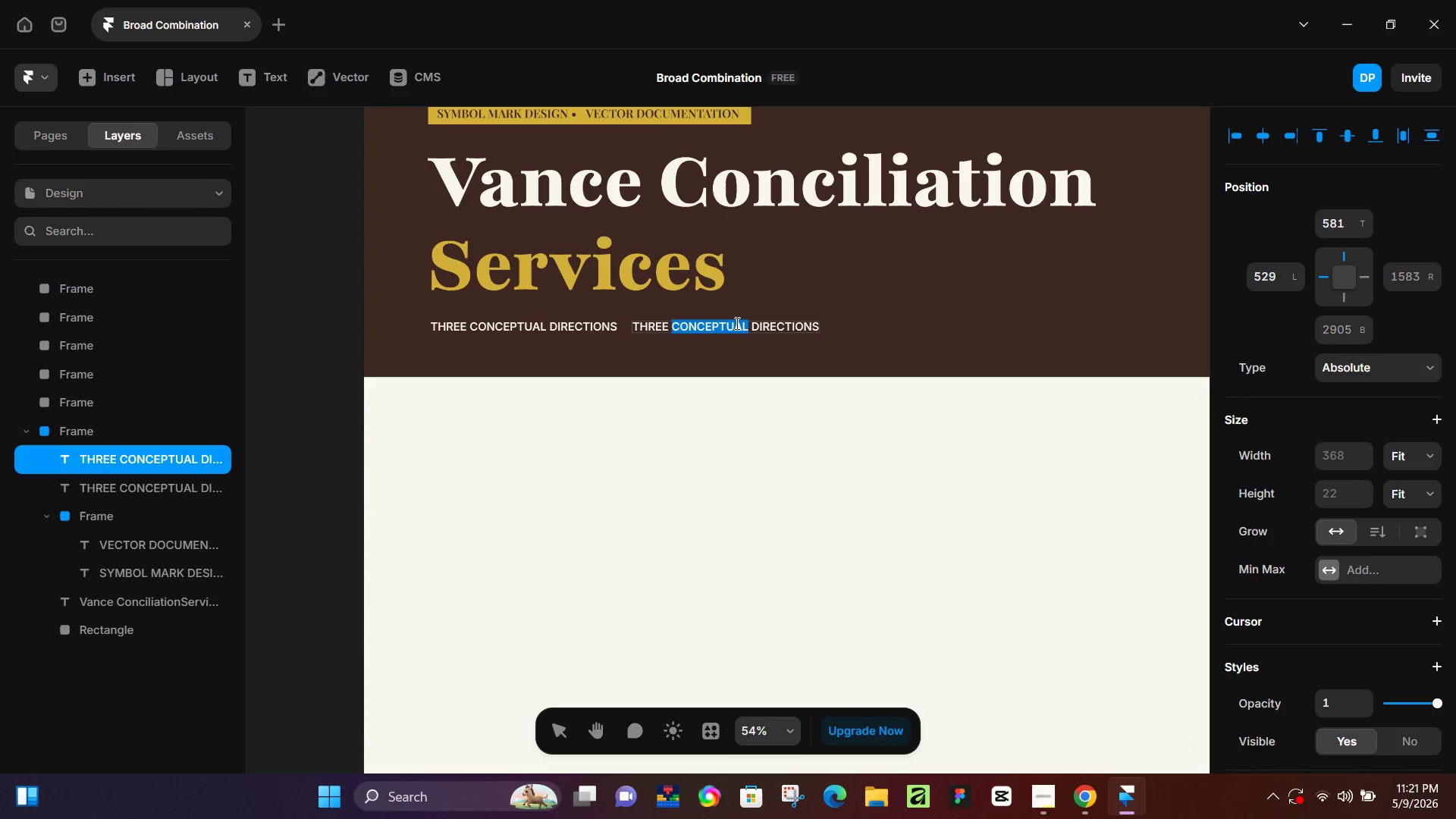 
key(Control+A)
 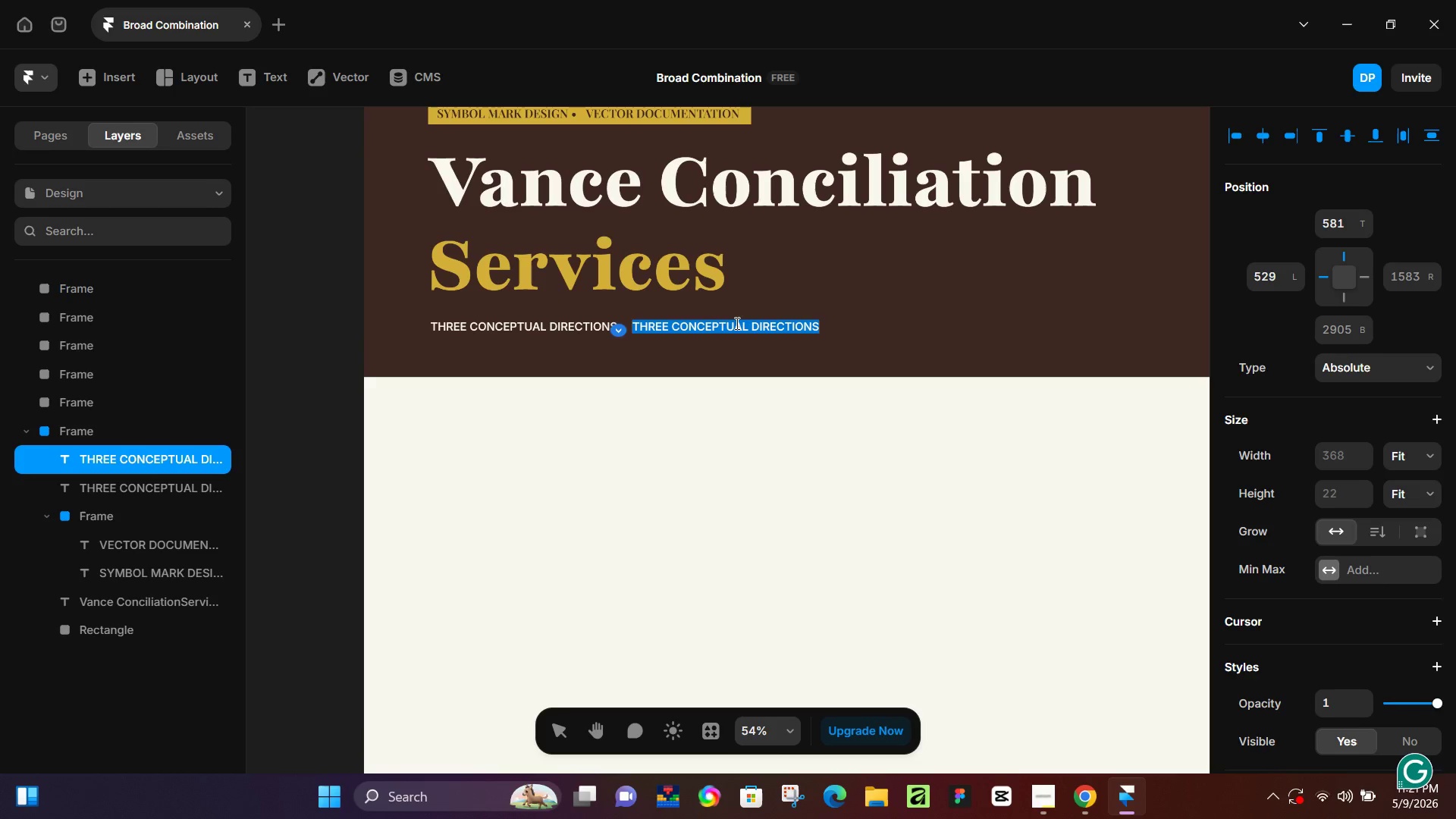 
key(Minus)
 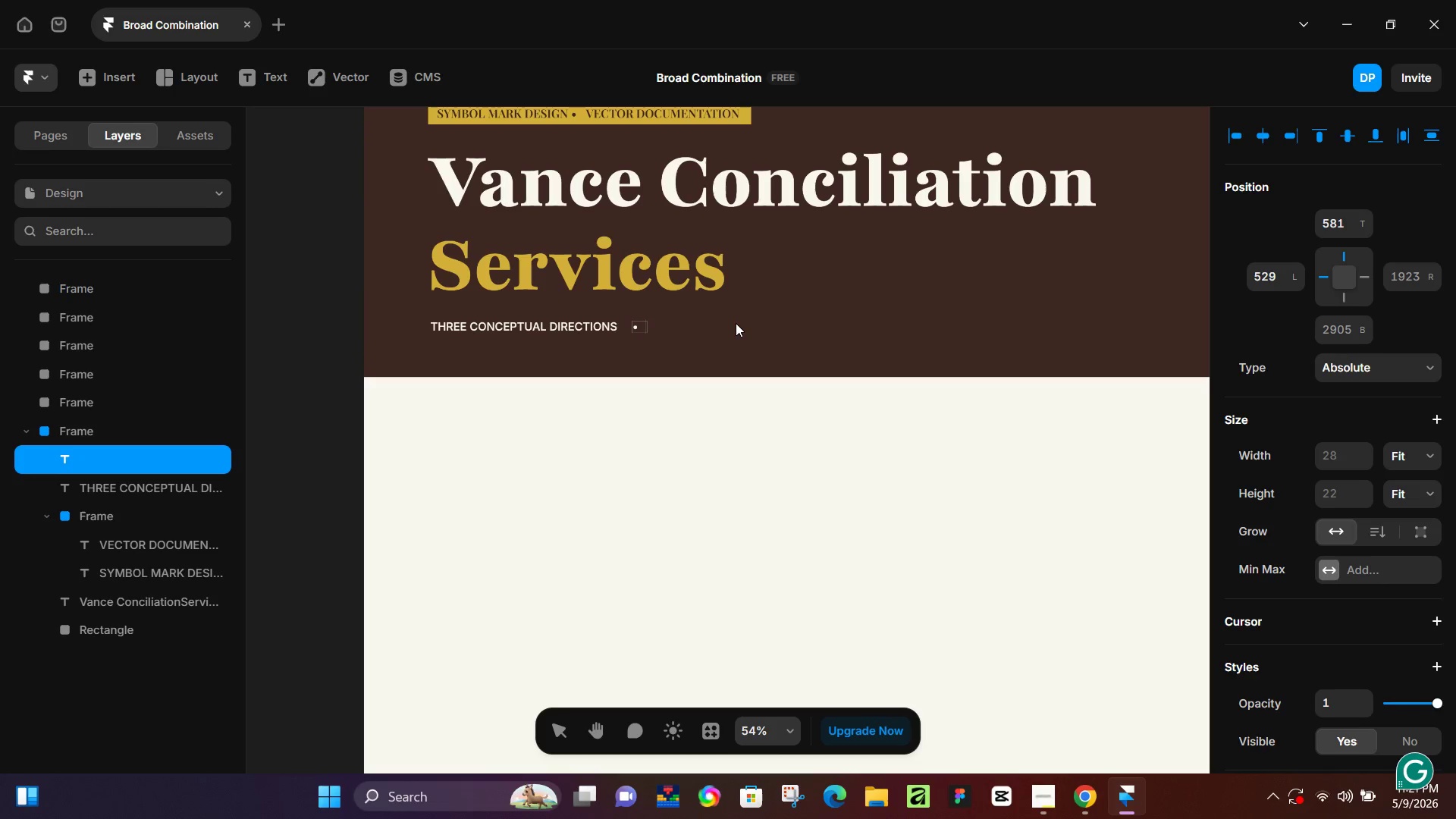 
type(HERO)
key(Backspace)
type(ITEA)
key(Backspace)
type(A)
key(Backspace)
type(GE)
key(Backspace)
key(Backspace)
key(Backspace)
type(AGE AGRICULTUA)
key(Backspace)
type(RAL PALETTE)
 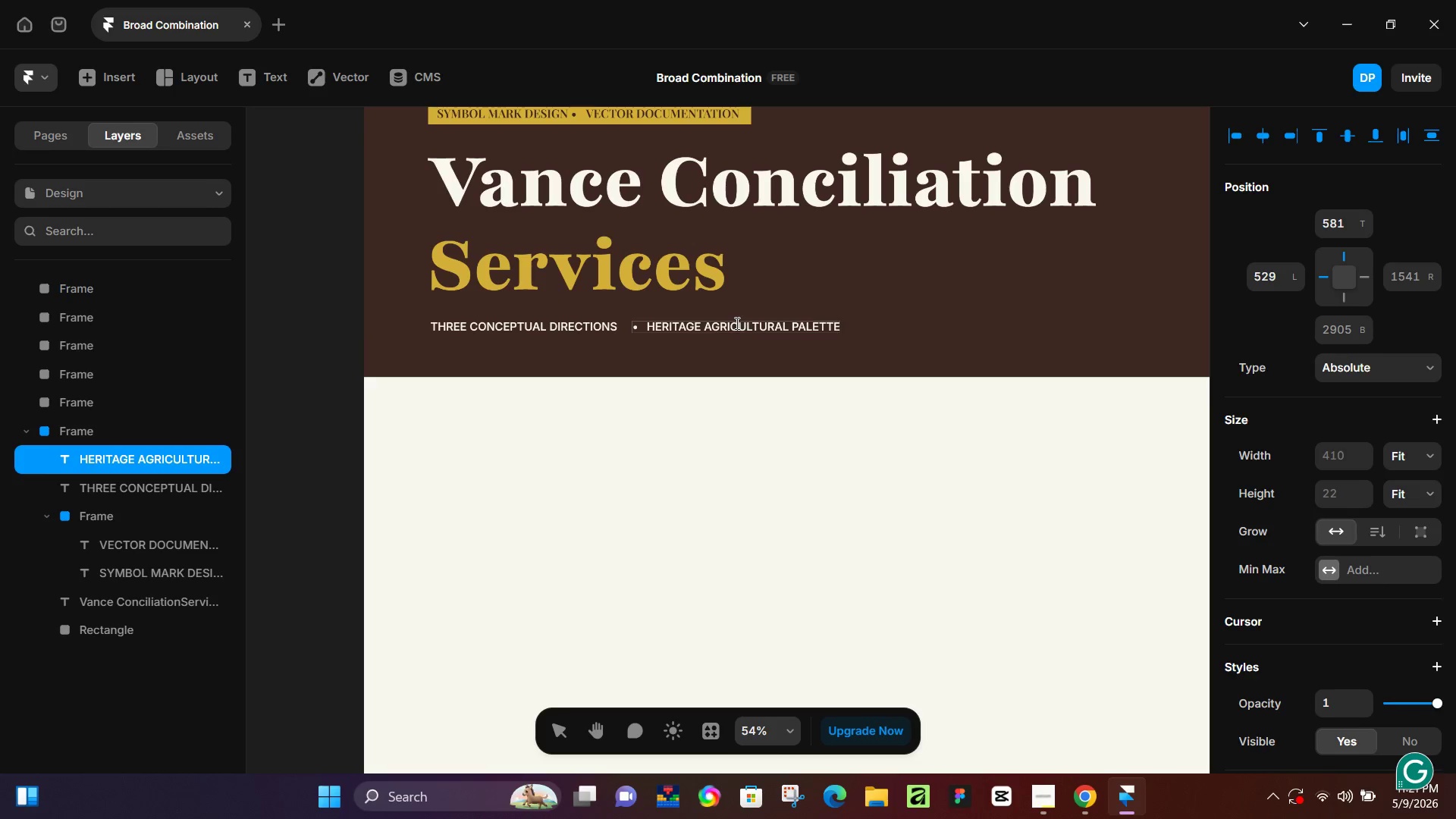 
left_click([322, 366])
 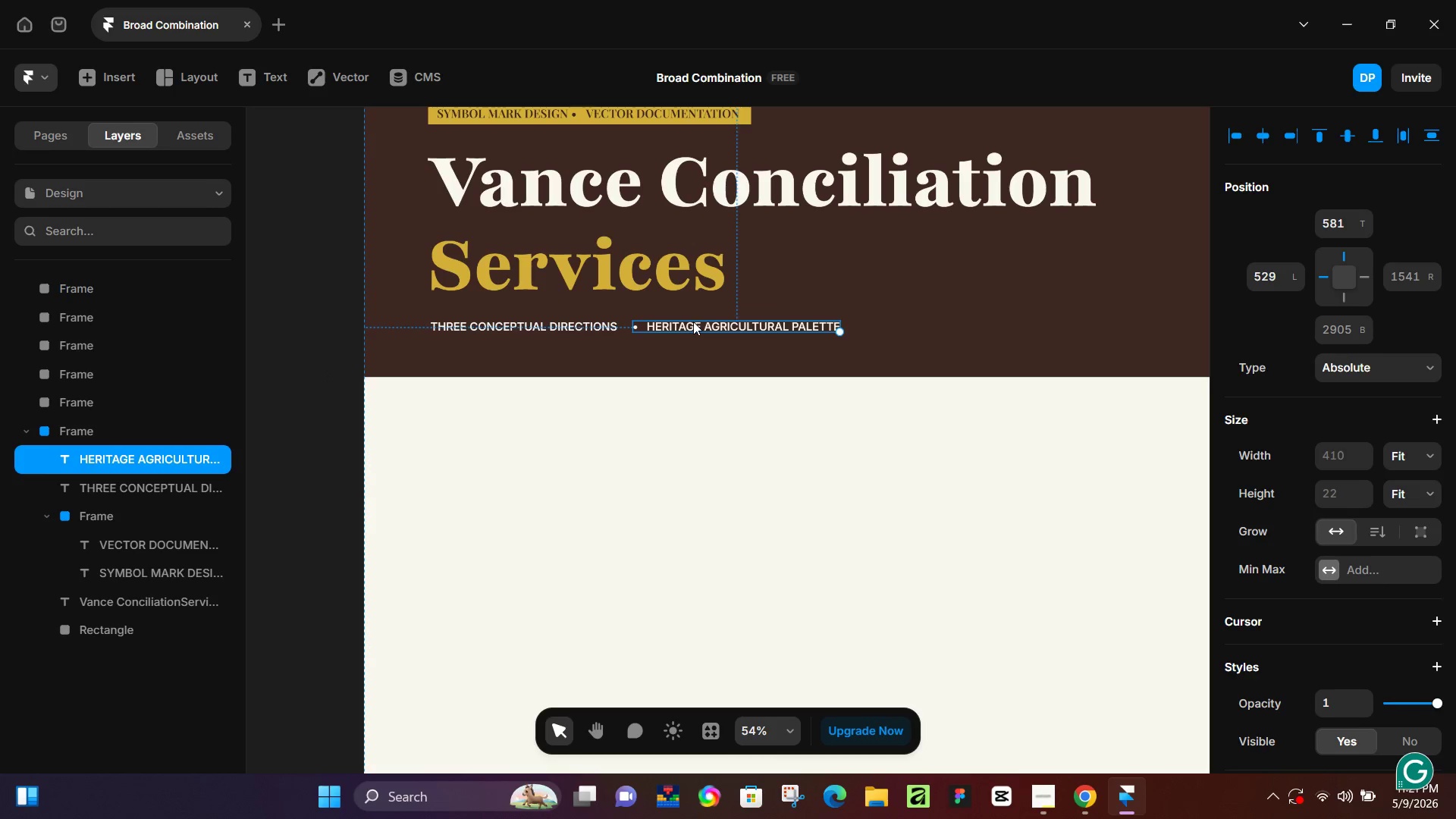 
left_click_drag(start_coordinate=[693, 322], to_coordinate=[686, 324])
 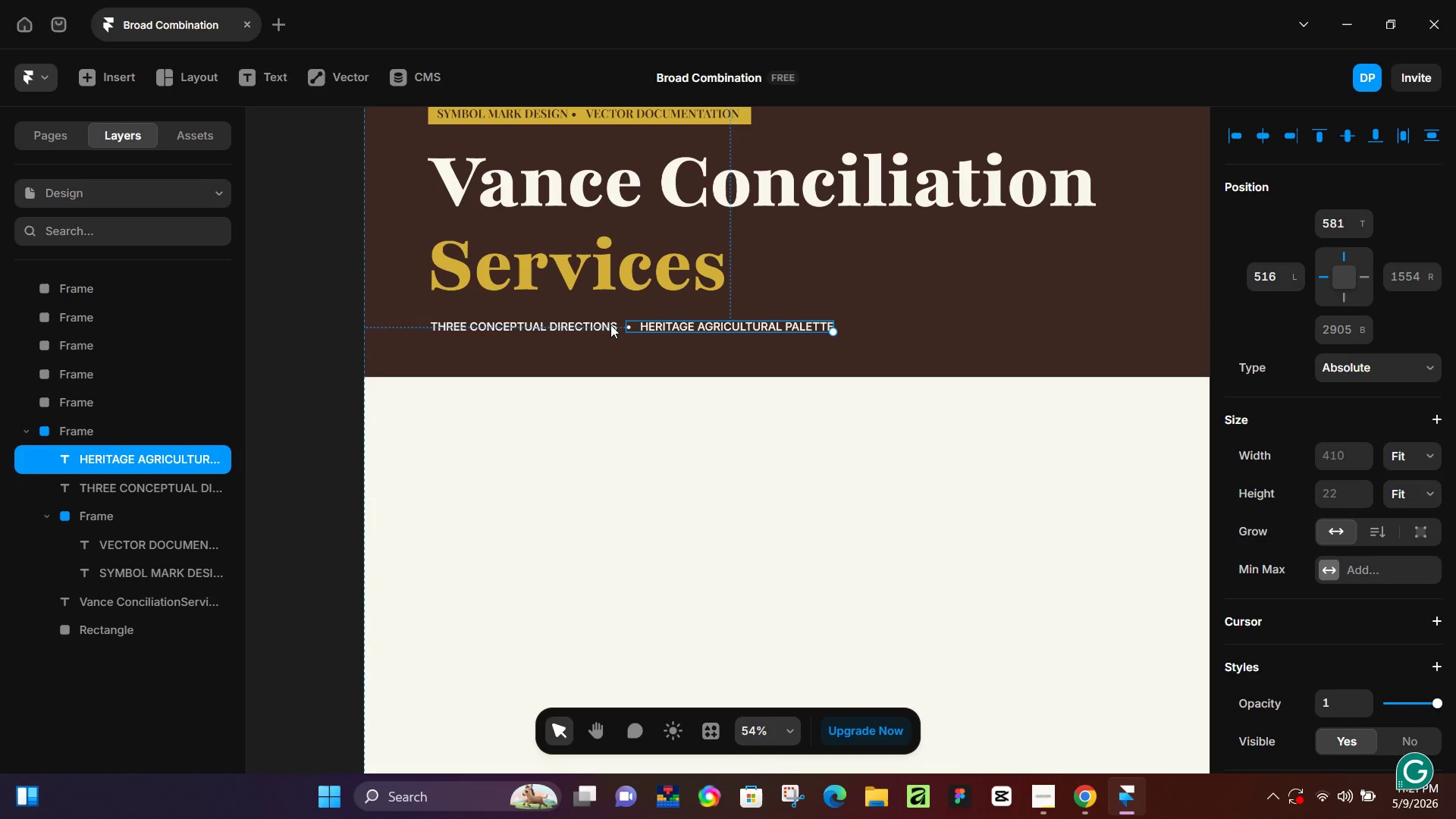 
hold_key(key=ShiftLeft, duration=0.64)
left_click([606, 325])
 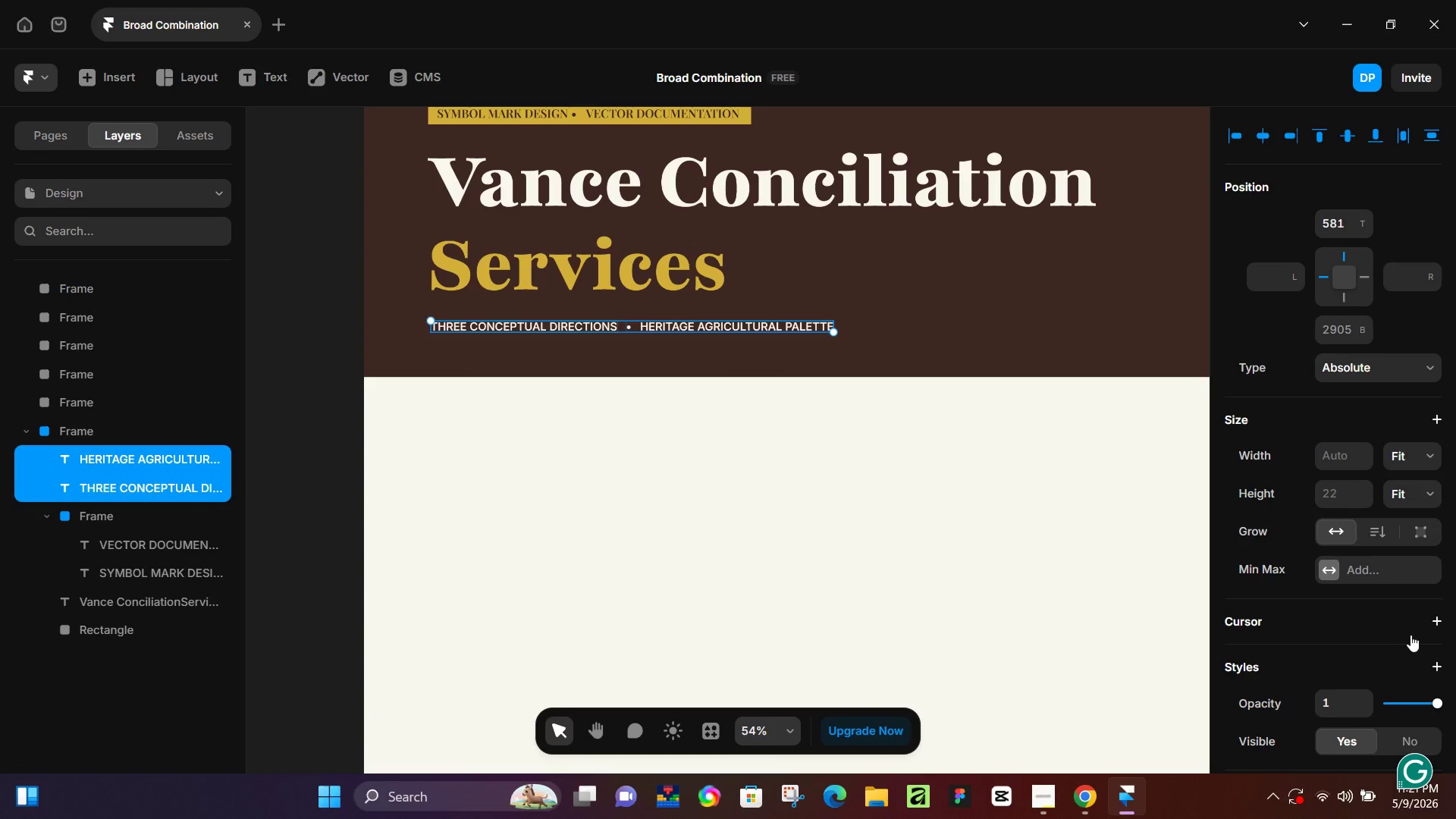 
scroll: coordinate [1402, 636], scroll_direction: down, amount: 5.0
 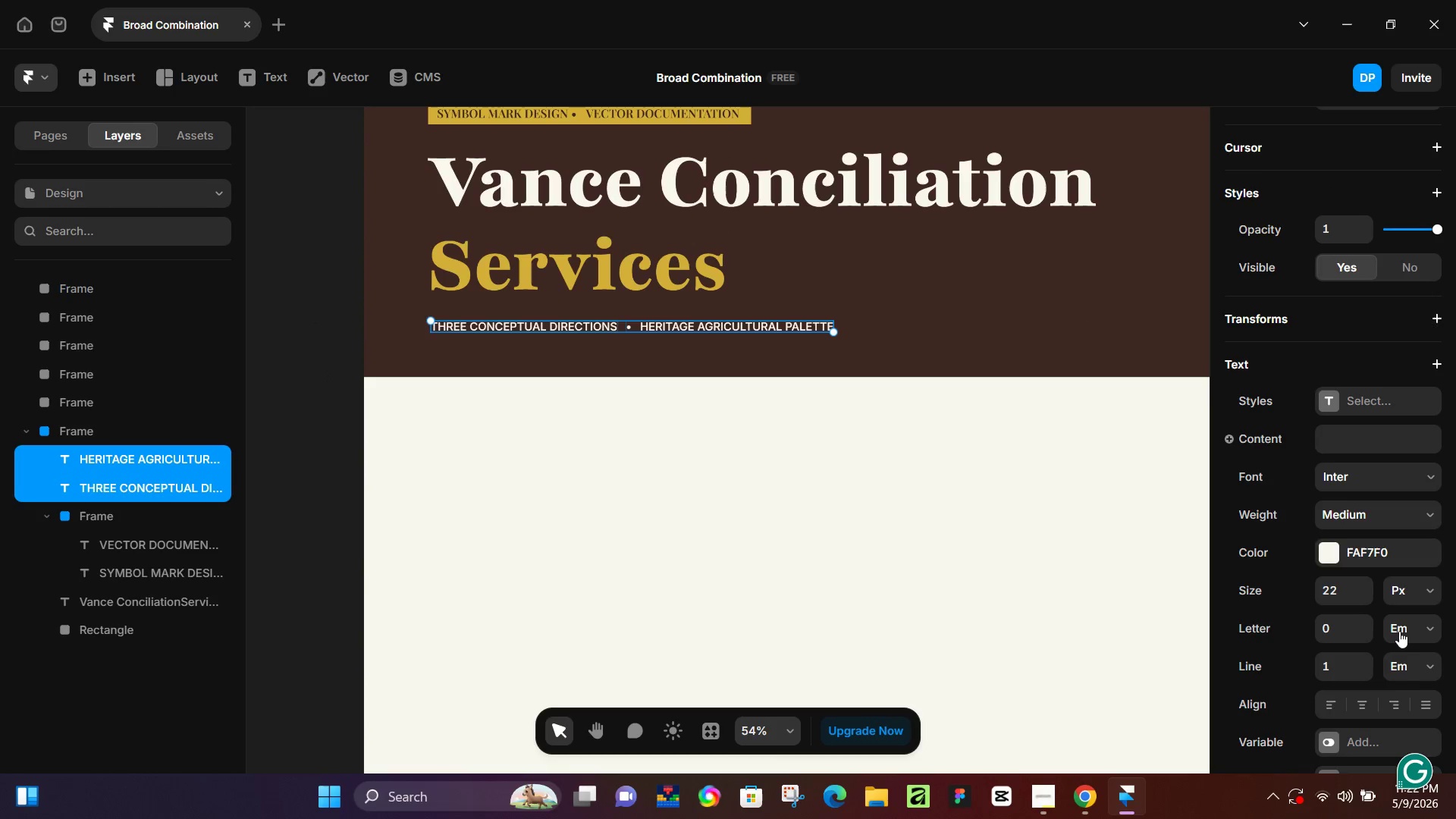 
key(Control+Enter)
 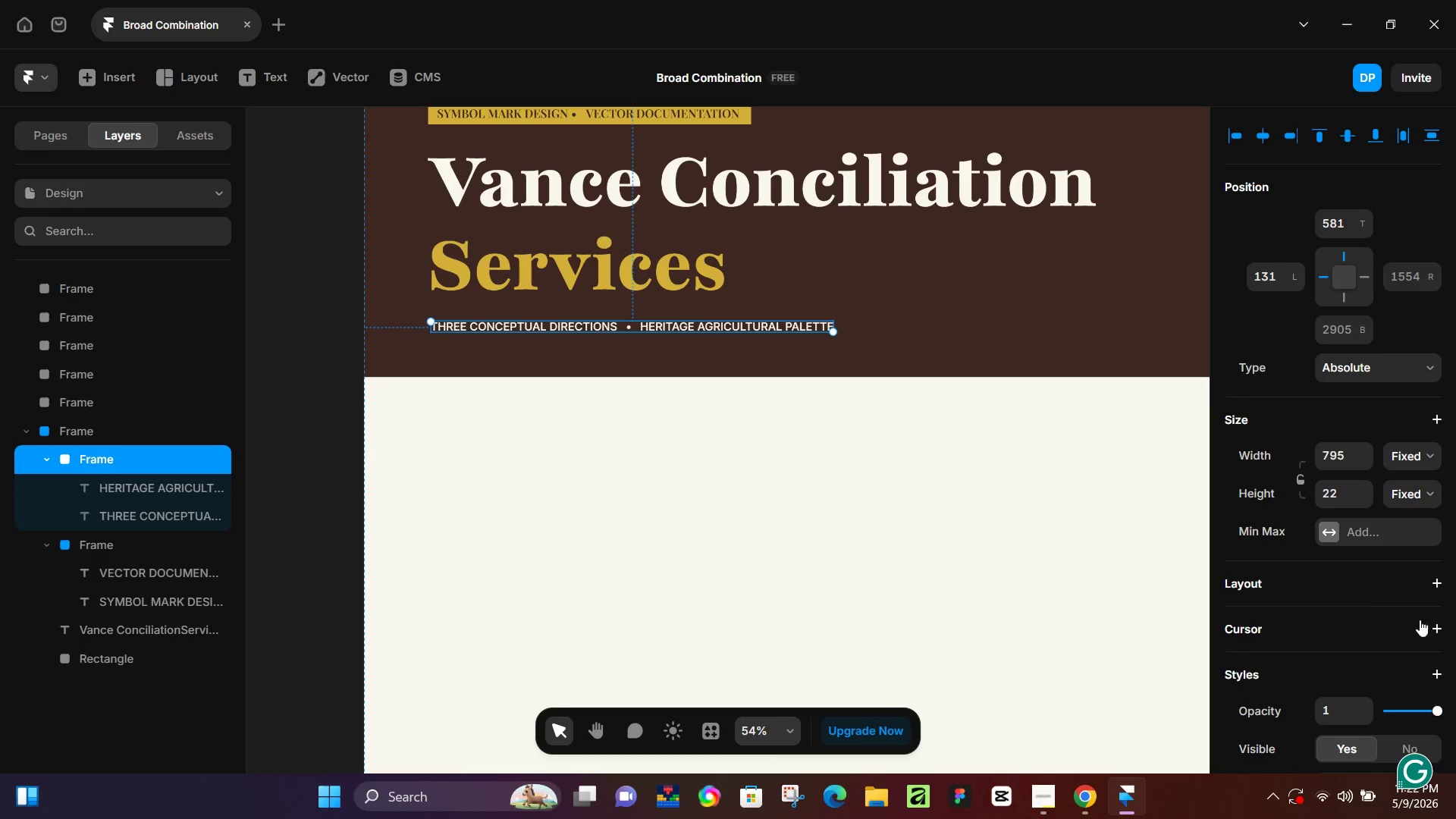 
scroll: coordinate [1355, 597], scroll_direction: down, amount: 3.0
 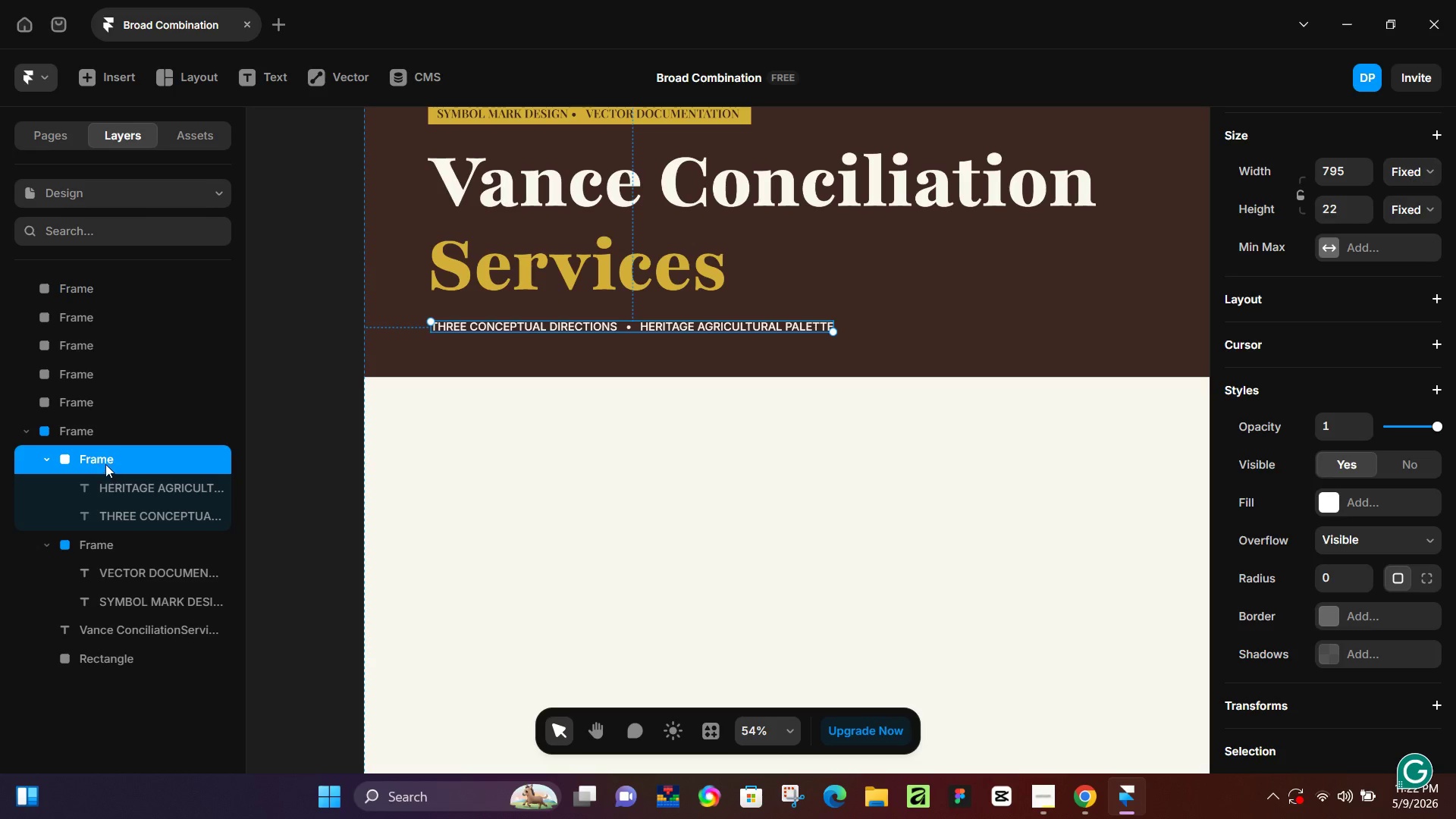 
double_click([103, 463])
 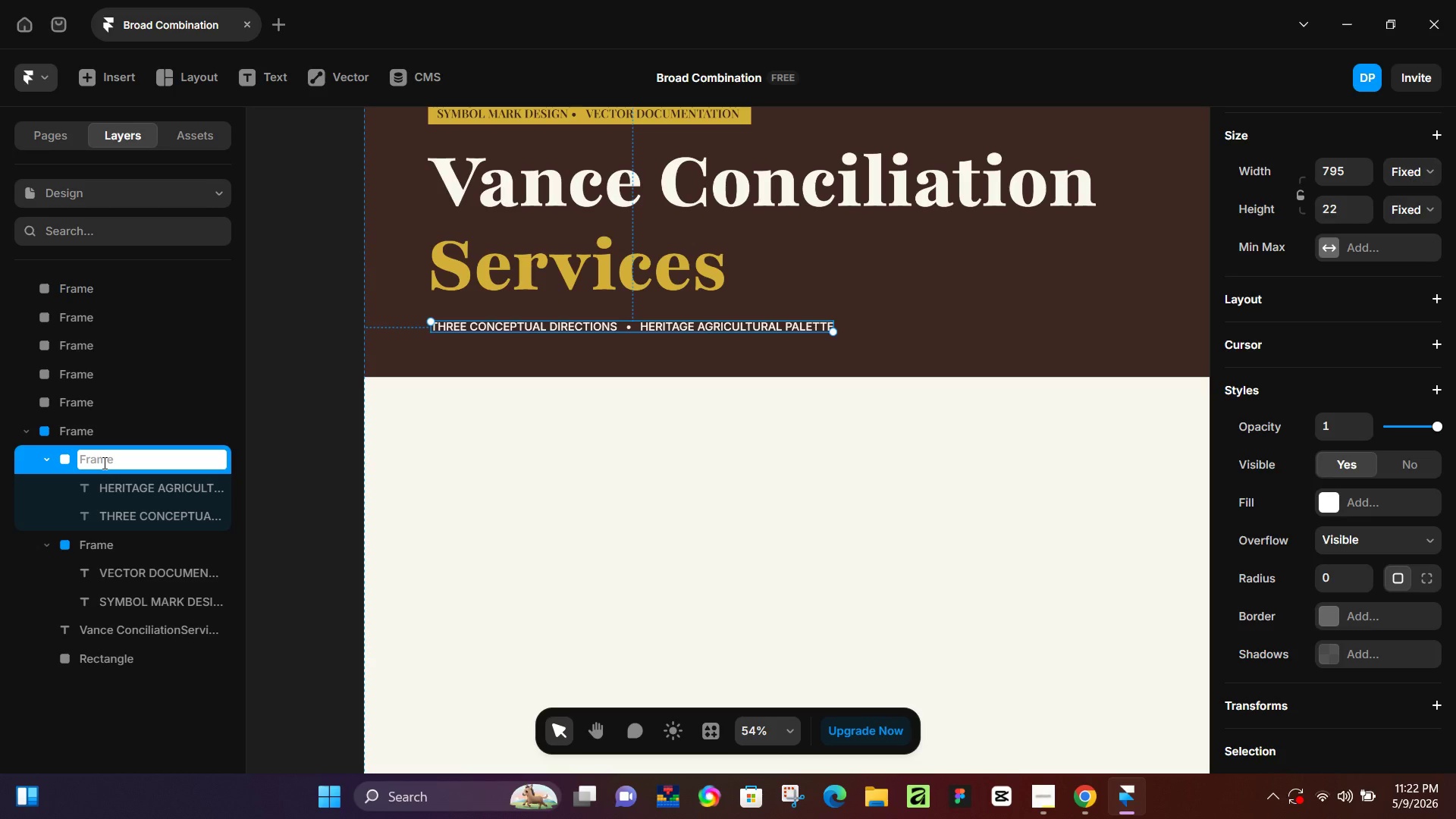 
type(subhead)
 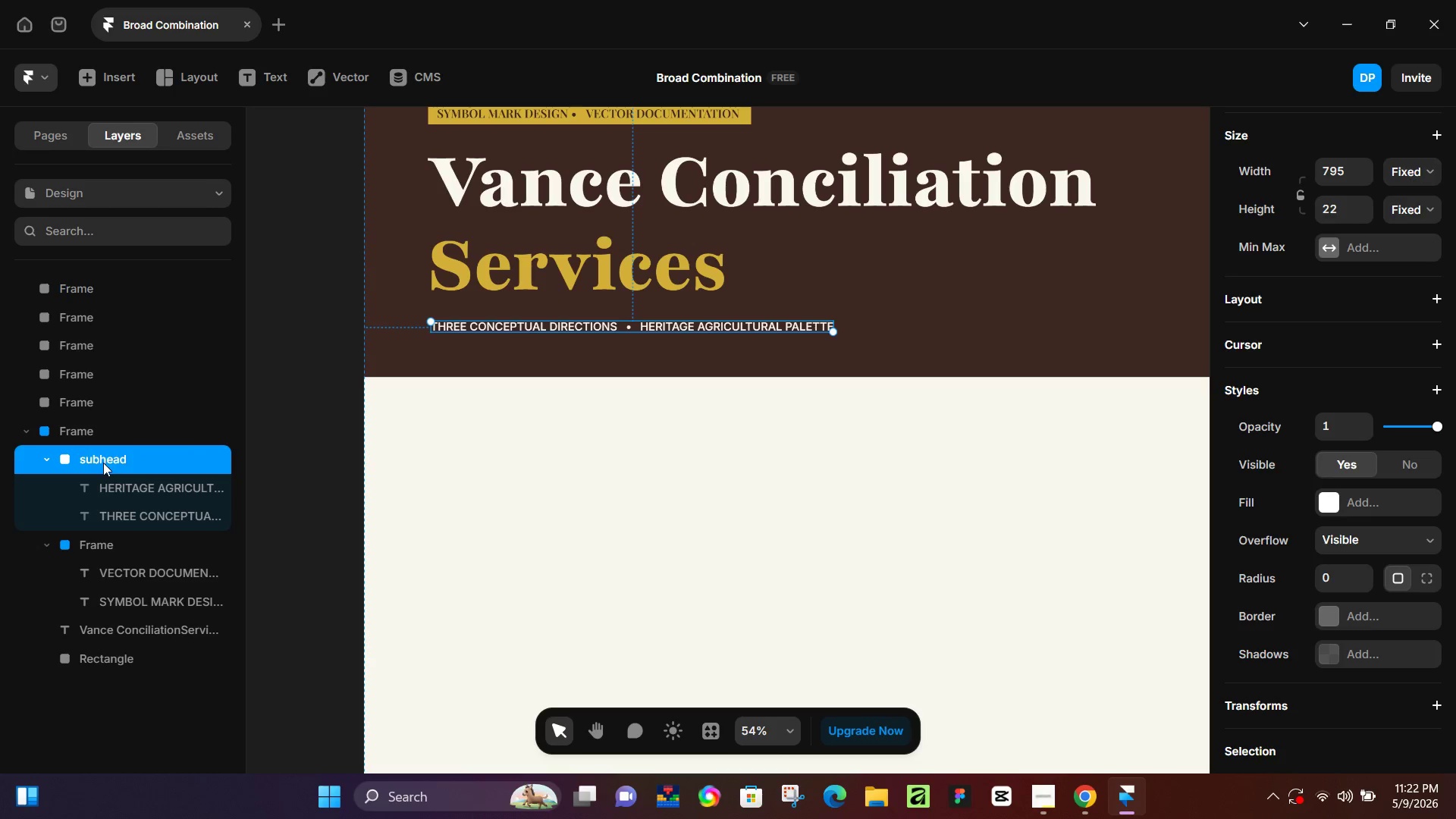 
key(Enter)
 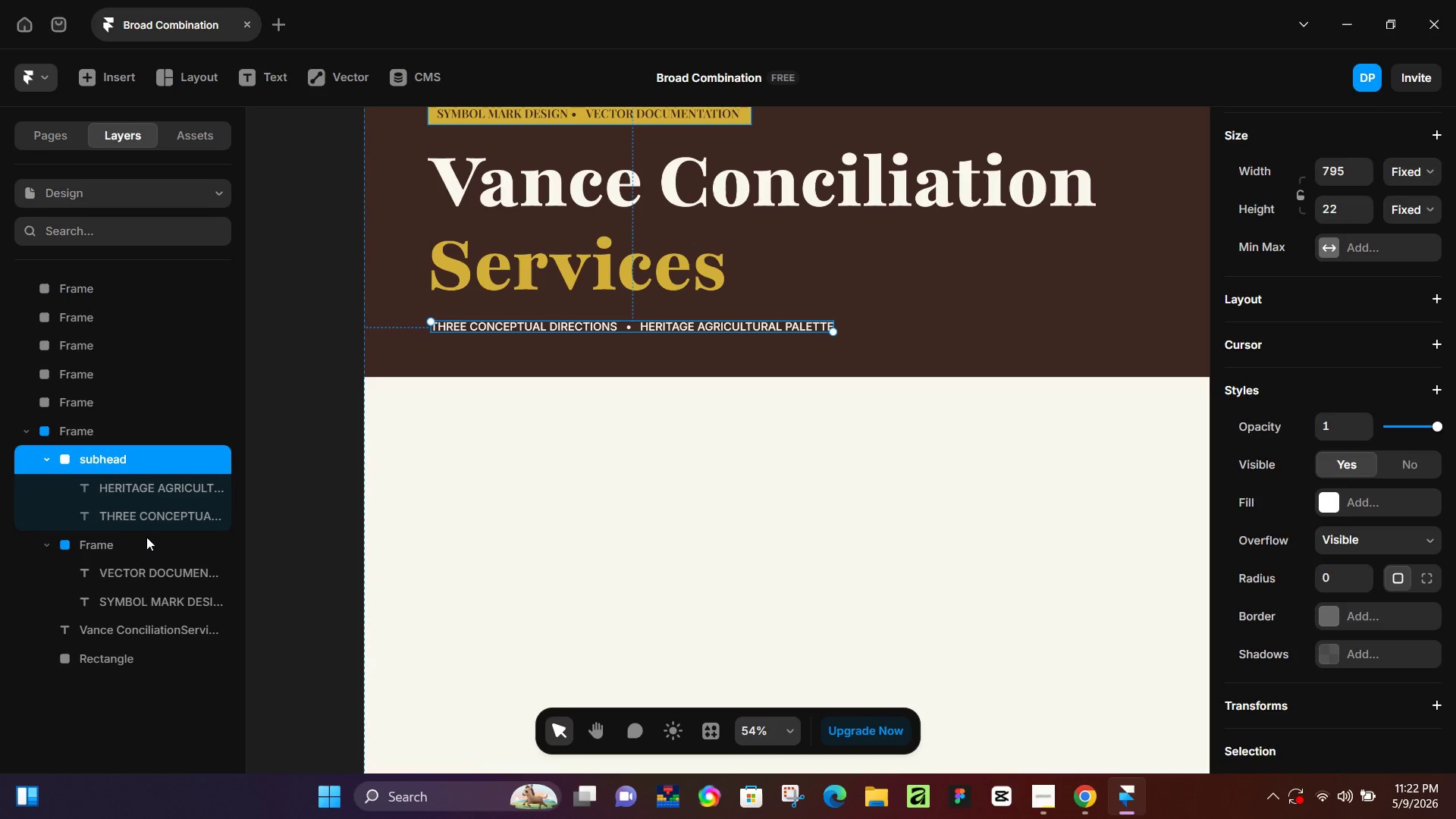 
left_click([144, 537])
 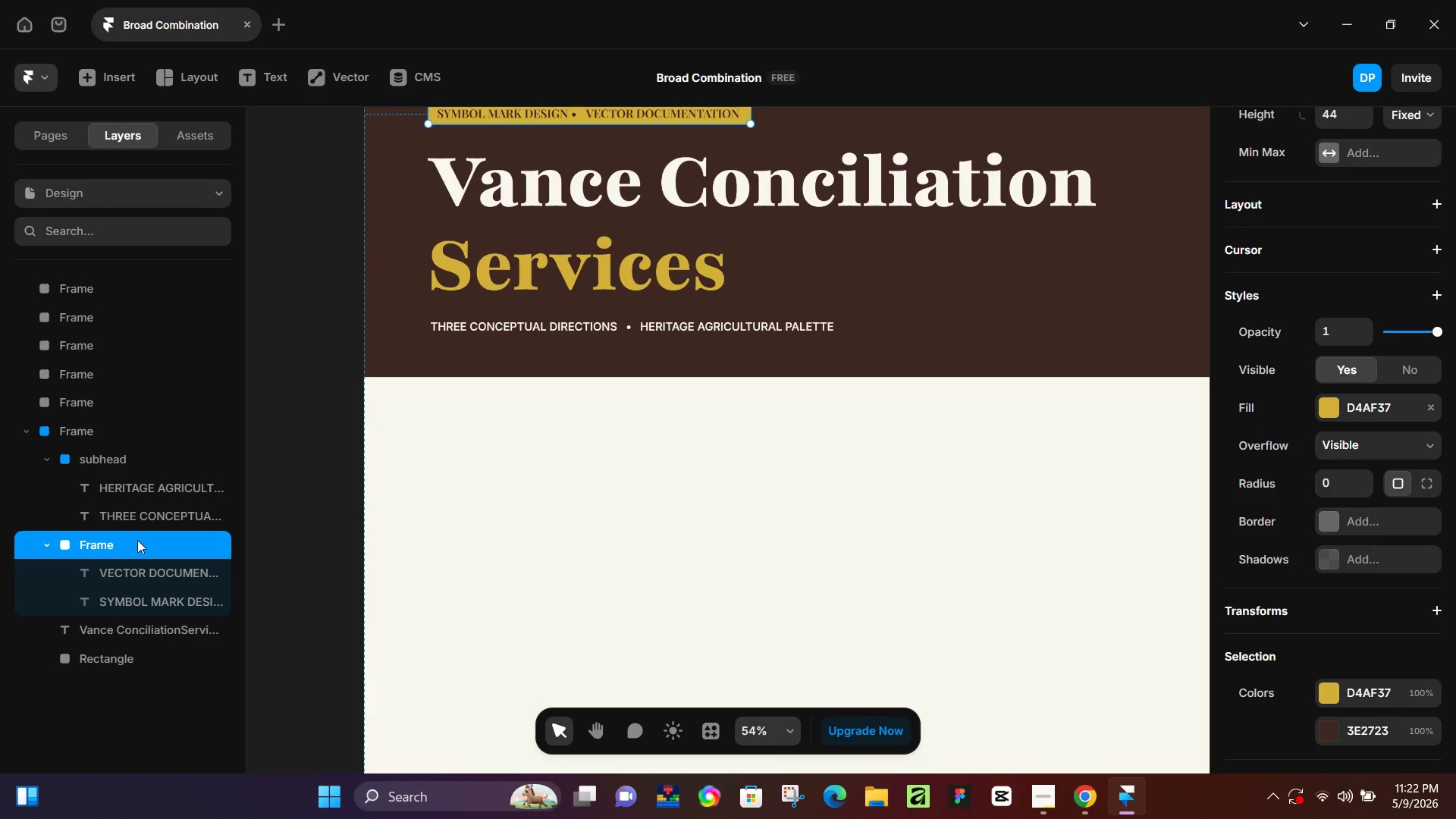 
double_click([137, 540])
 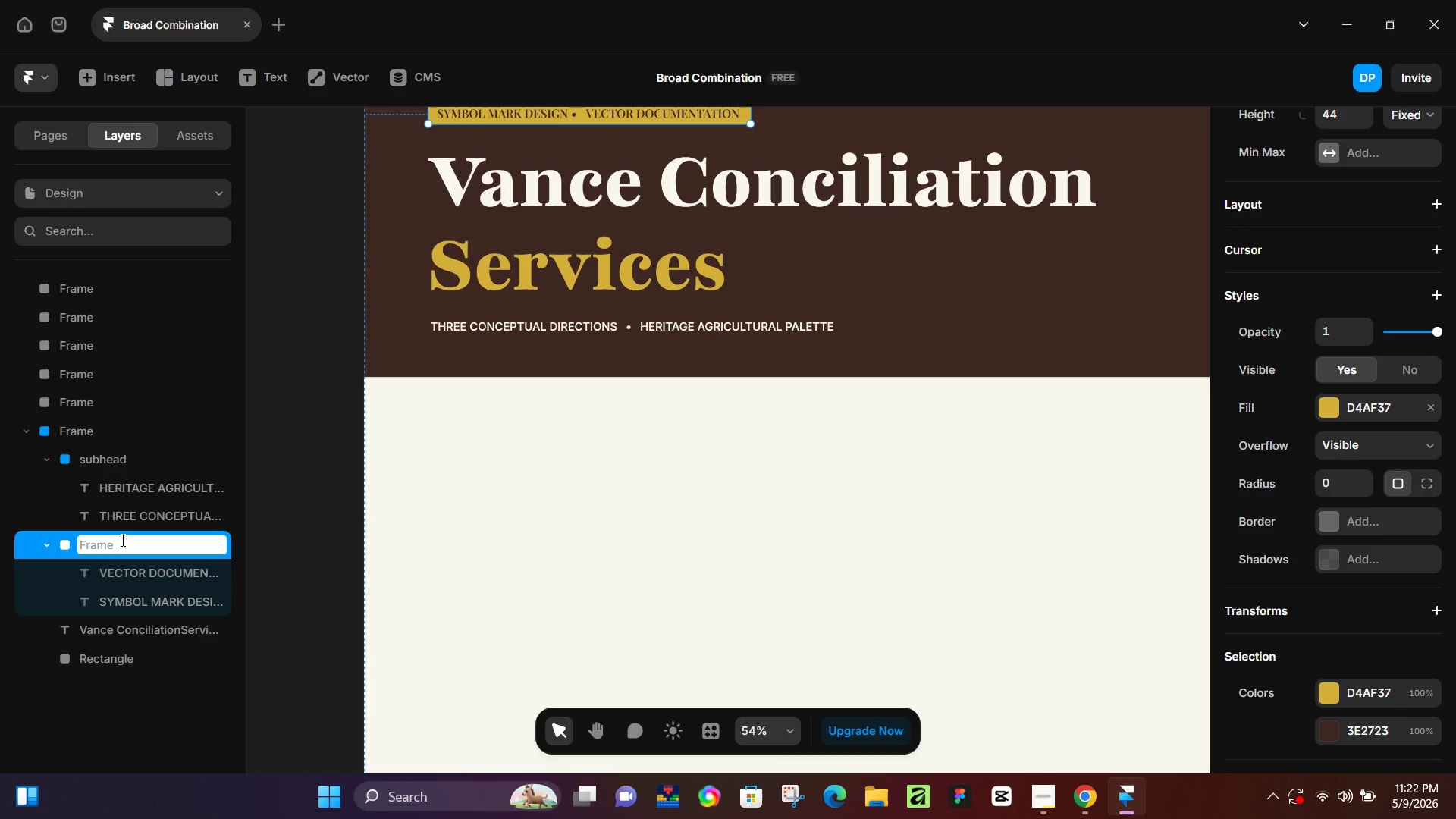 
type(title)
 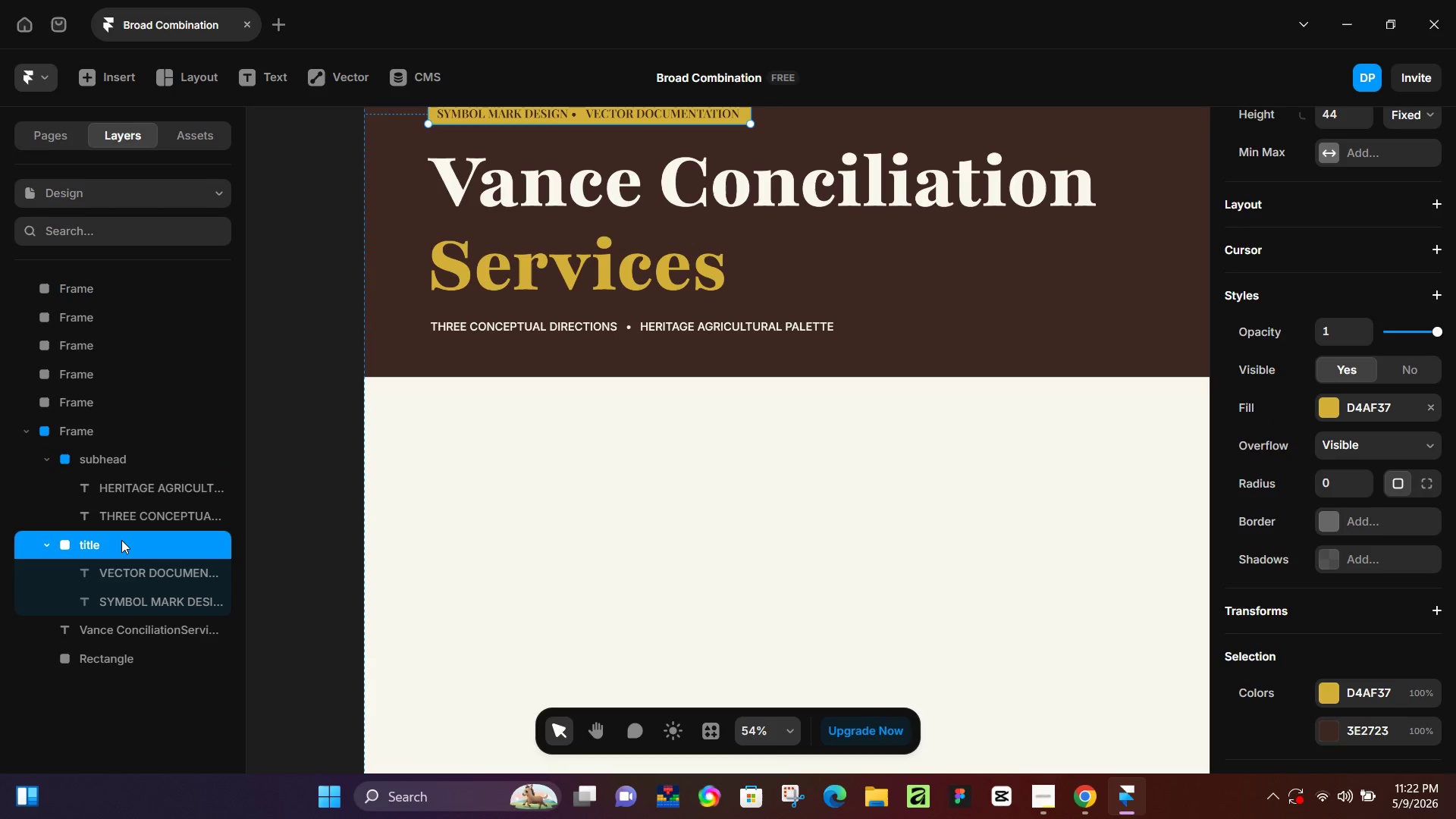 
key(Enter)
 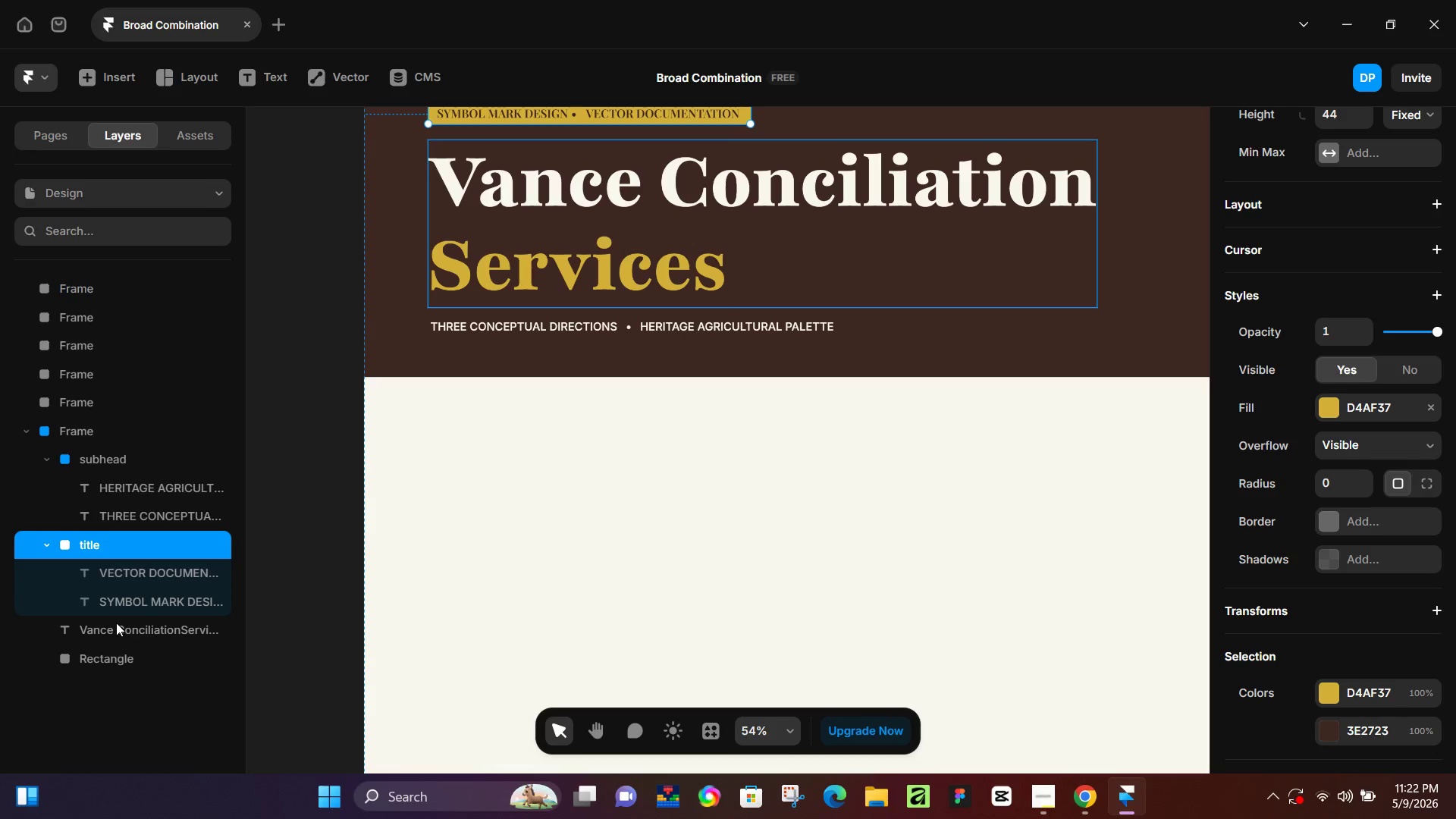 
double_click([115, 626])
 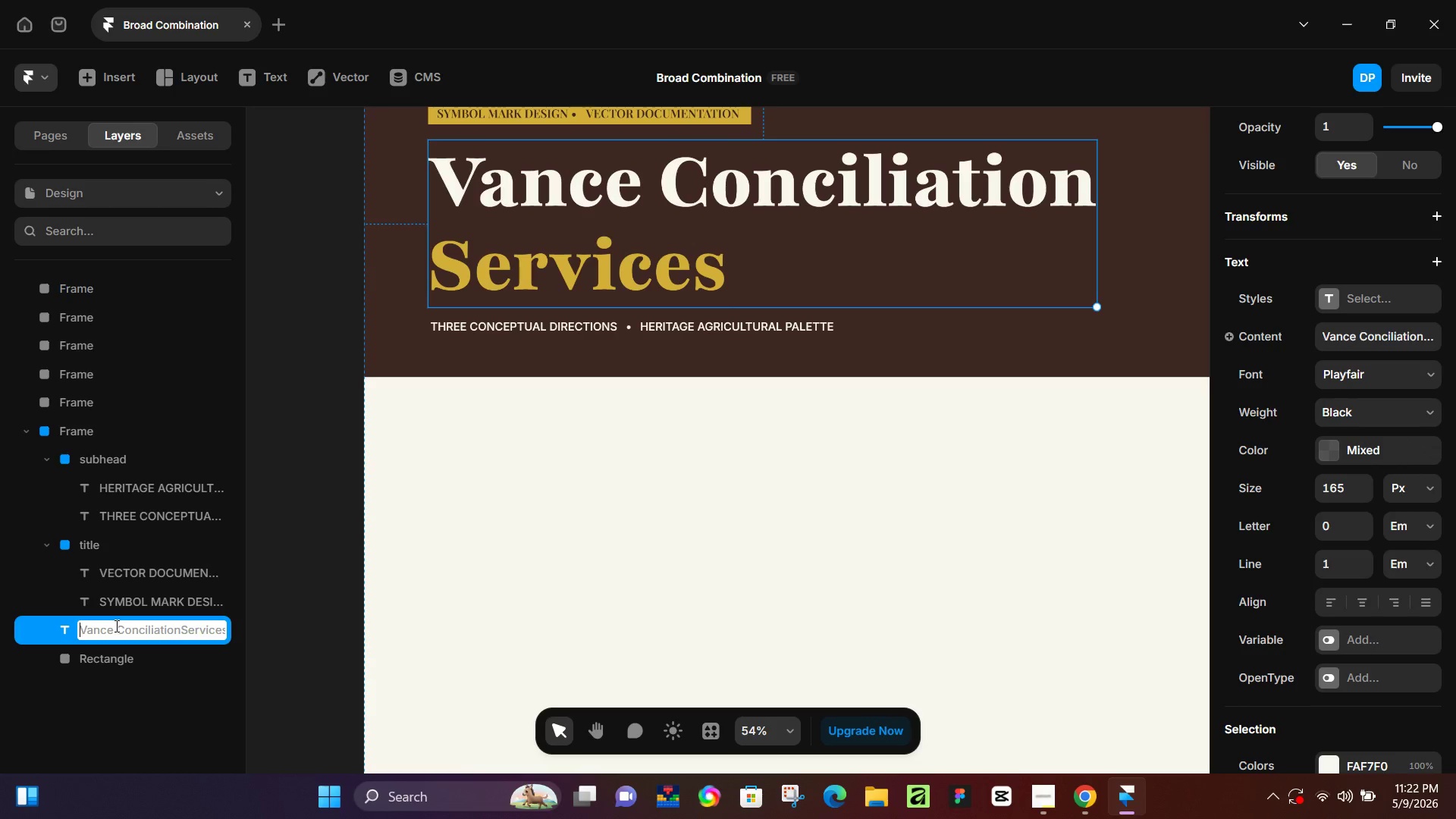 
triple_click([115, 626])
 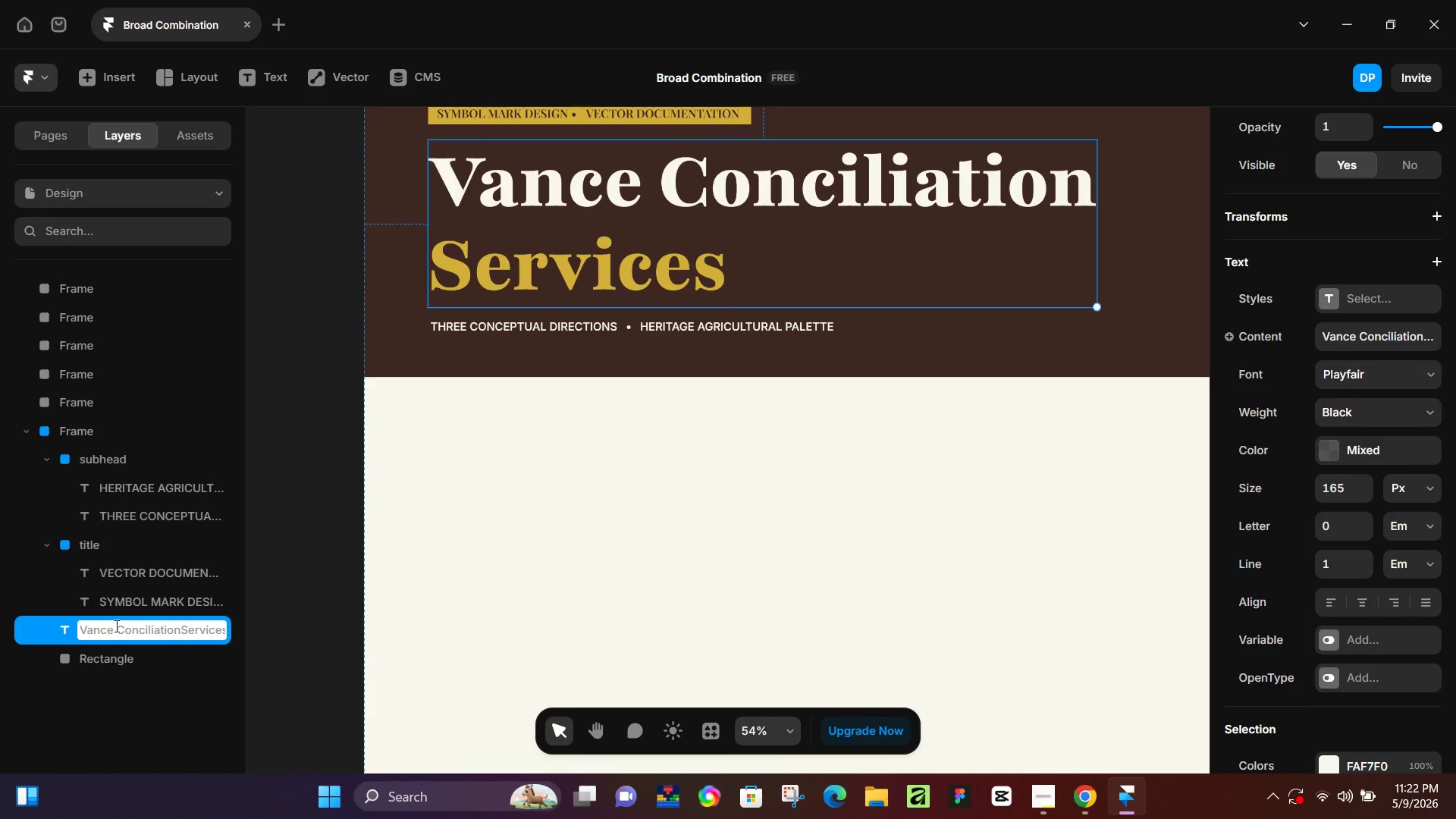 
type(Header)
 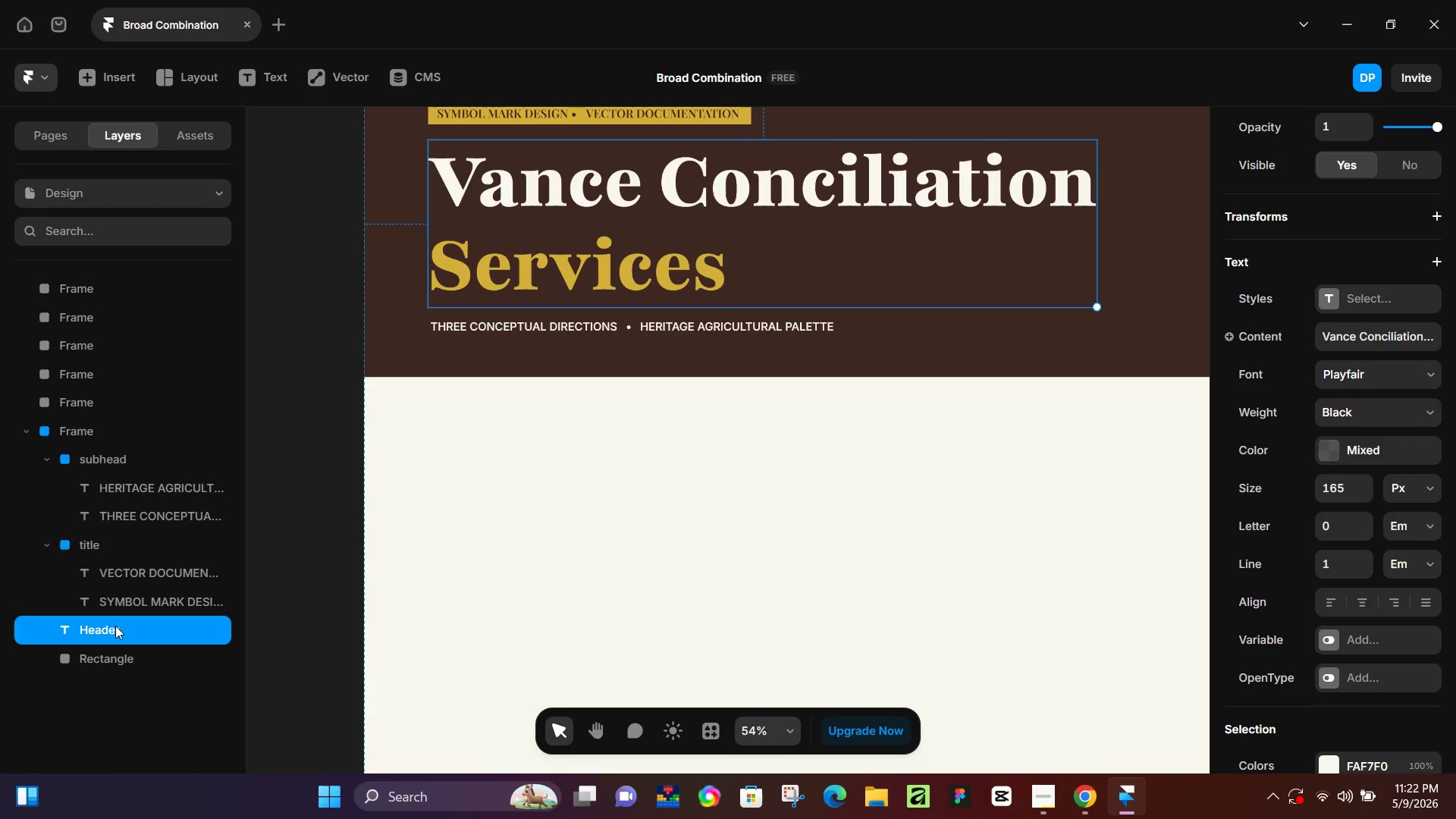 
key(Enter)
 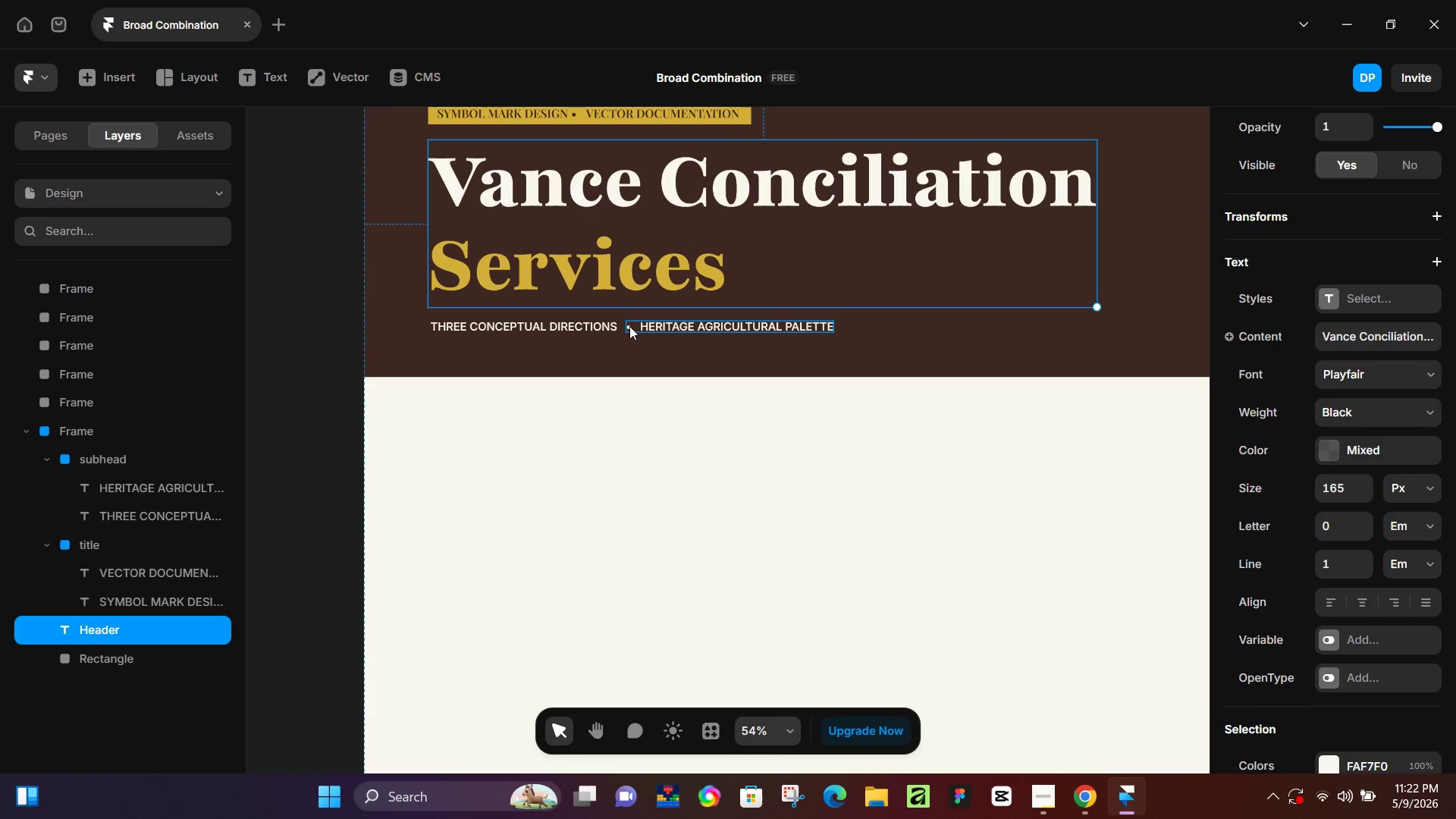 
left_click([623, 328])
 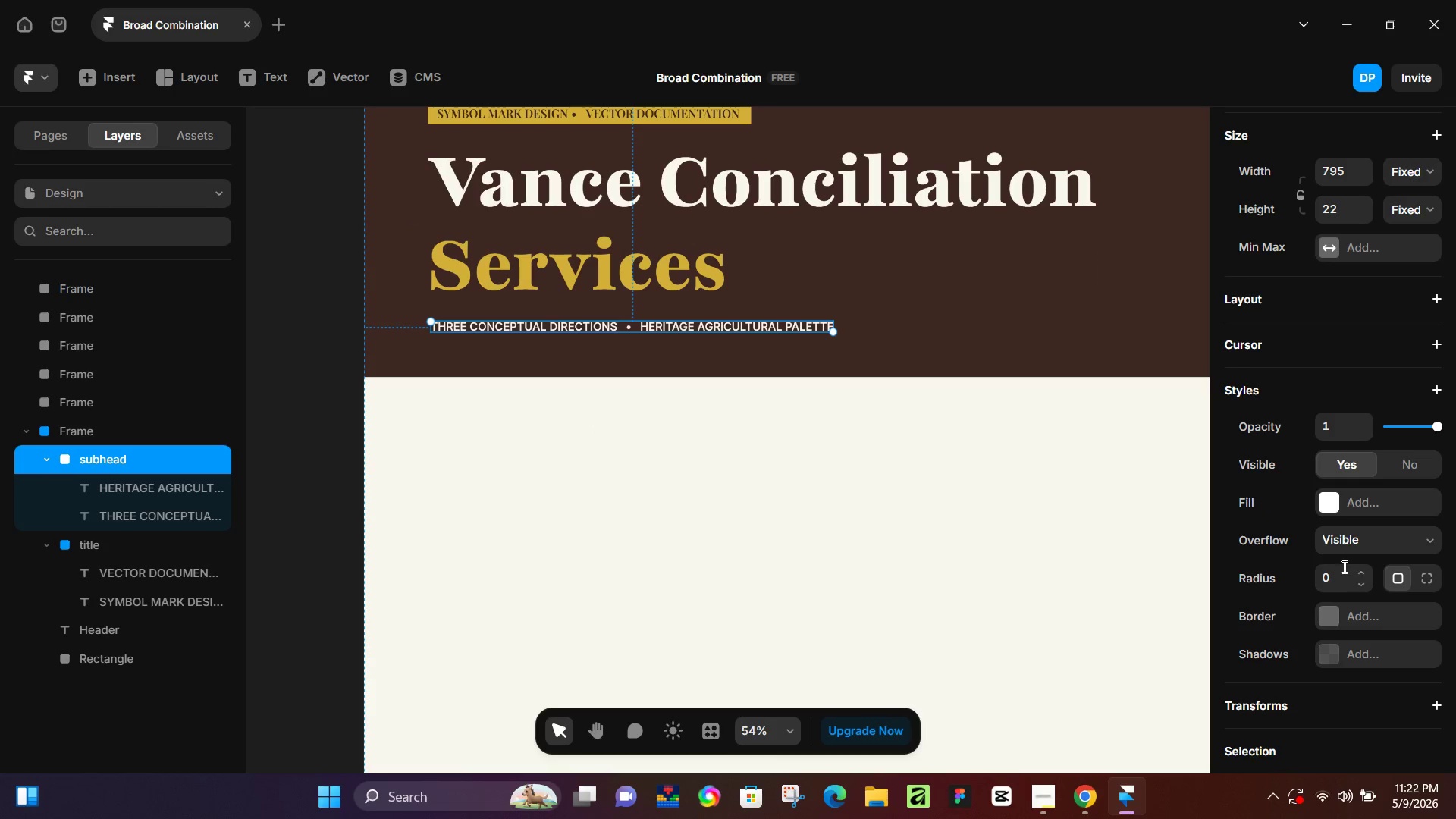 
scroll: coordinate [1343, 568], scroll_direction: down, amount: 2.0
 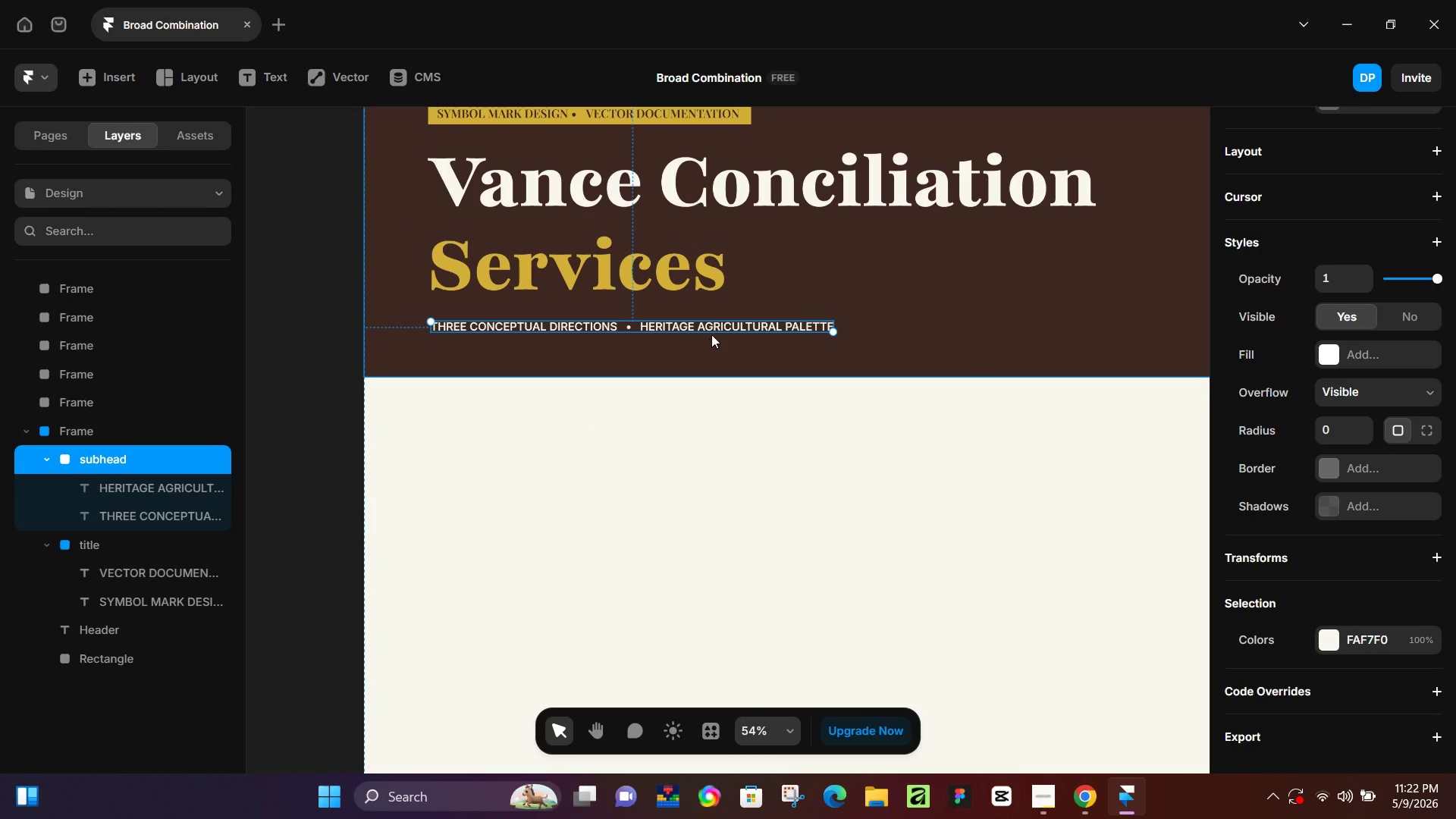 
left_click([722, 322])
 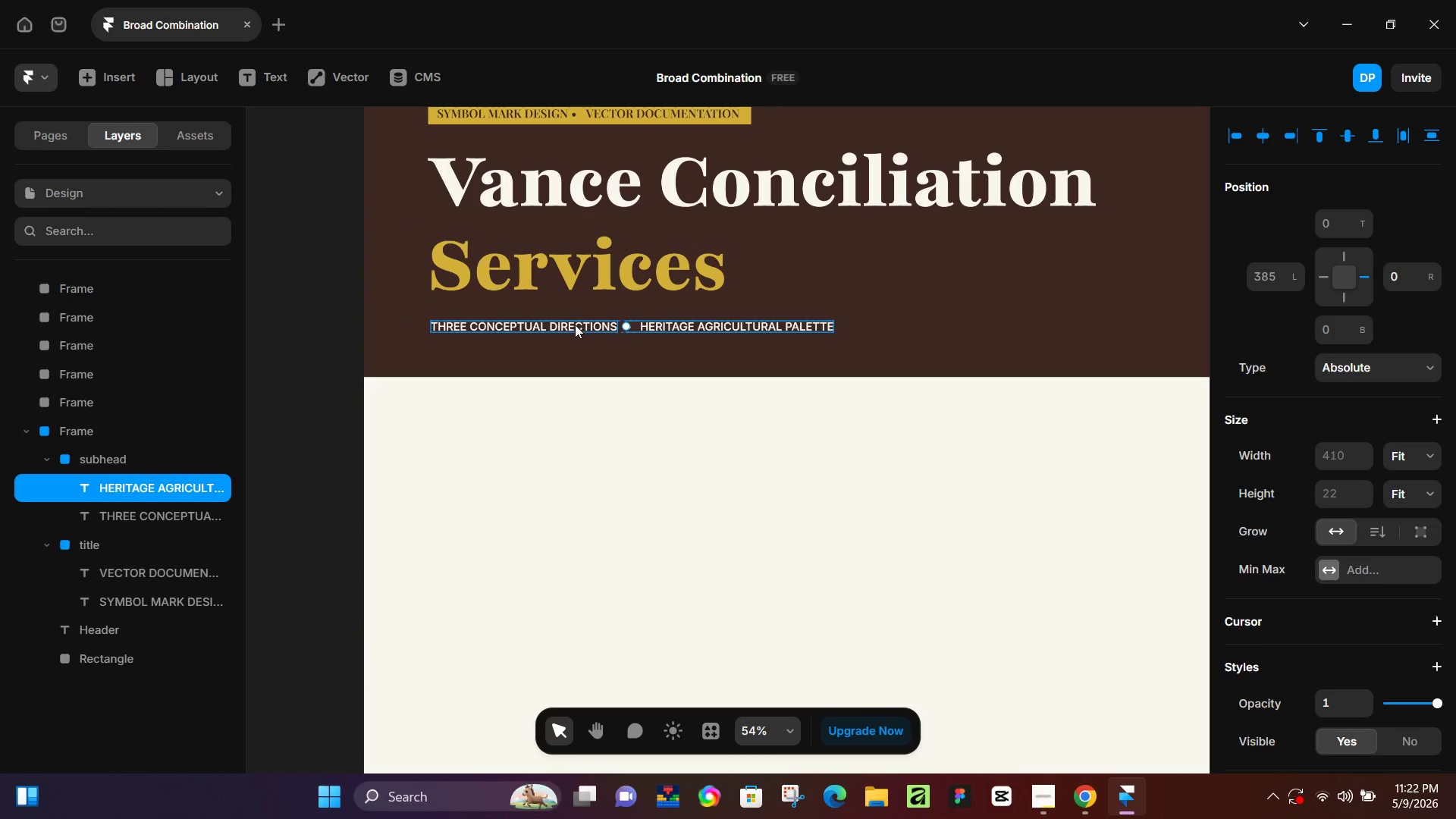 
hold_key(key=ShiftLeft, duration=0.47)
left_click([574, 326])
 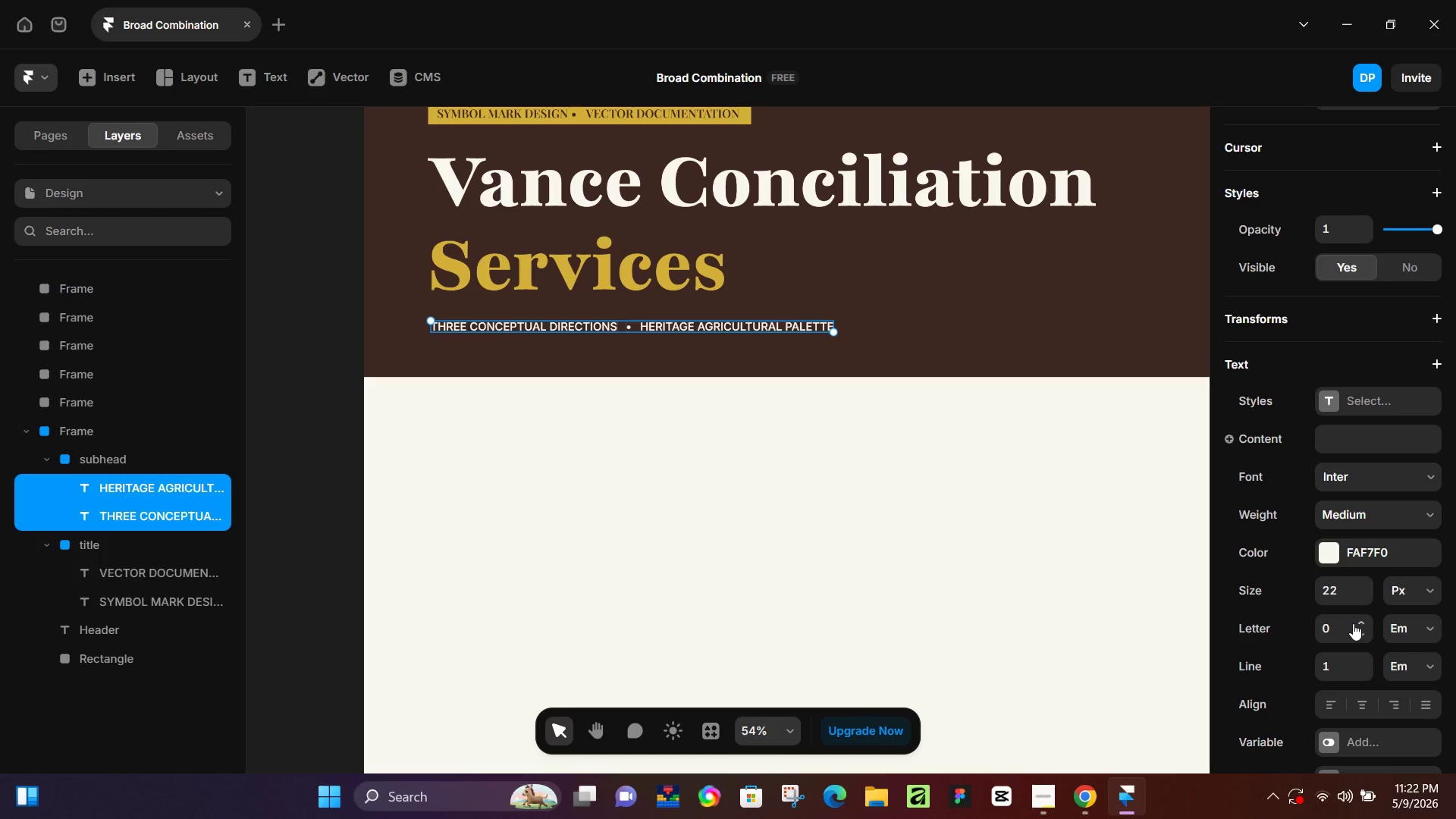 
double_click([1360, 623])
 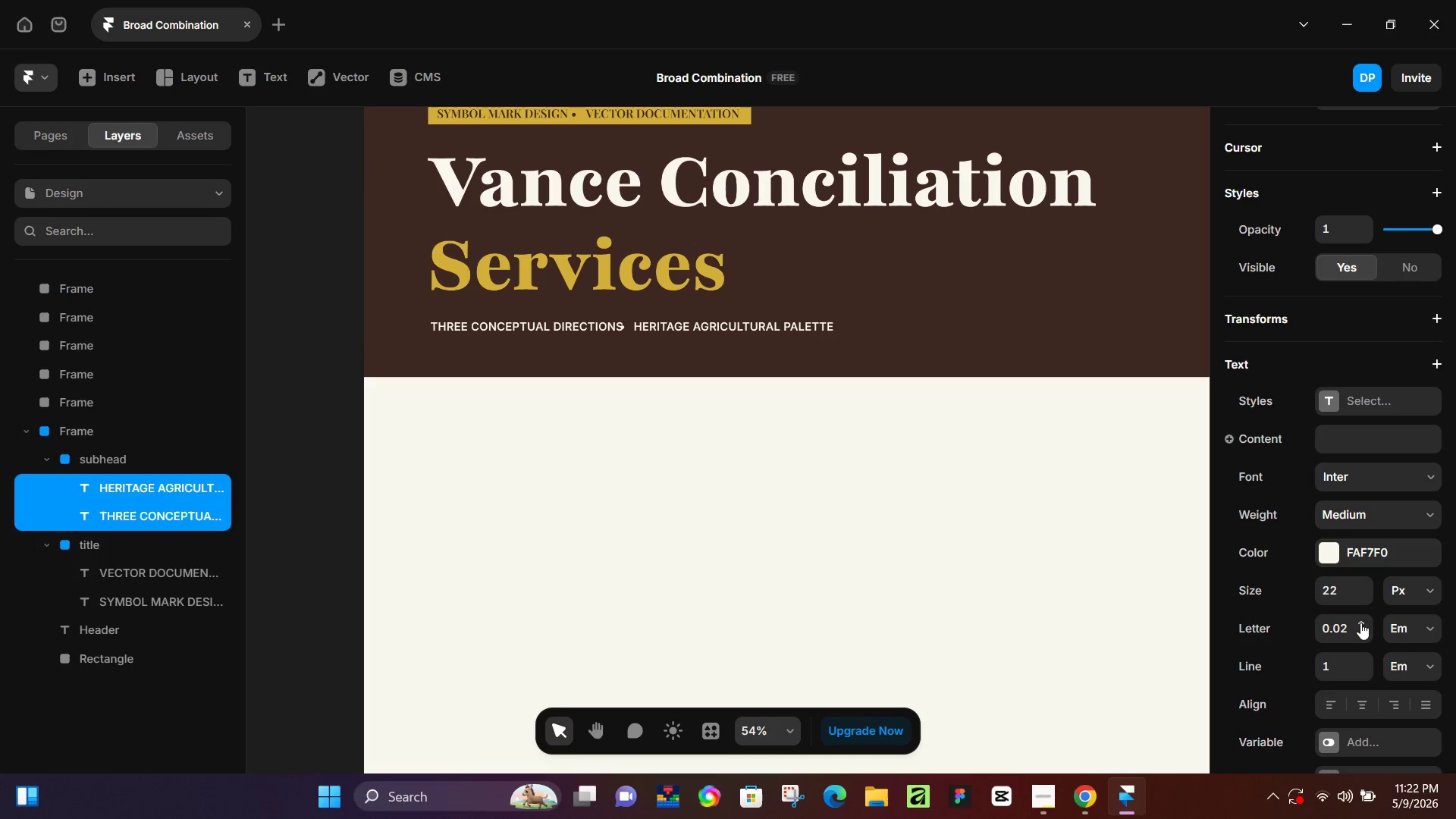 
triple_click([1360, 623])
 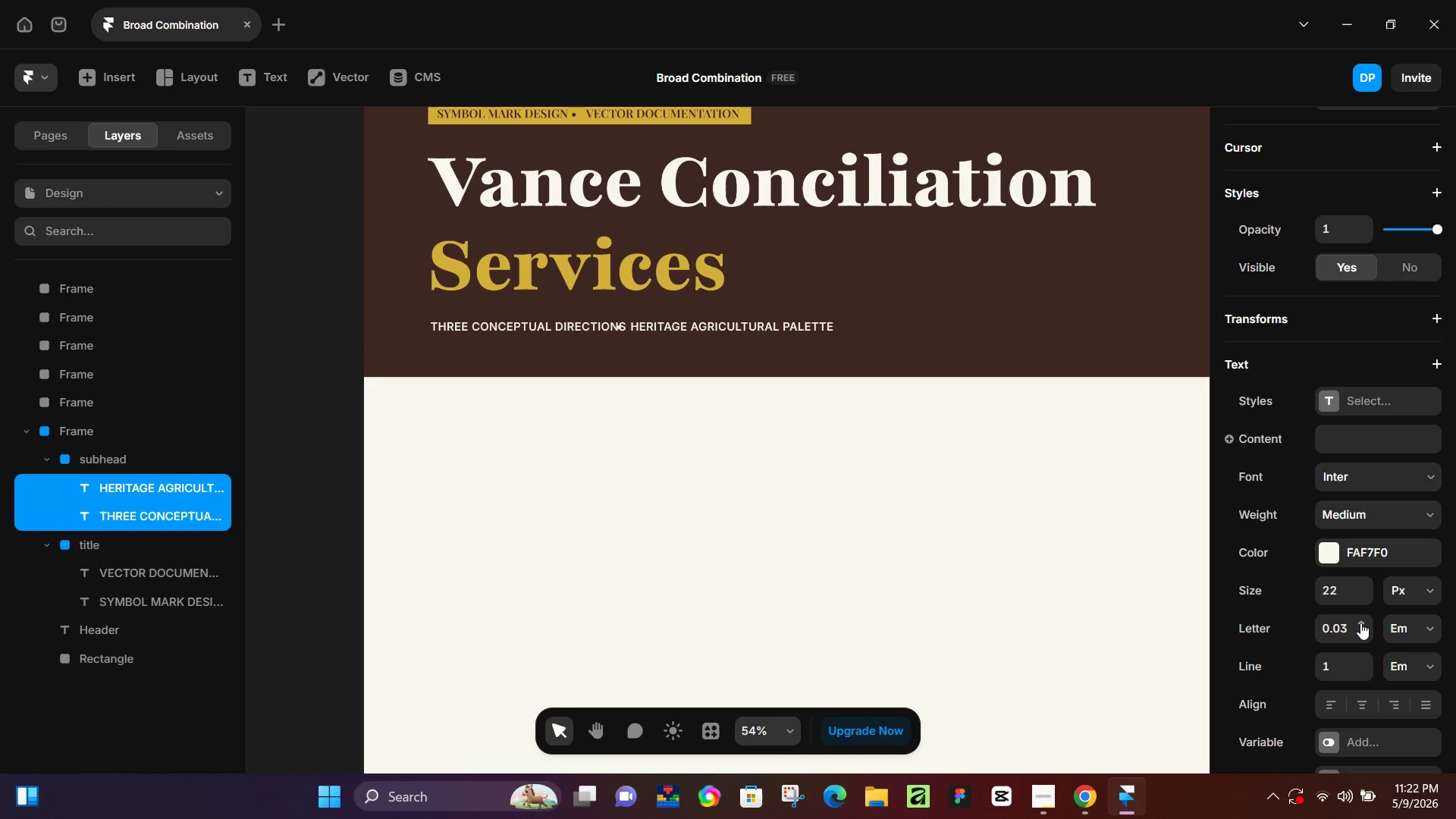 
triple_click([1360, 623])
 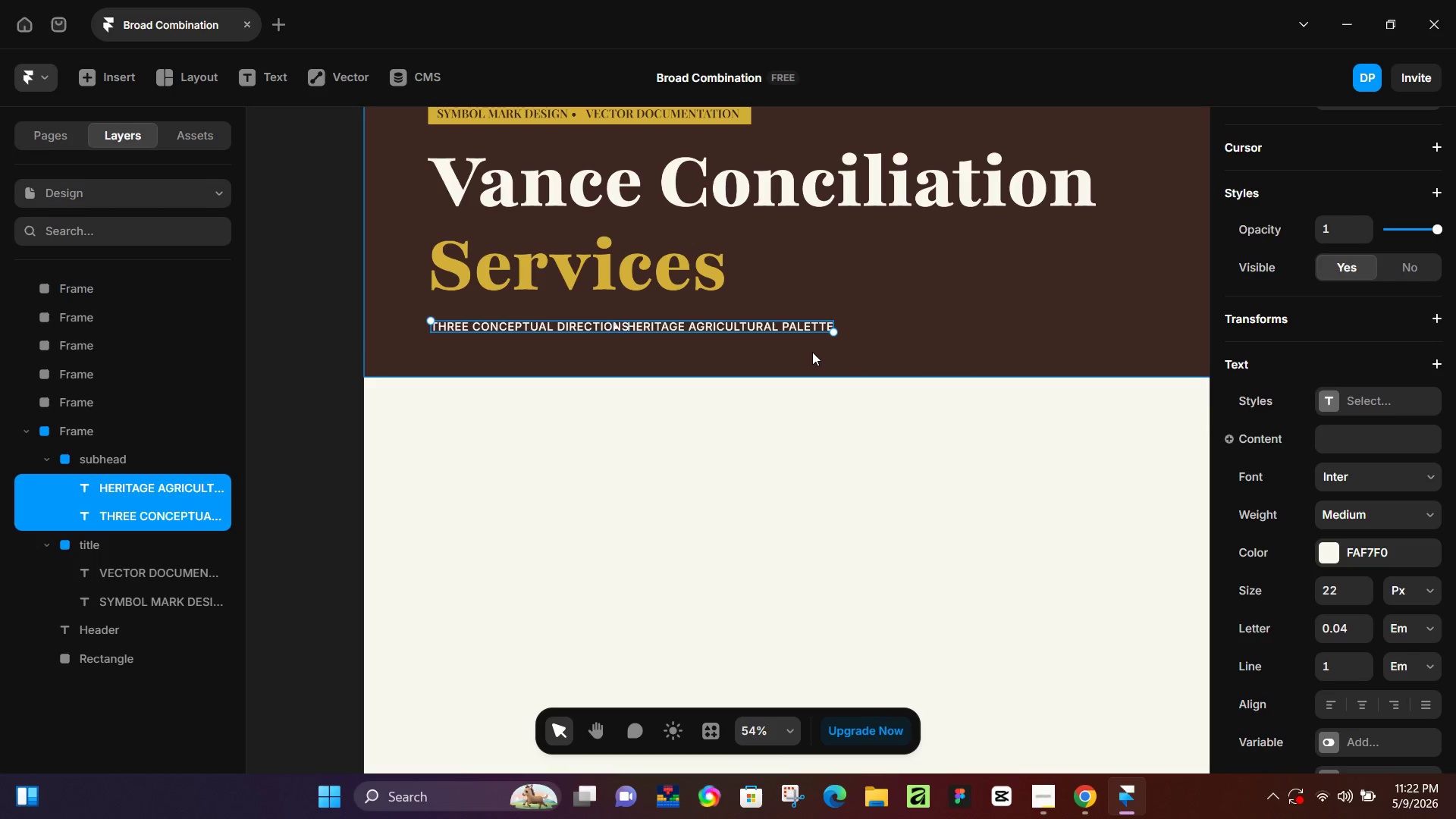 
left_click([764, 428])
 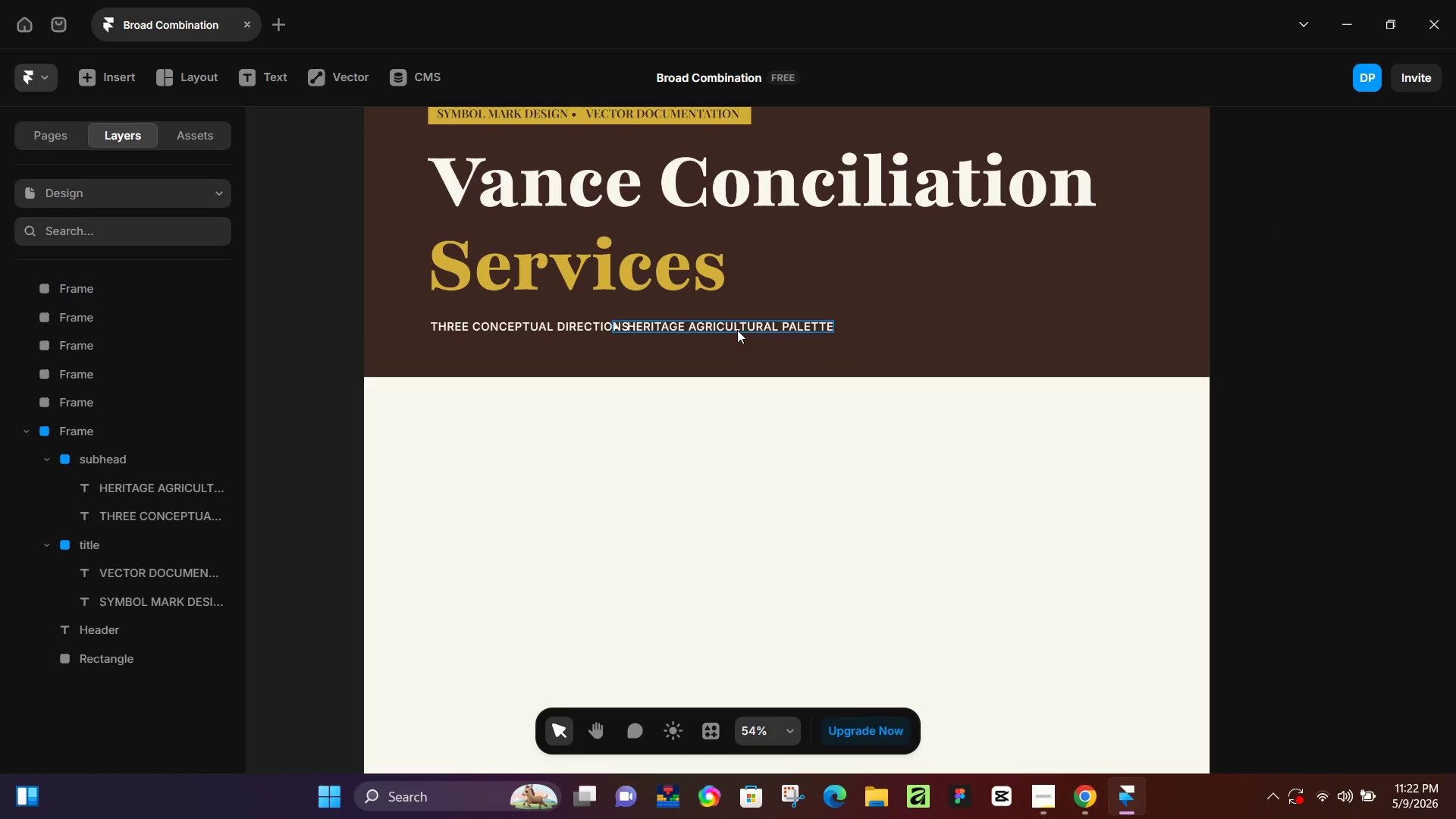 
left_click([737, 328])
 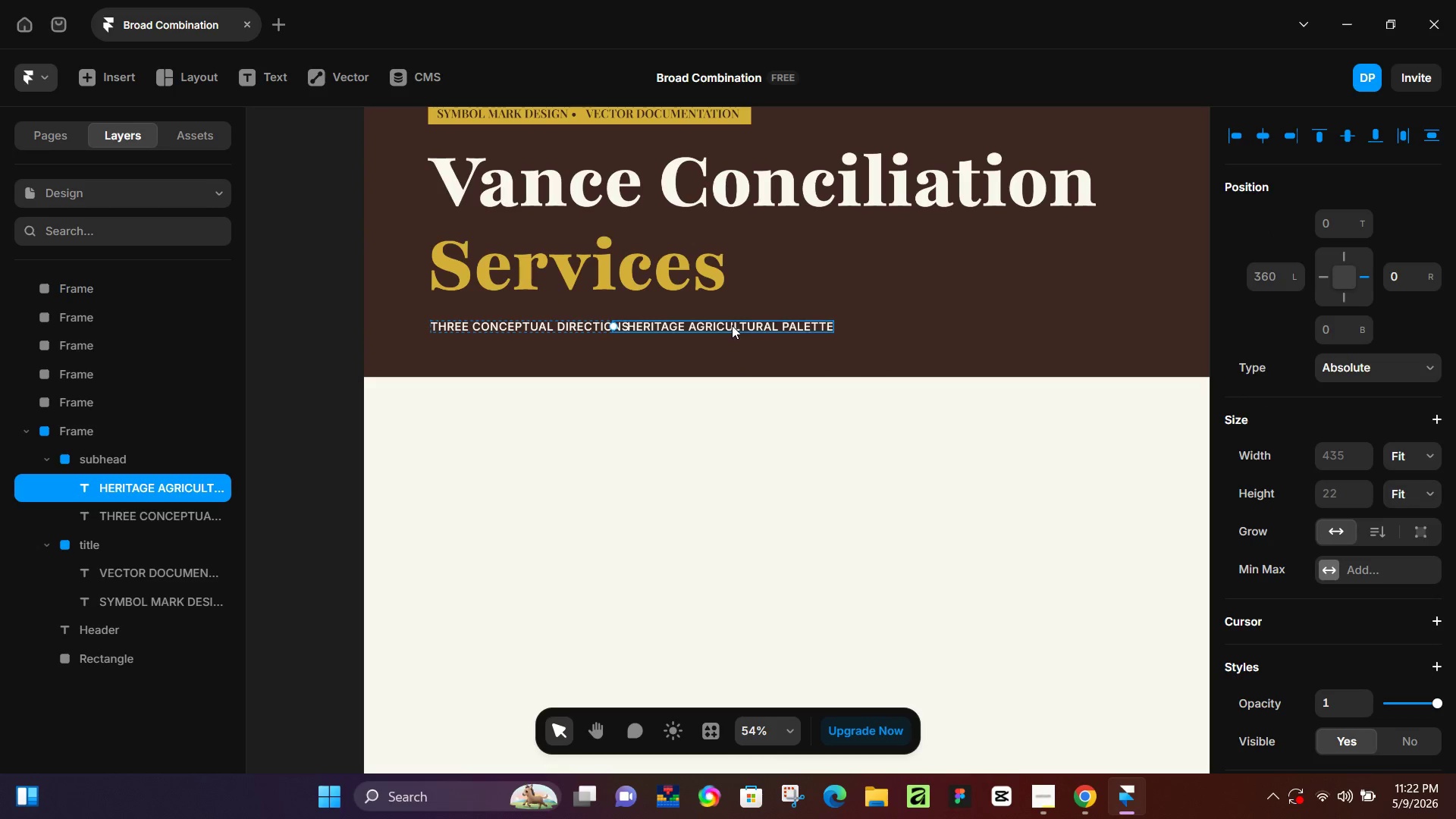 
left_click_drag(start_coordinate=[728, 325], to_coordinate=[762, 323])
 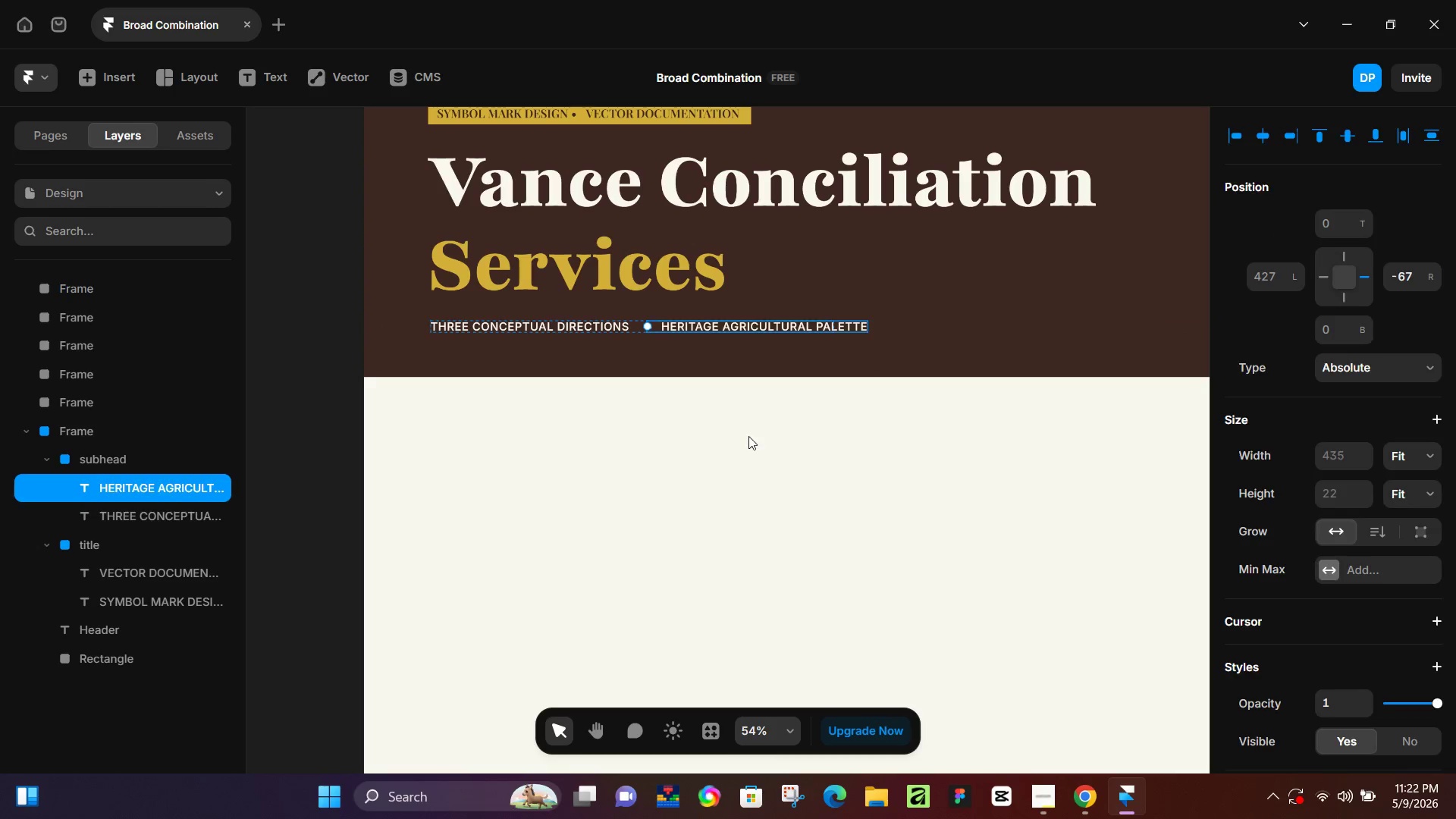 
left_click([748, 436])
 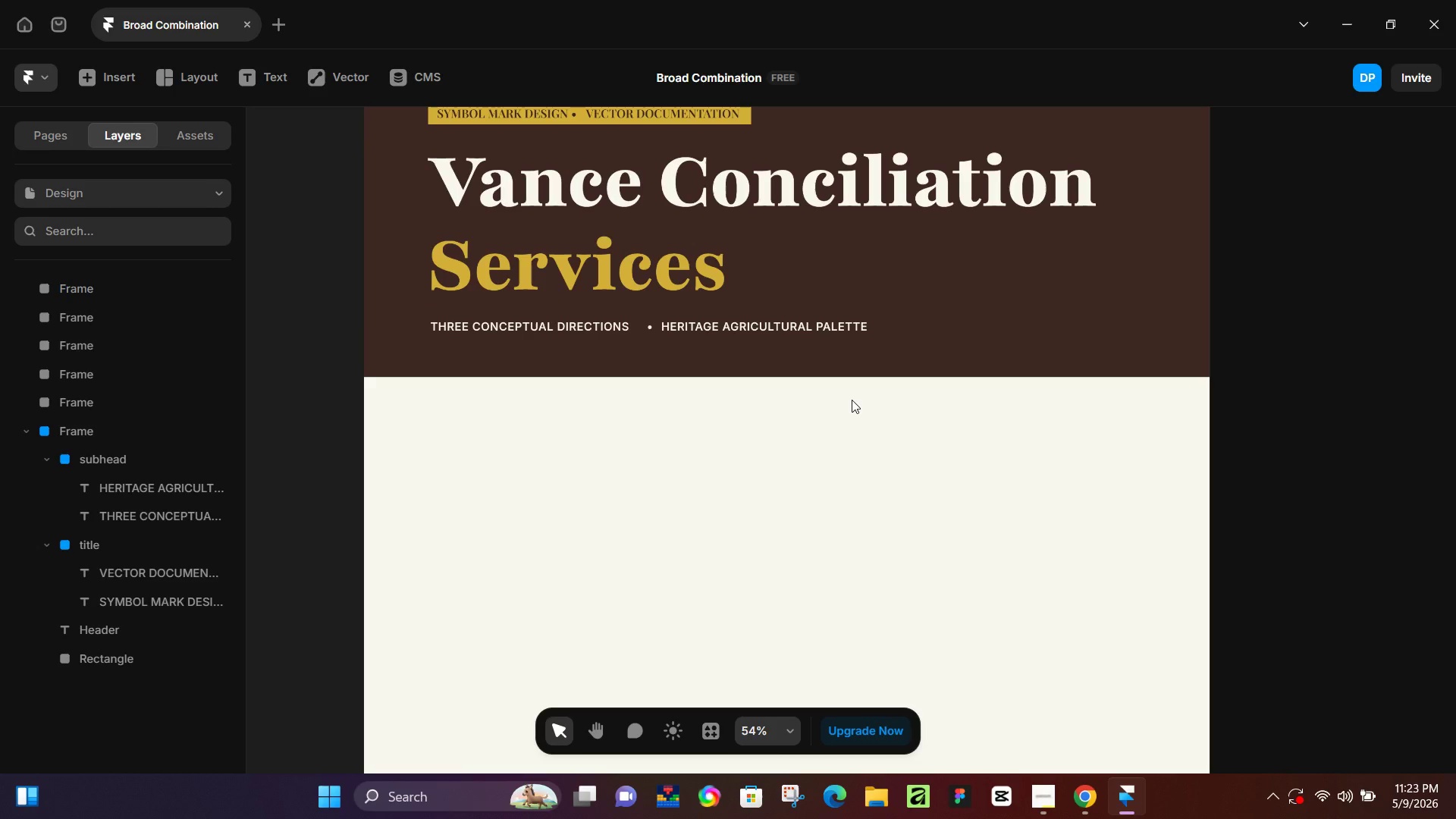 
wait(64.99)
 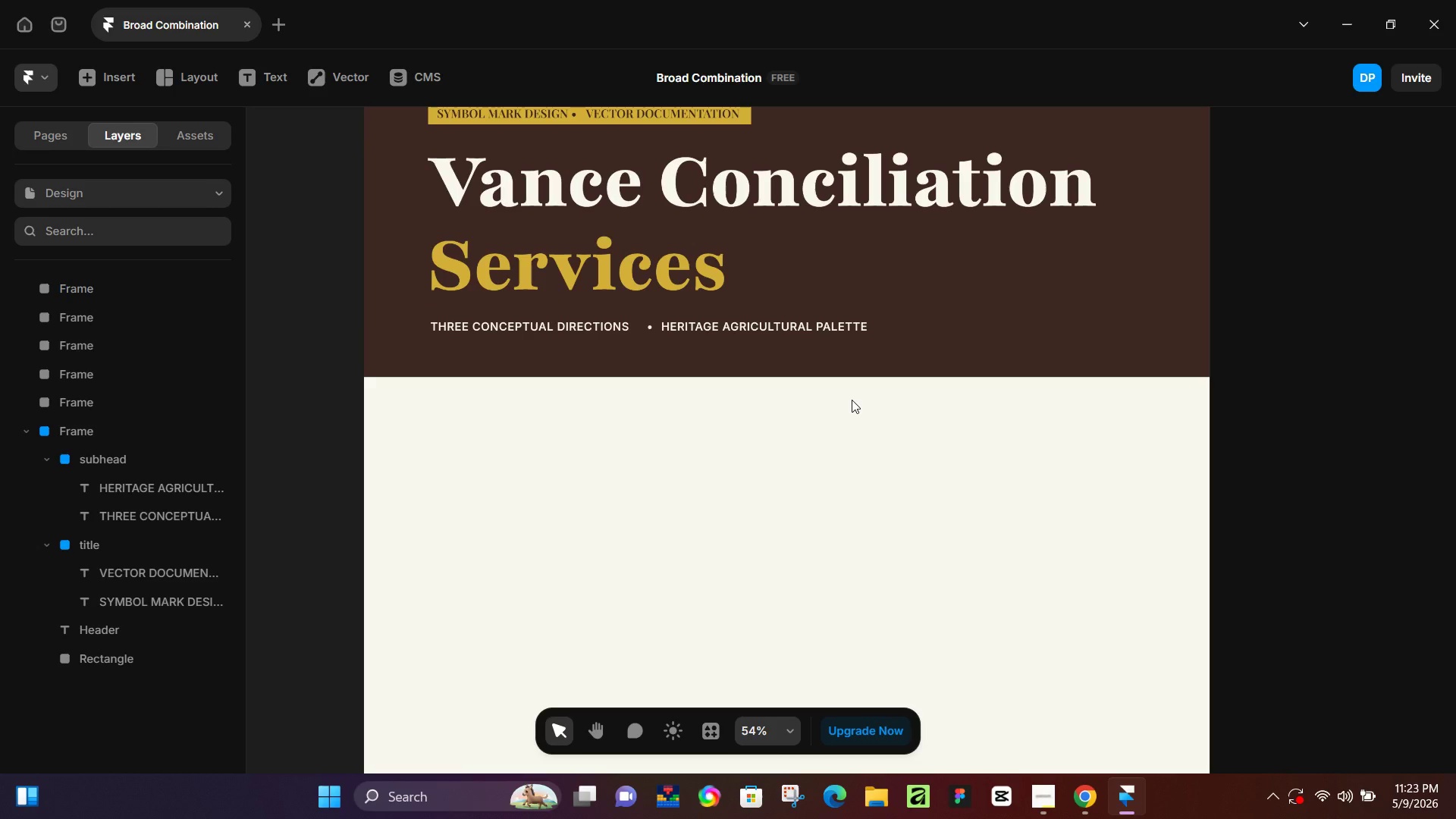 
left_click([1053, 793])